 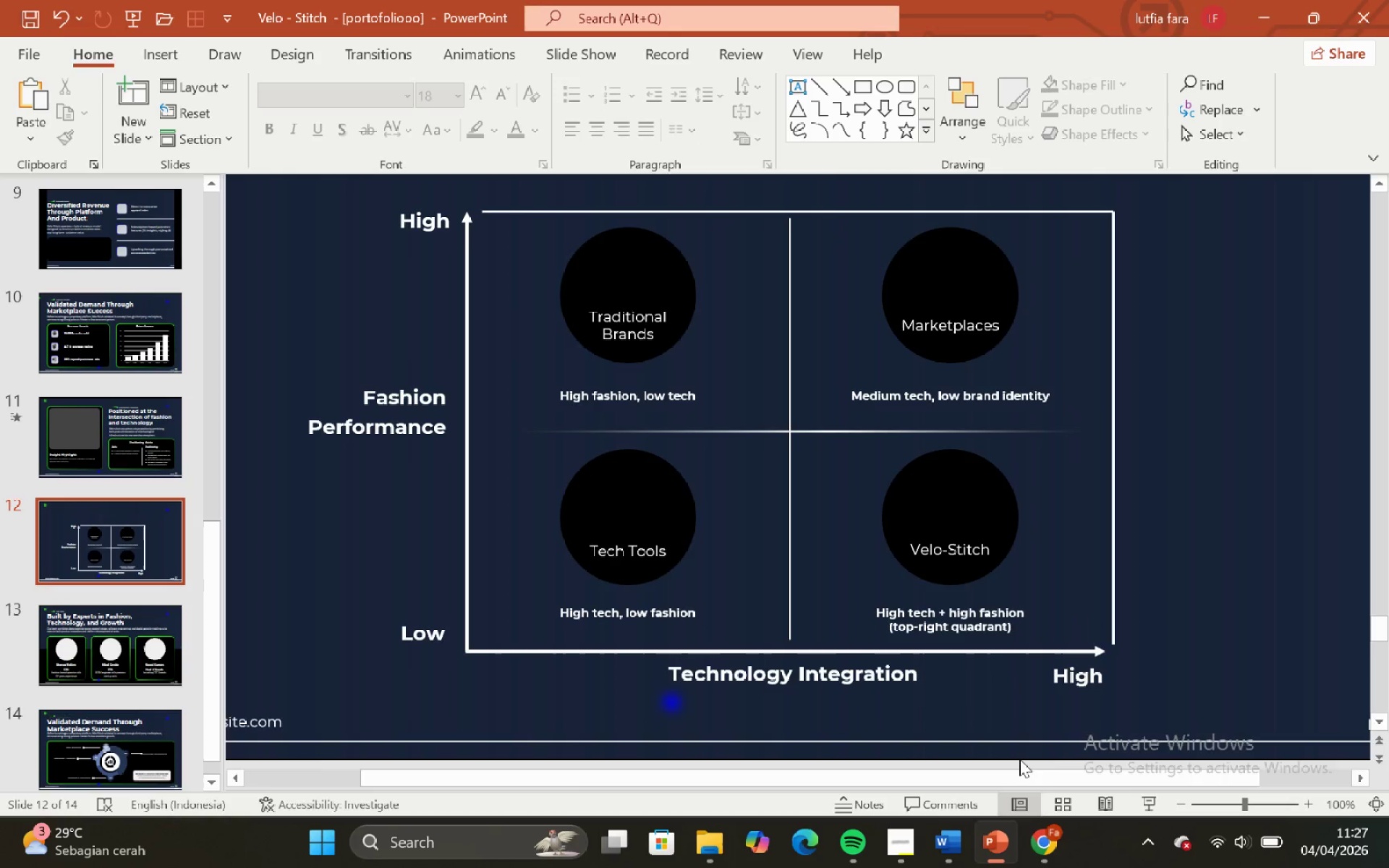 
hold_key(key=ShiftLeft, duration=1.83)
scroll: coordinate [831, 514], scroll_direction: down, amount: 2.0
 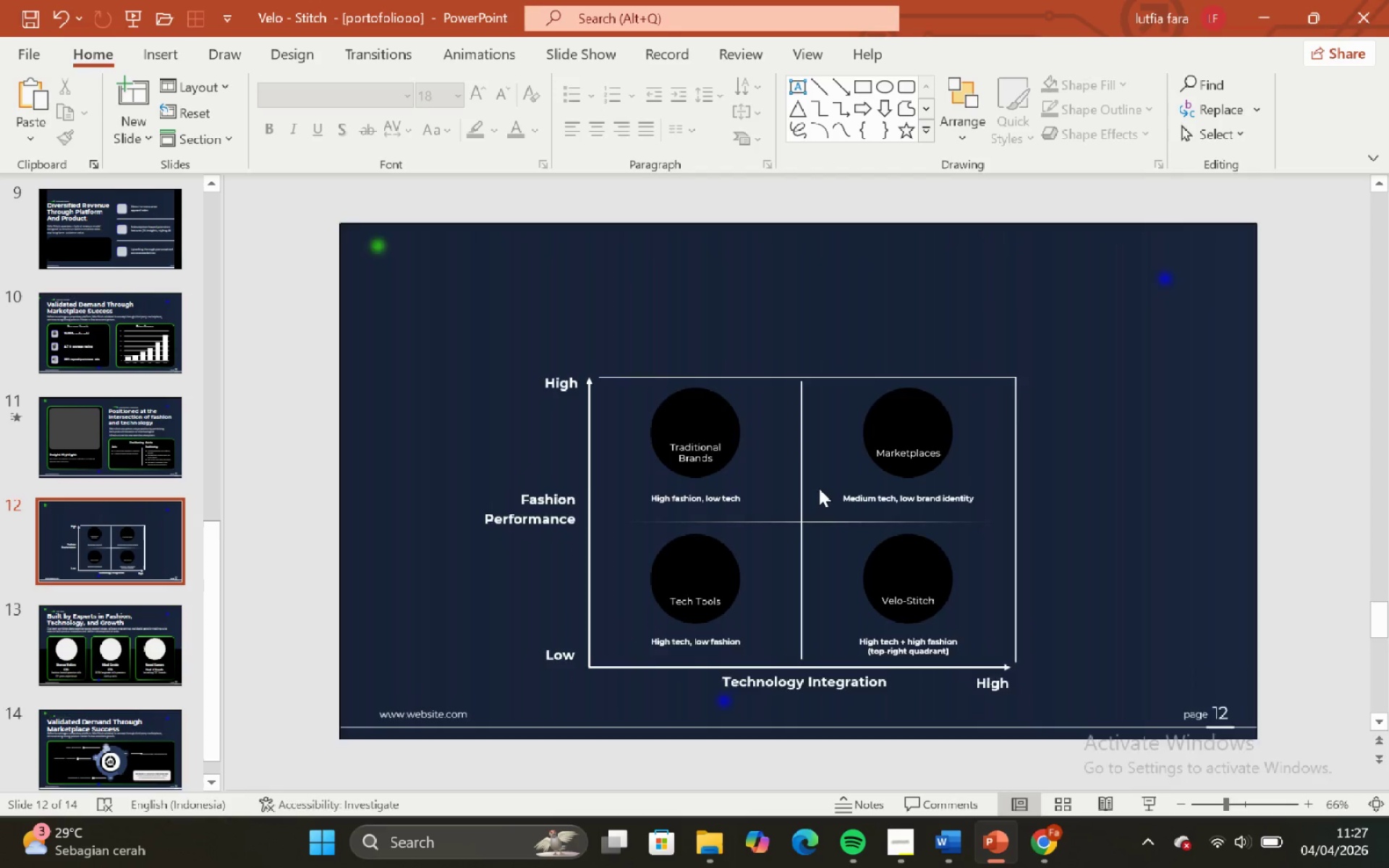 
scroll: coordinate [791, 531], scroll_direction: up, amount: 2.0
 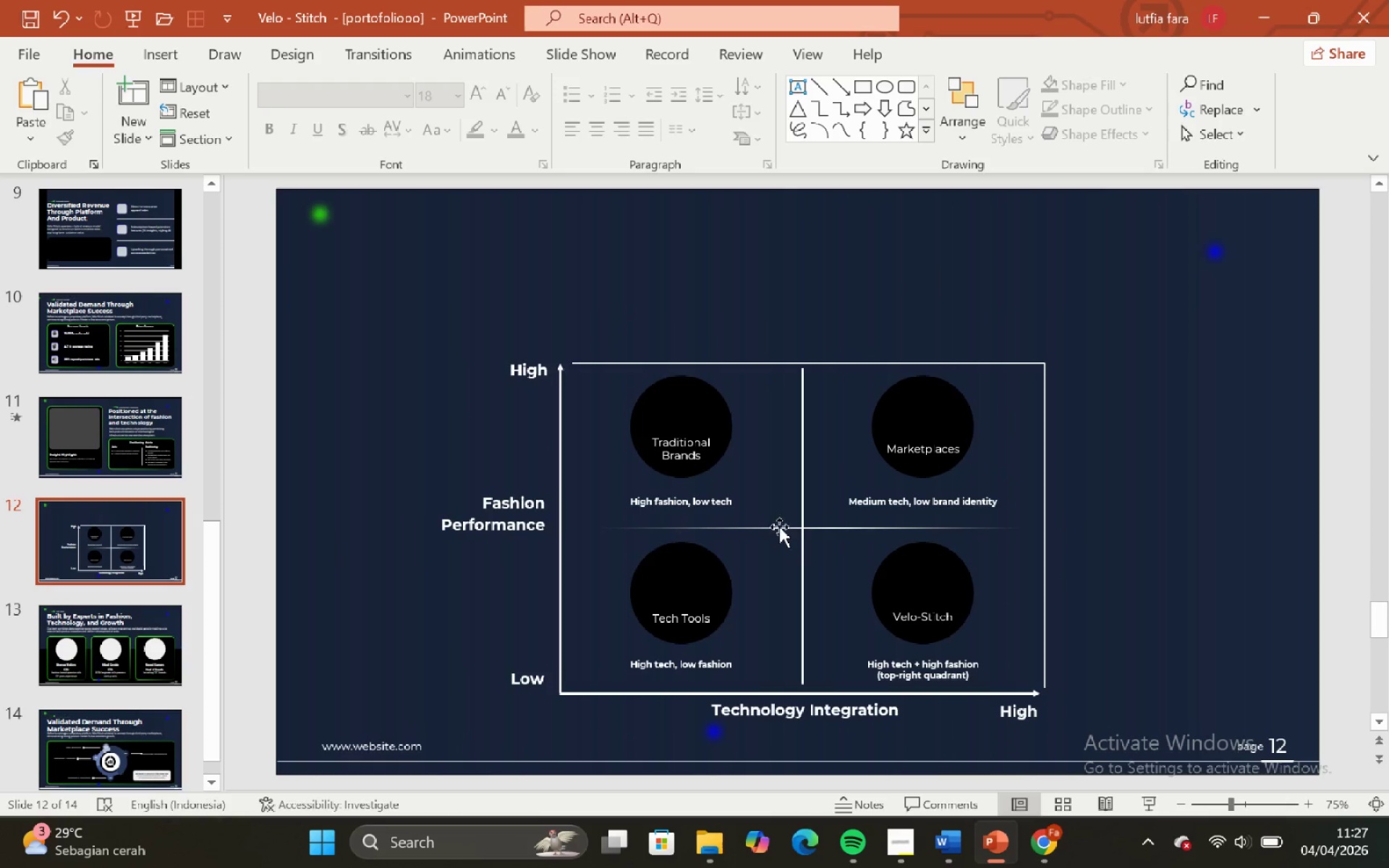 
left_click([787, 528])
 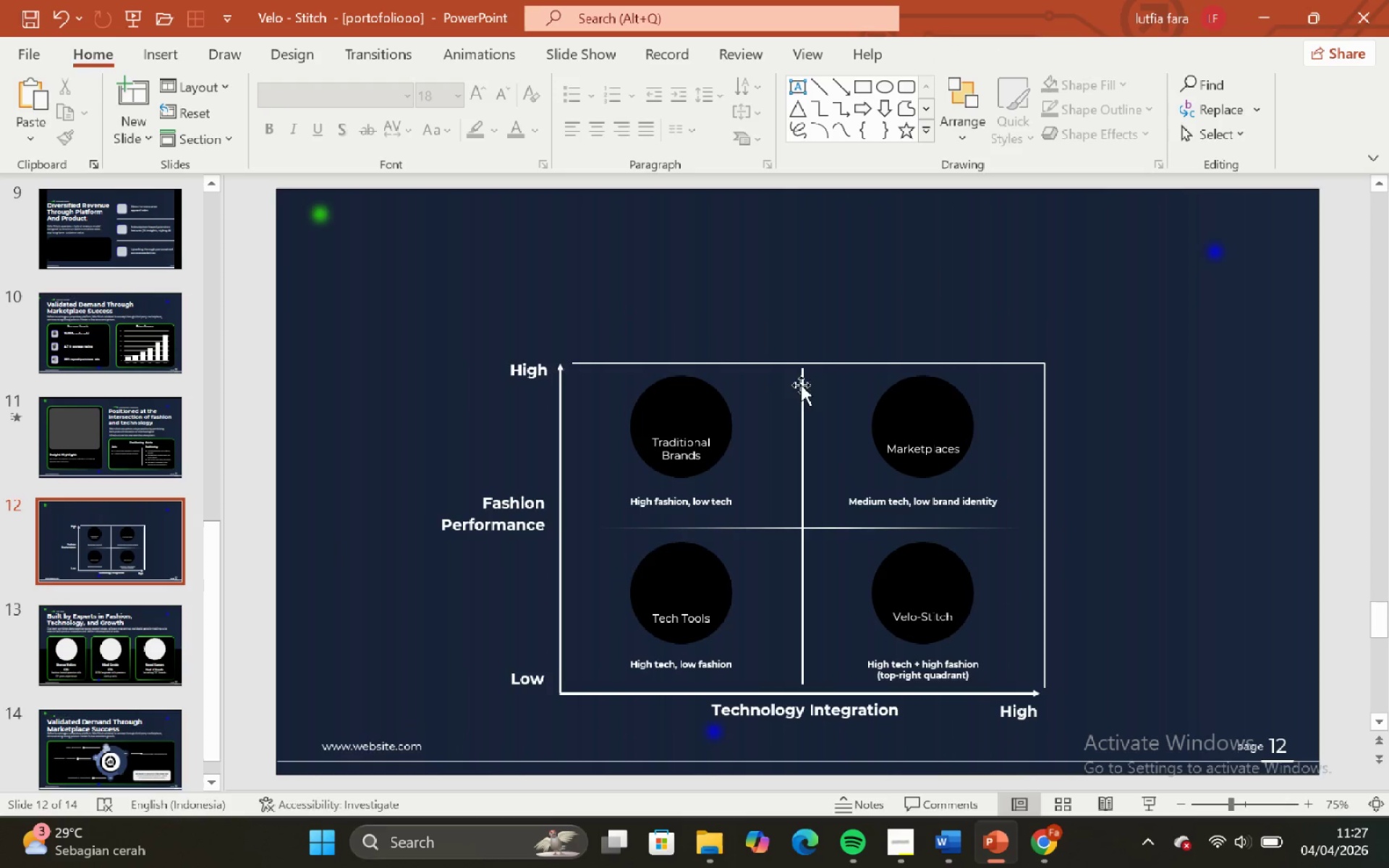 
left_click([801, 396])
 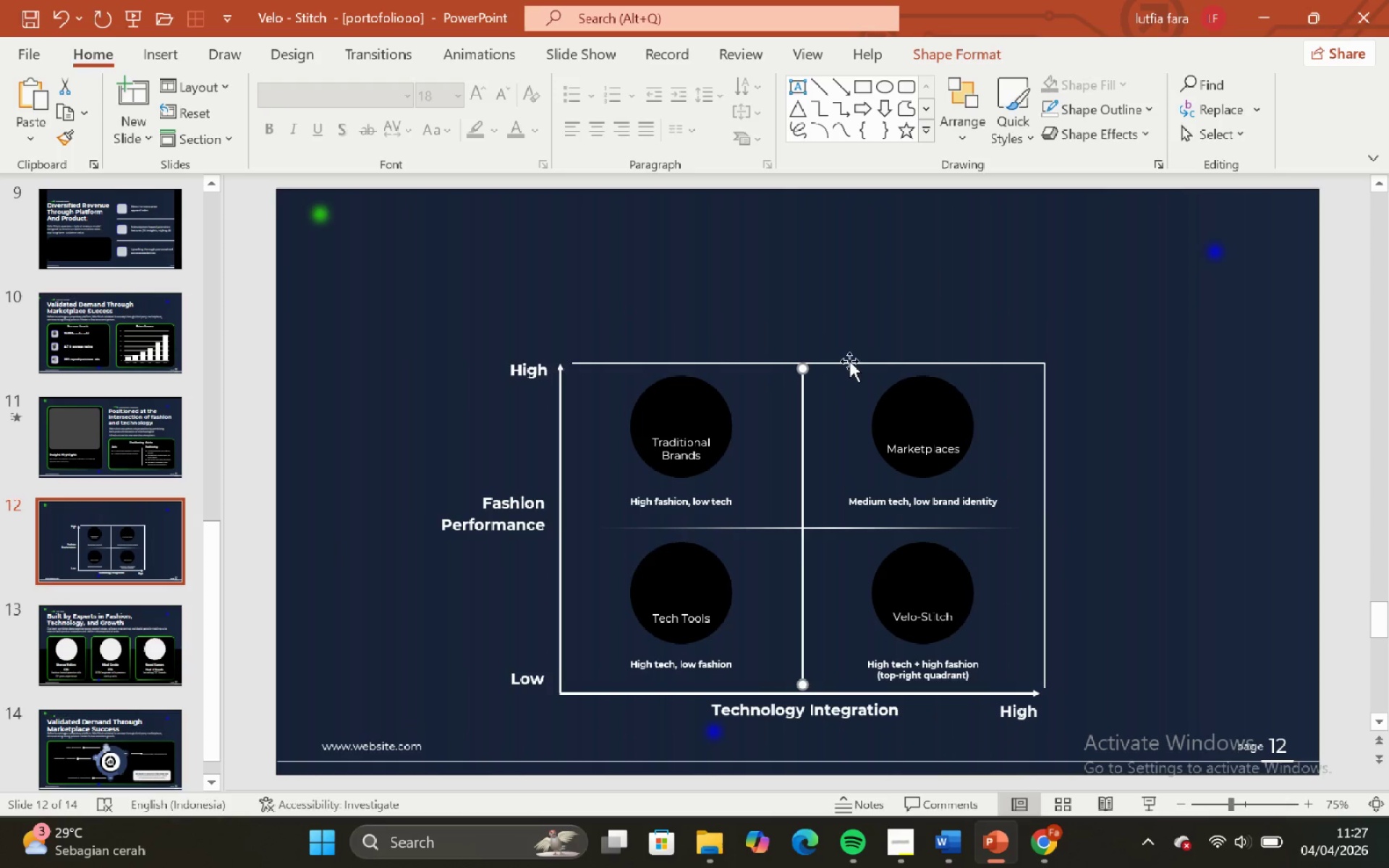 
key(Shift+ShiftLeft)
 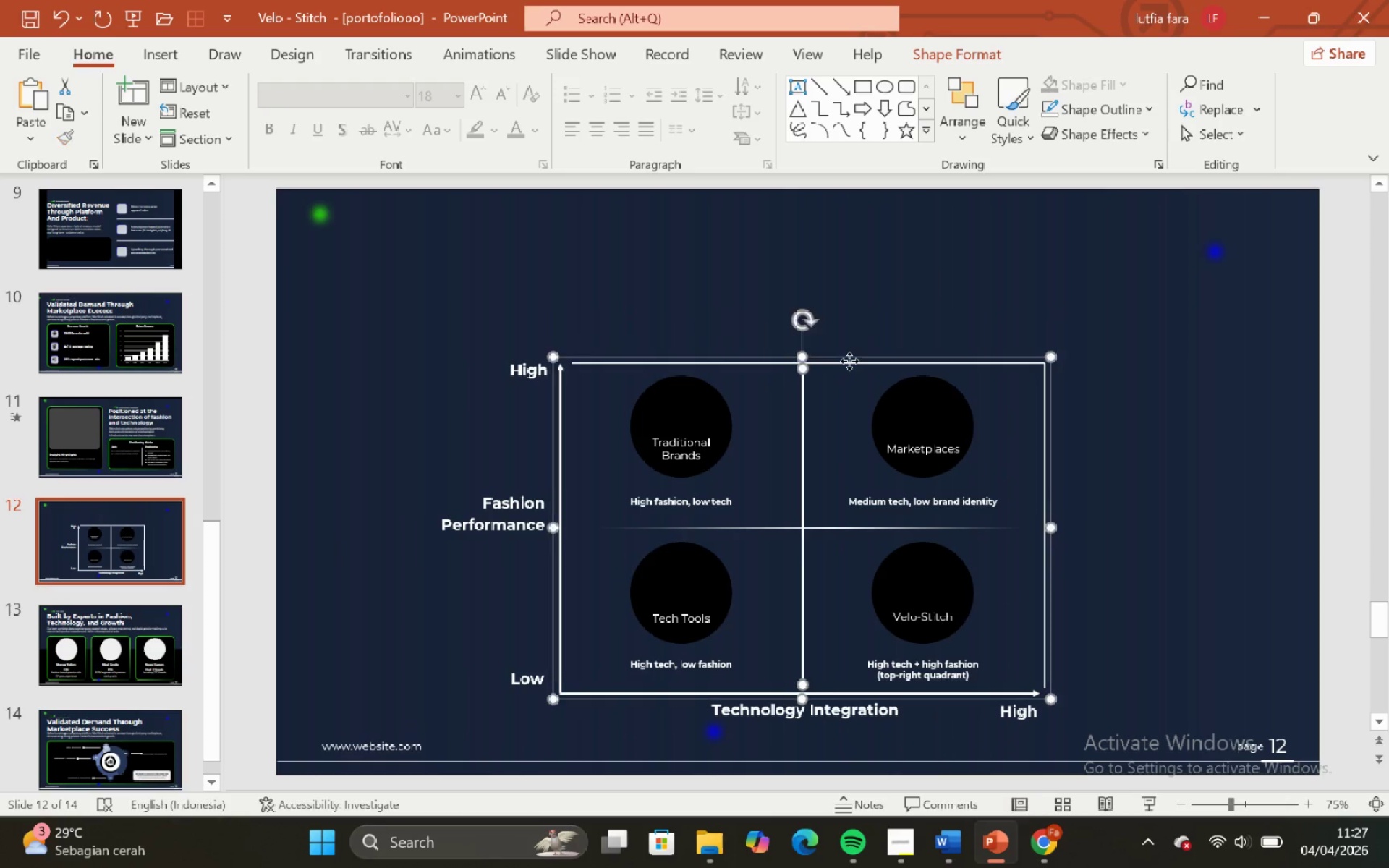 
left_click([849, 361])
 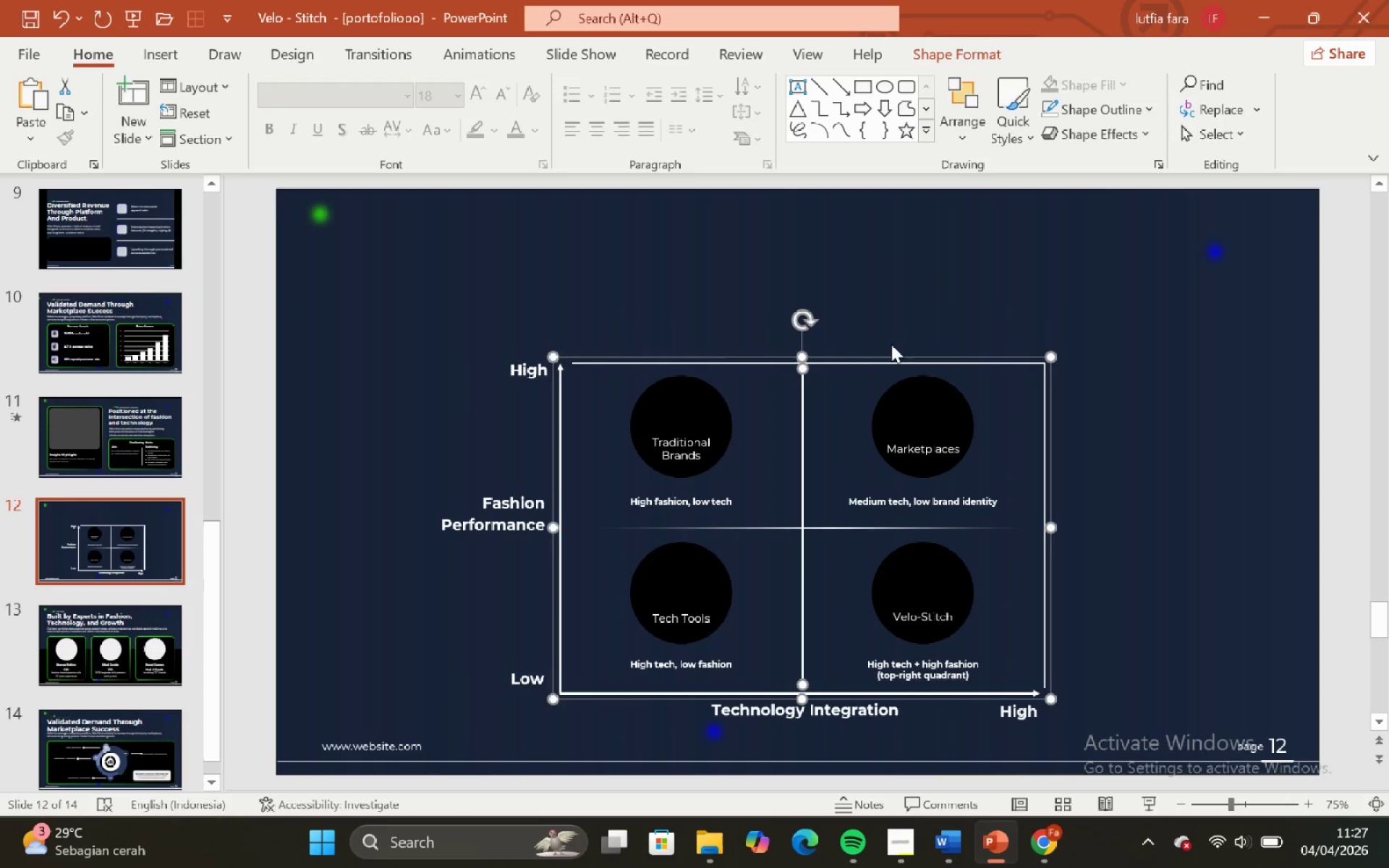 
left_click([894, 328])
 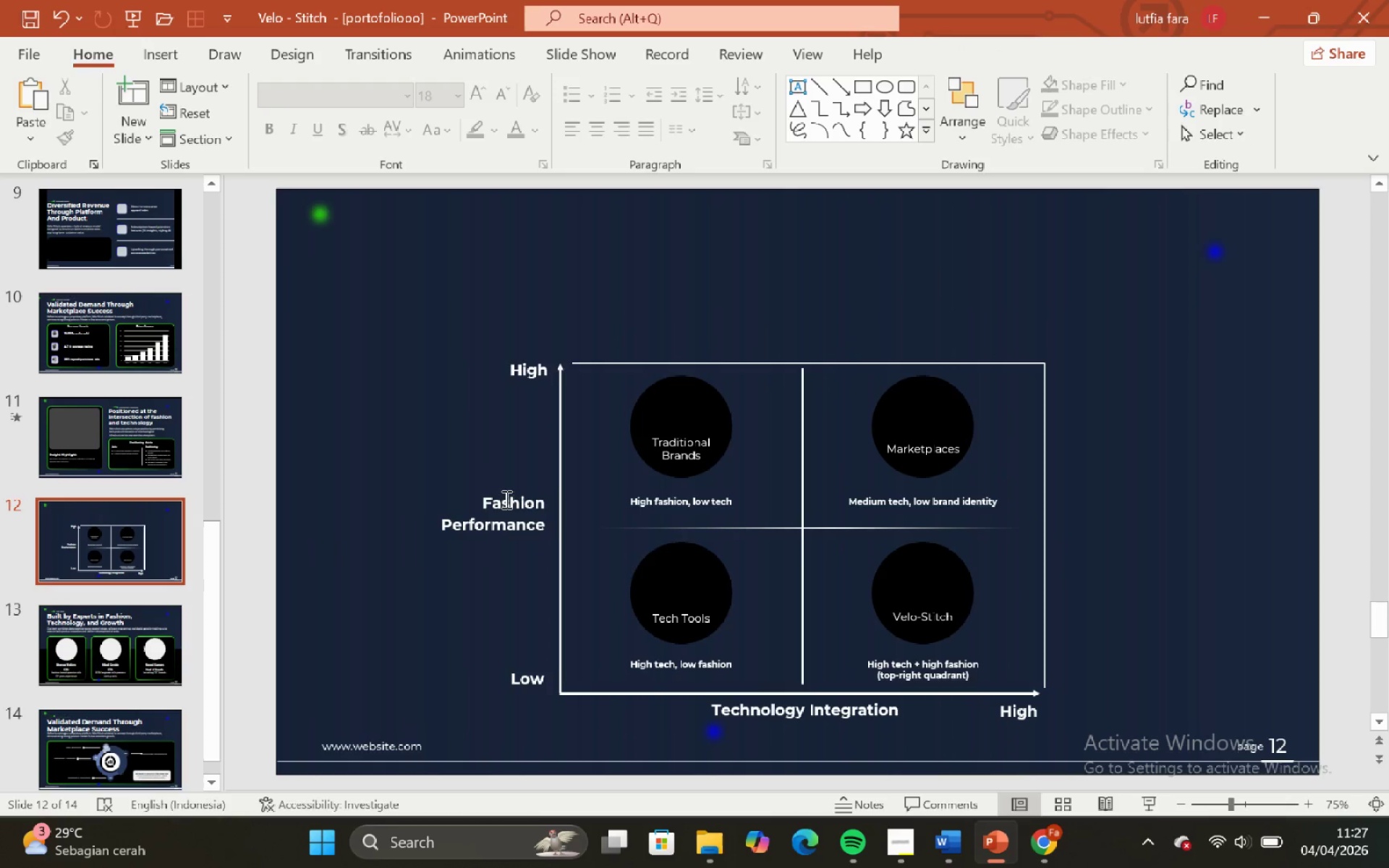 
left_click([506, 509])
 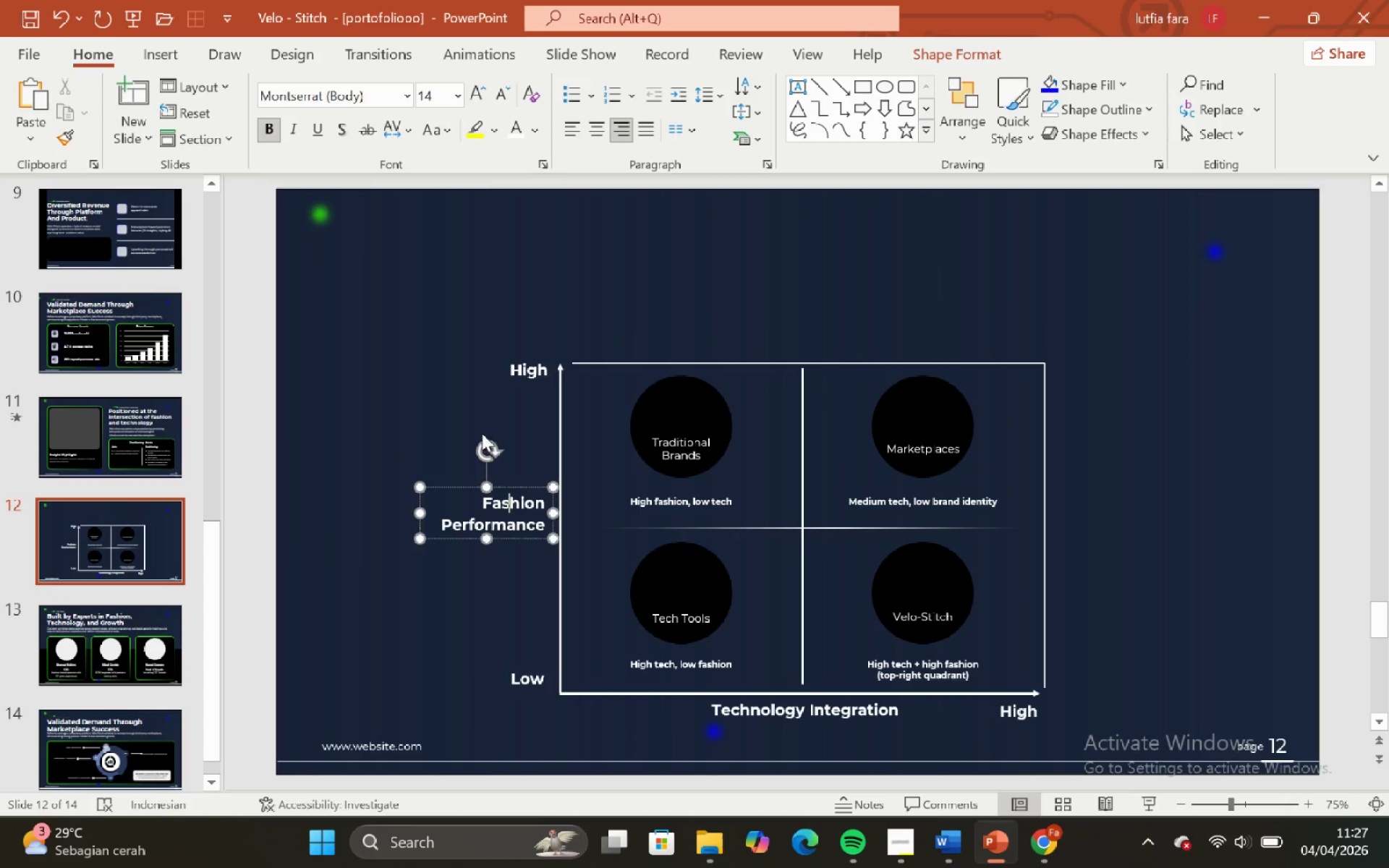 
left_click([480, 430])
 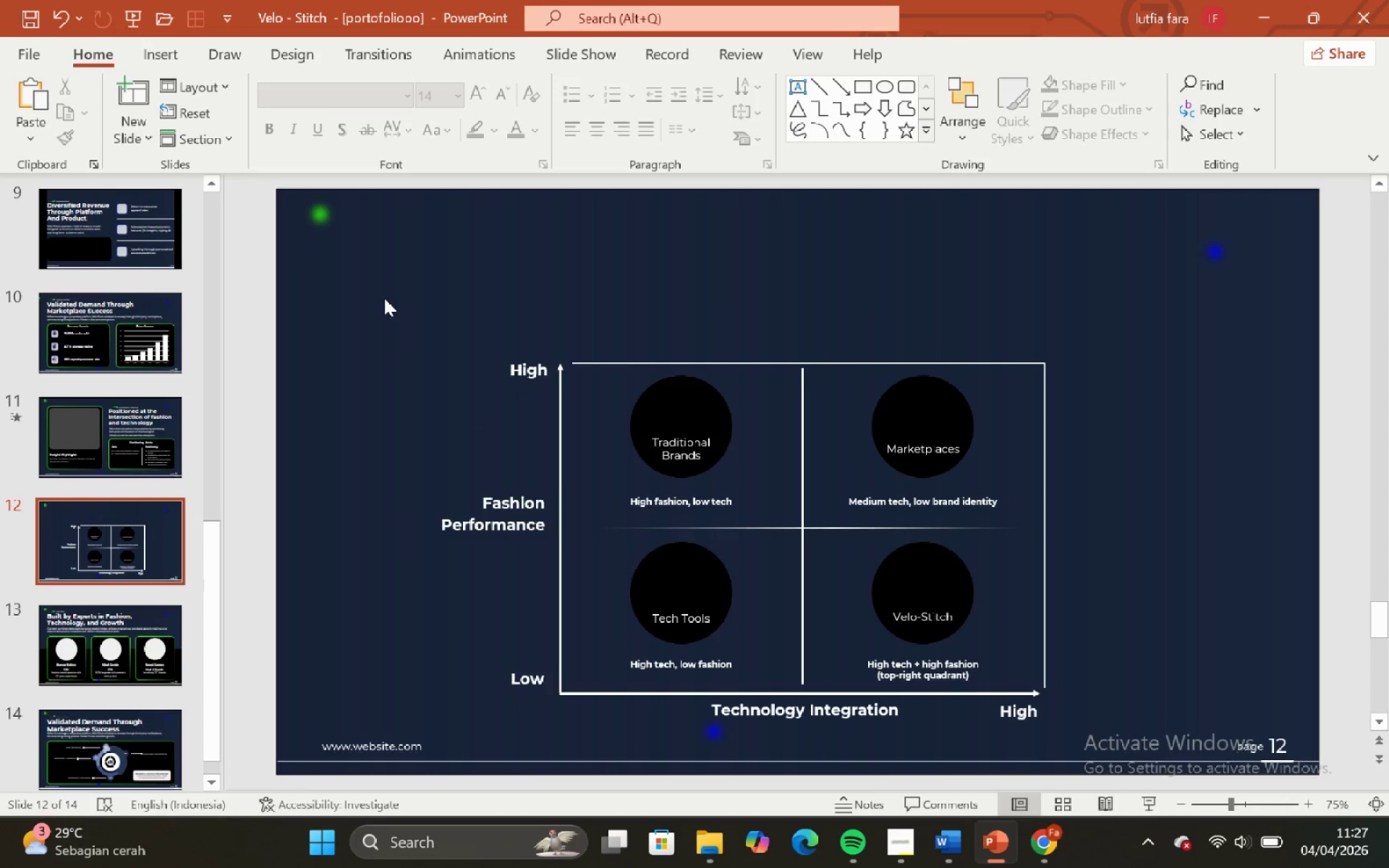 
left_click_drag(start_coordinate=[384, 298], to_coordinate=[1187, 728])
 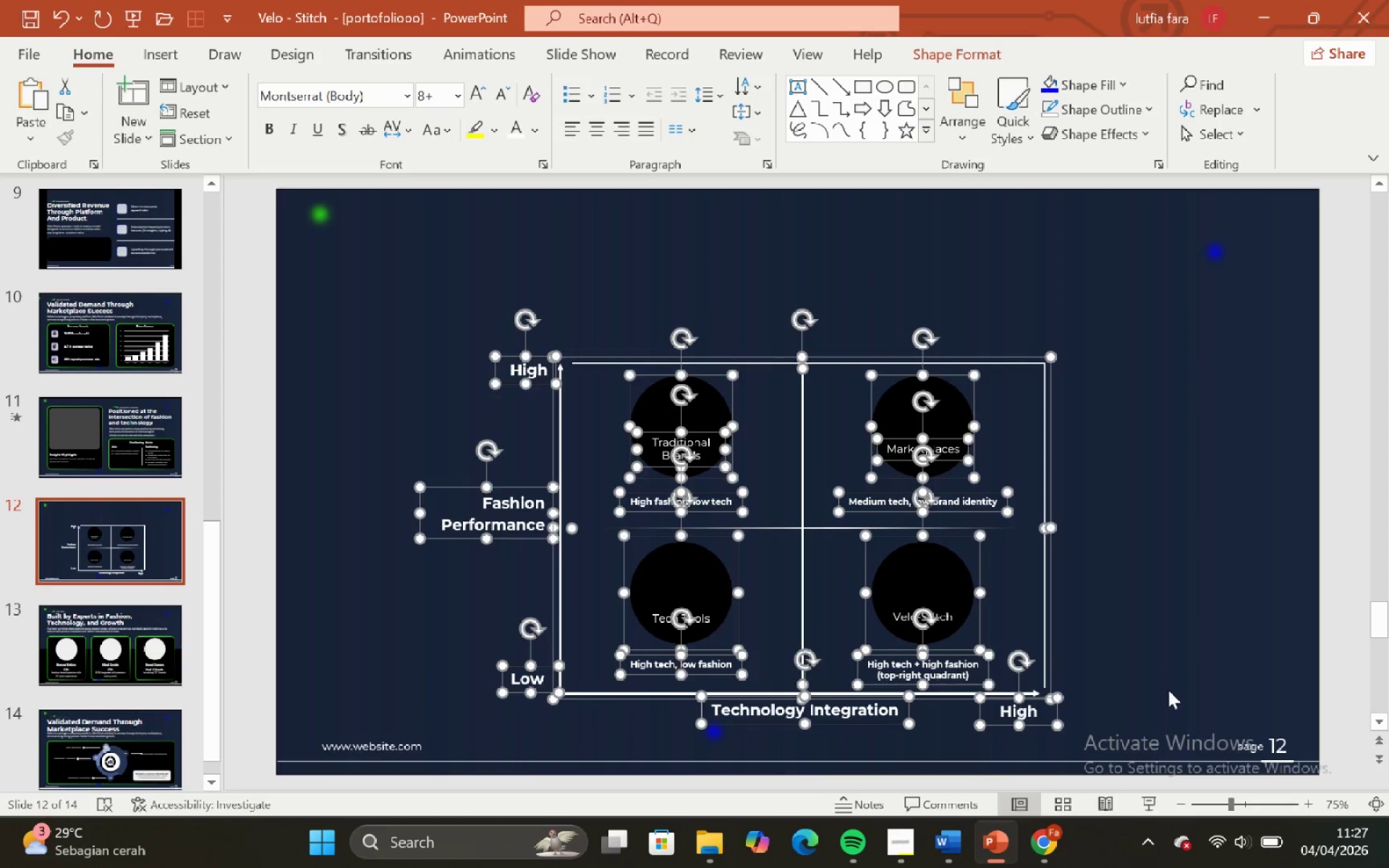 
key(Control+G)
 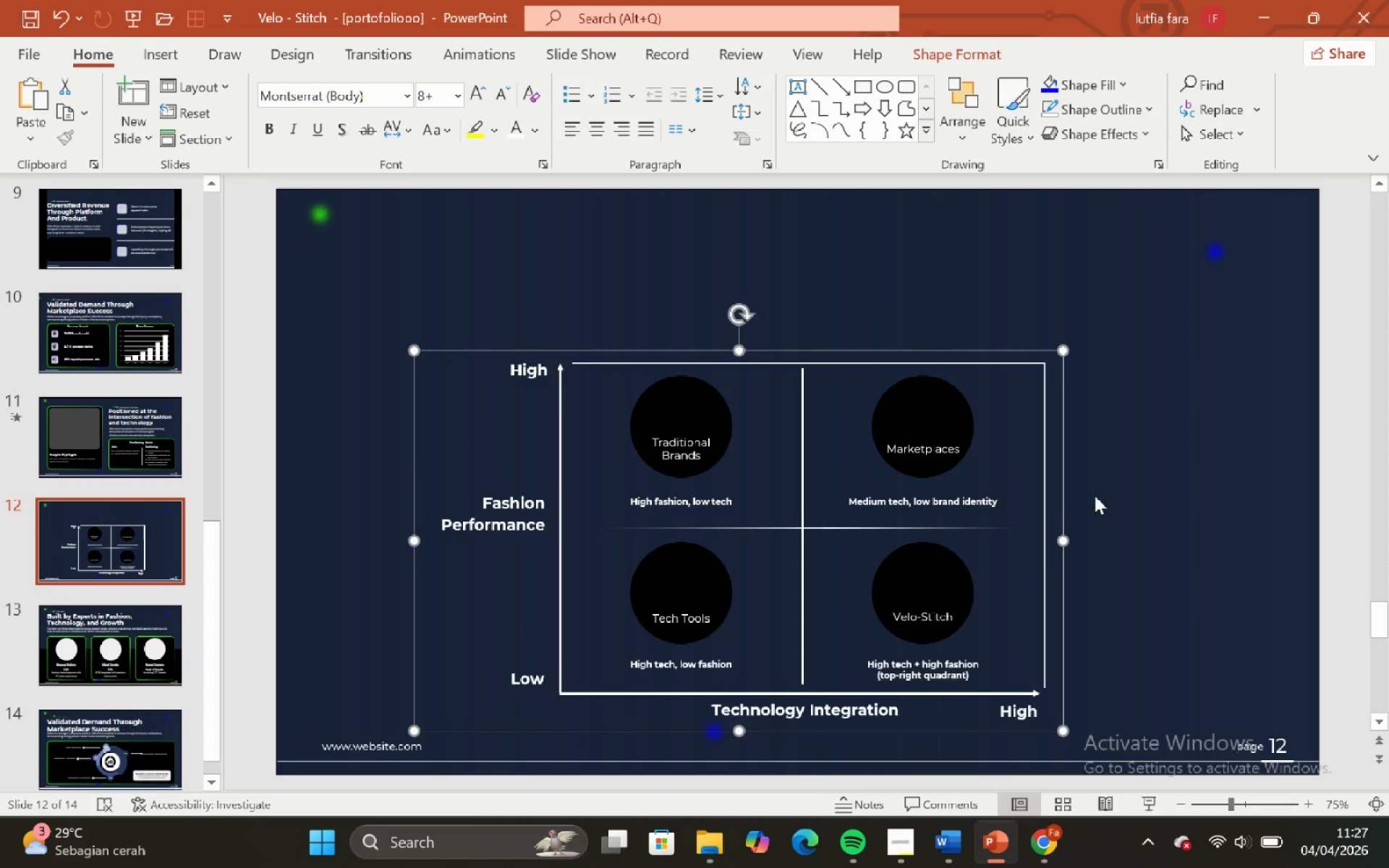 
left_click([1130, 478])
 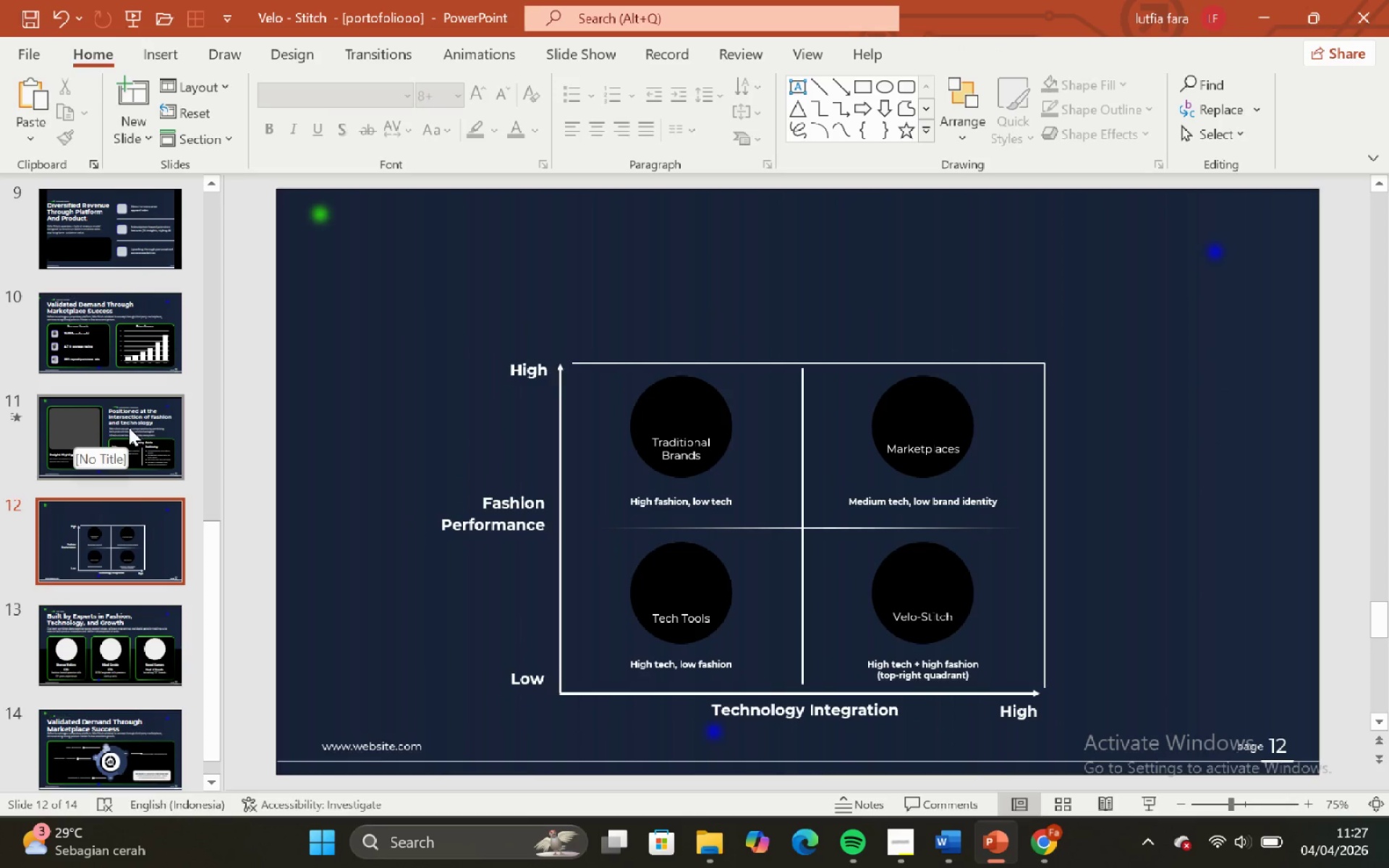 
left_click([129, 427])
 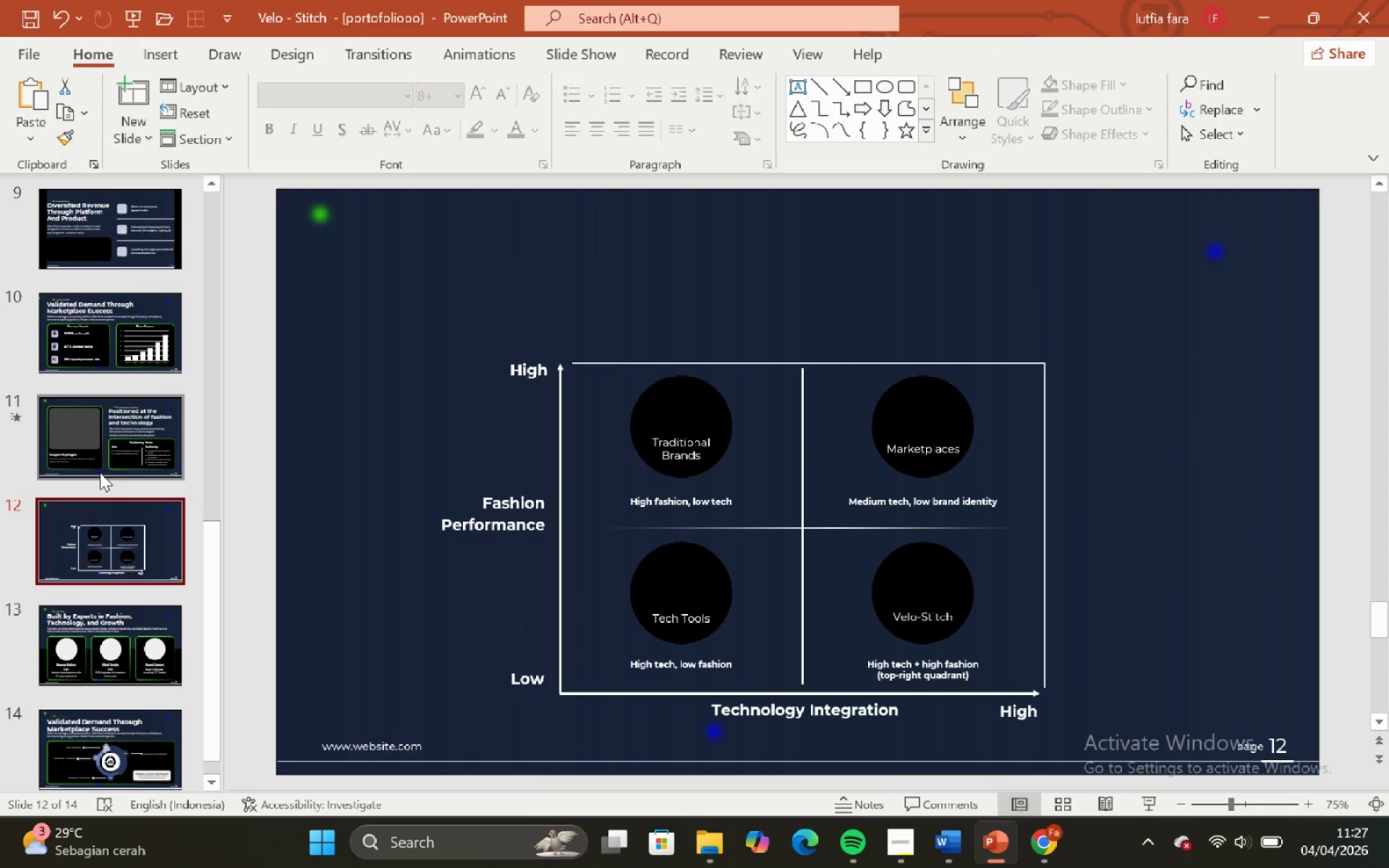 
left_click([101, 457])
 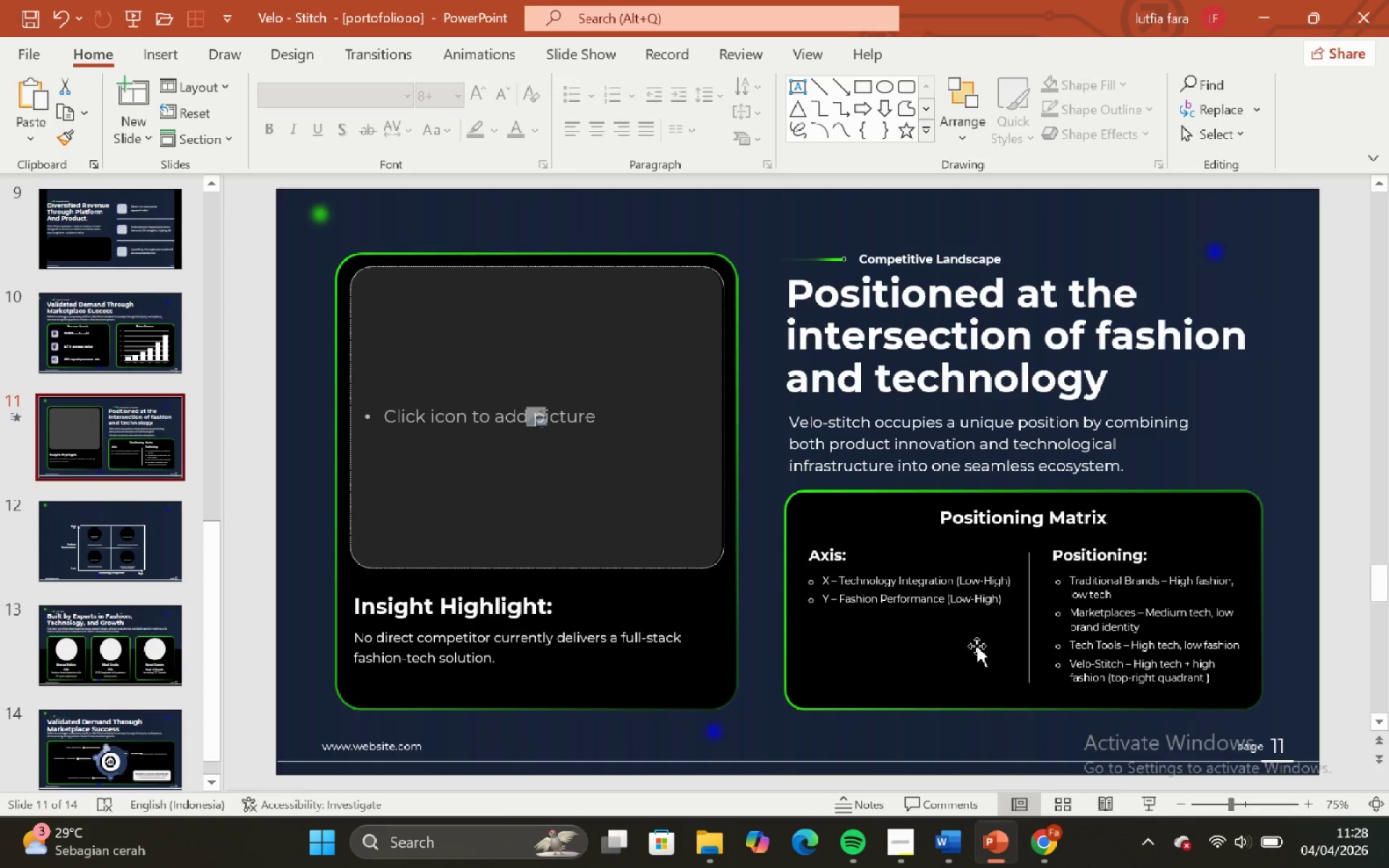 
left_click([870, 597])
 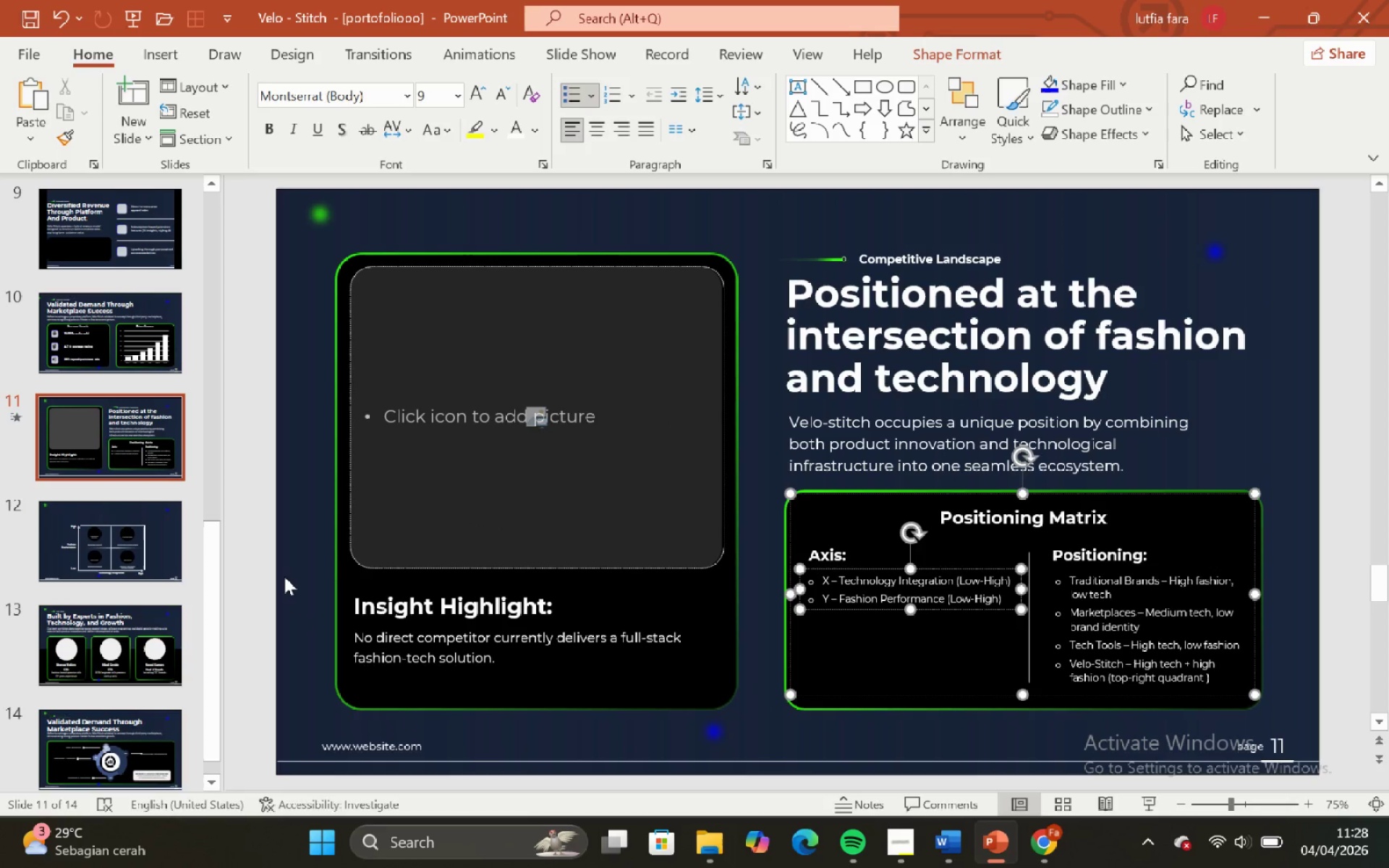 
left_click([284, 576])
 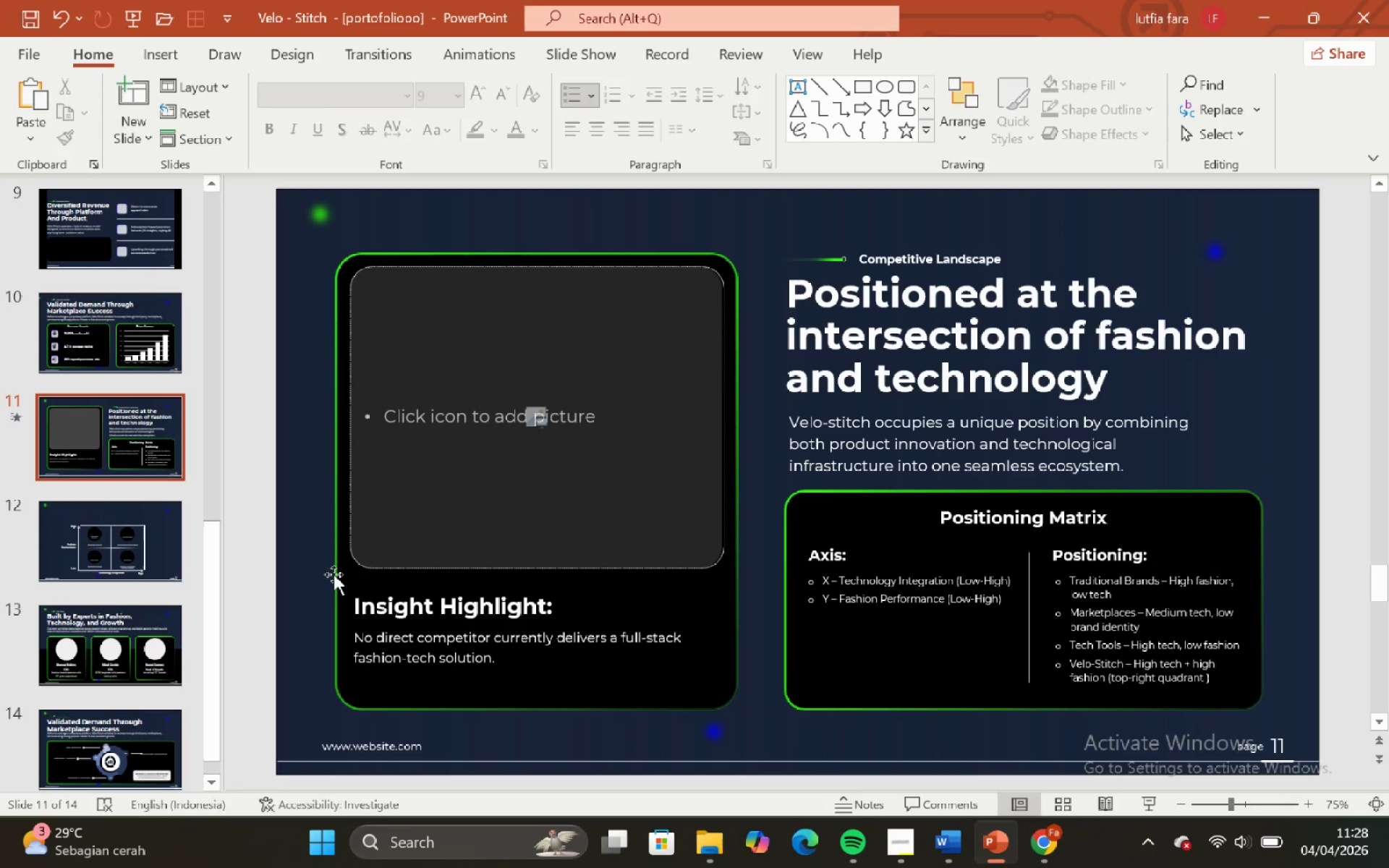 
left_click([334, 572])
 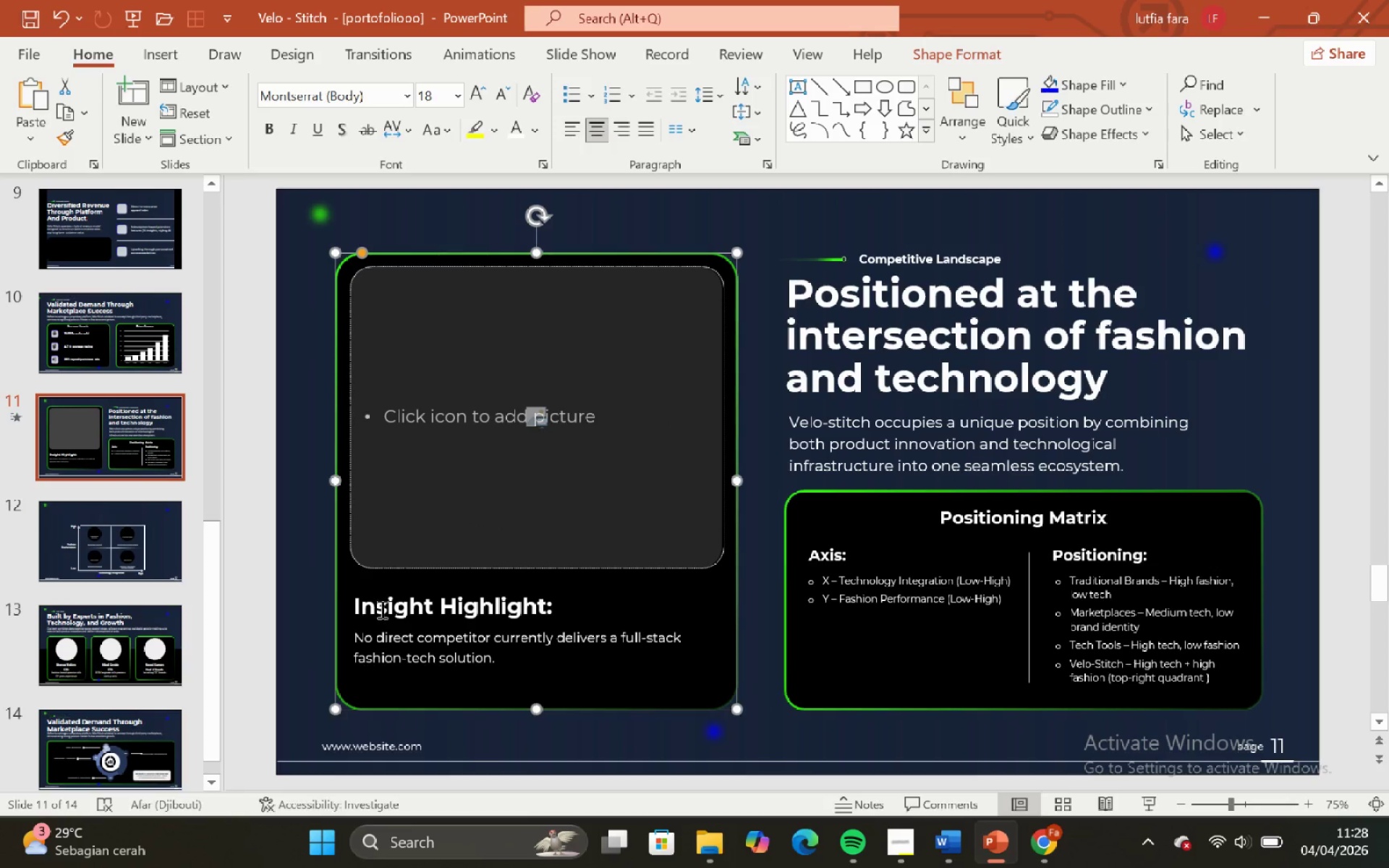 
hold_key(key=ShiftLeft, duration=0.69)
double_click([367, 552])
 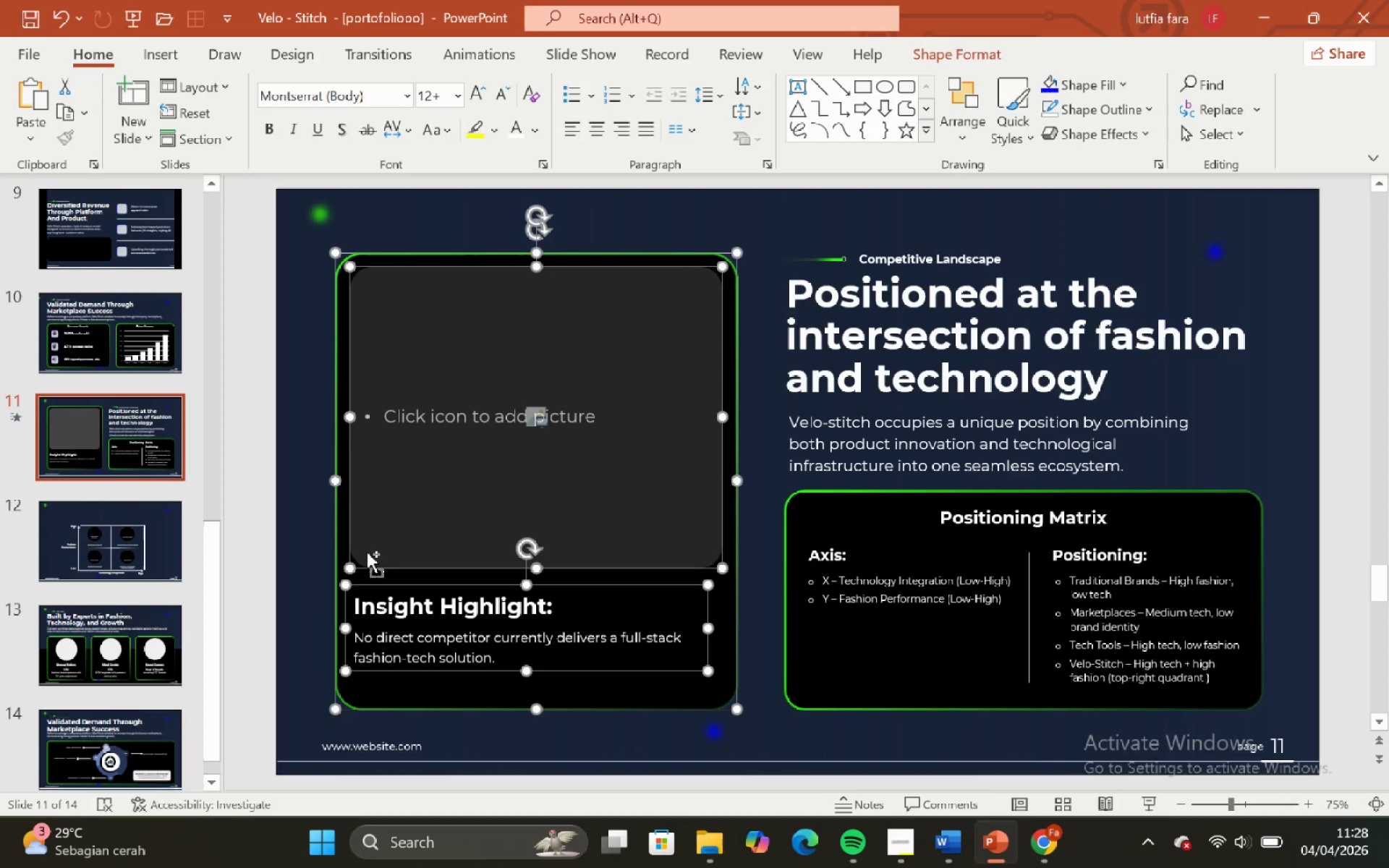 
key(Control+C)
 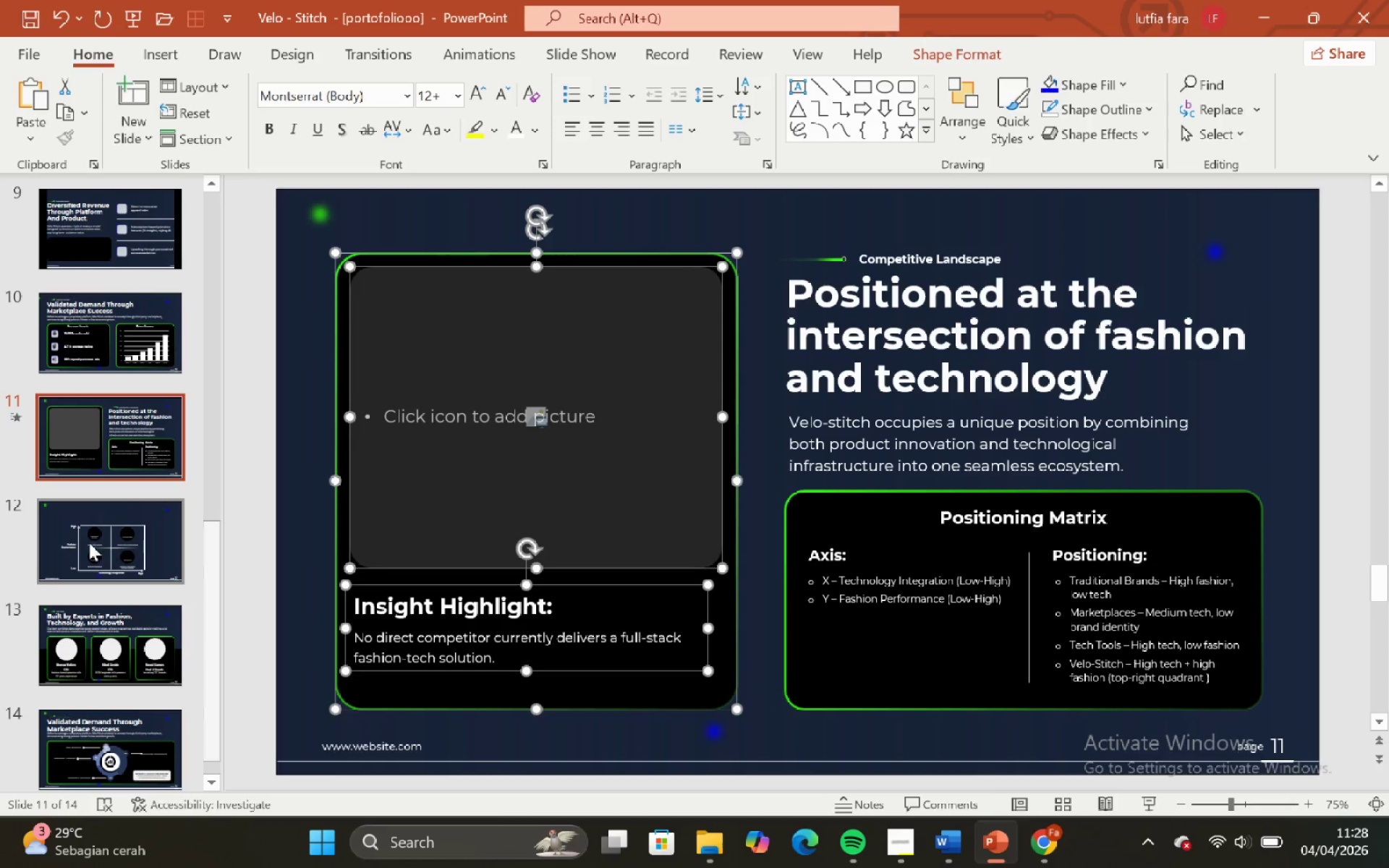 
left_click([88, 541])
 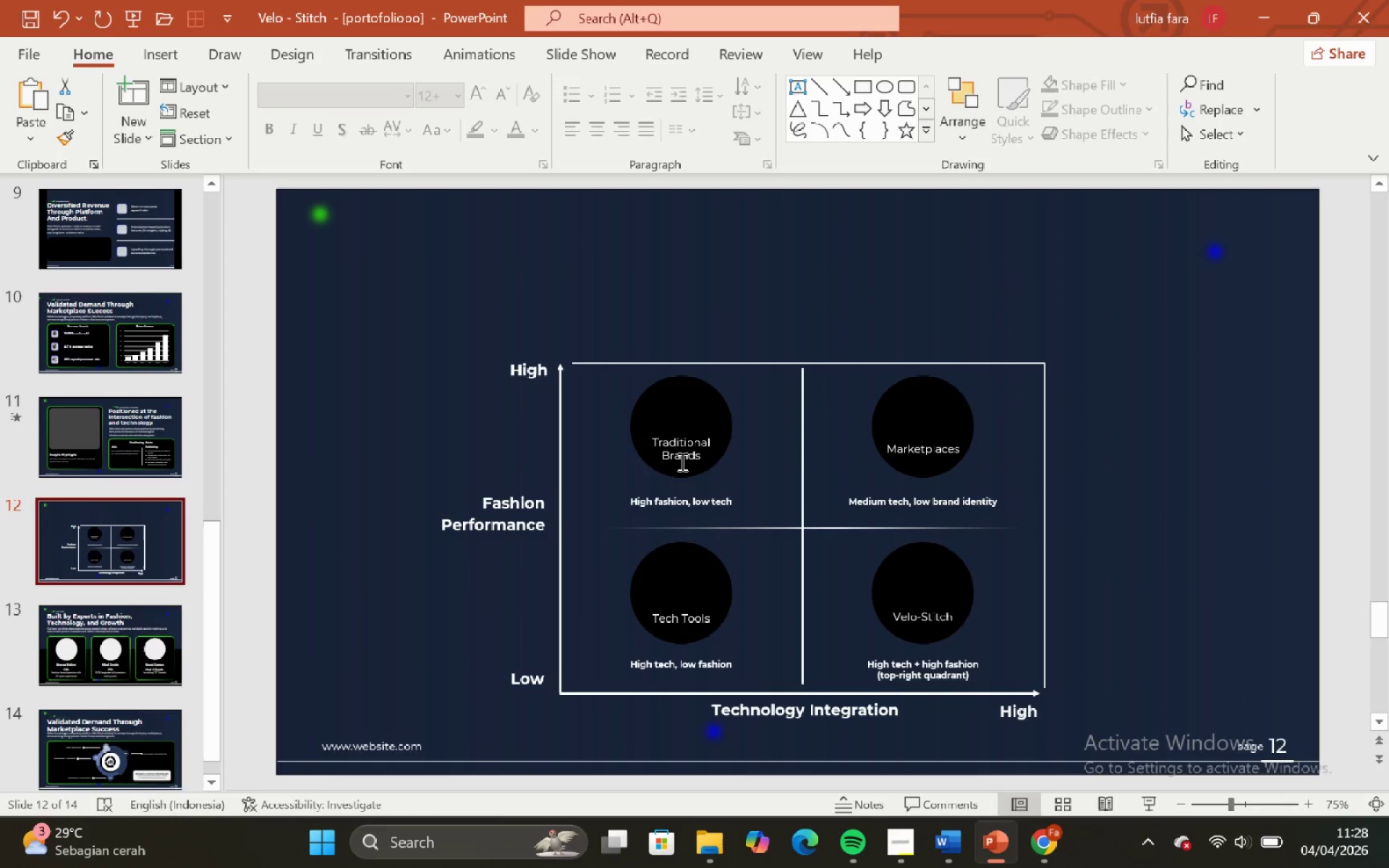 
key(Control+V)
 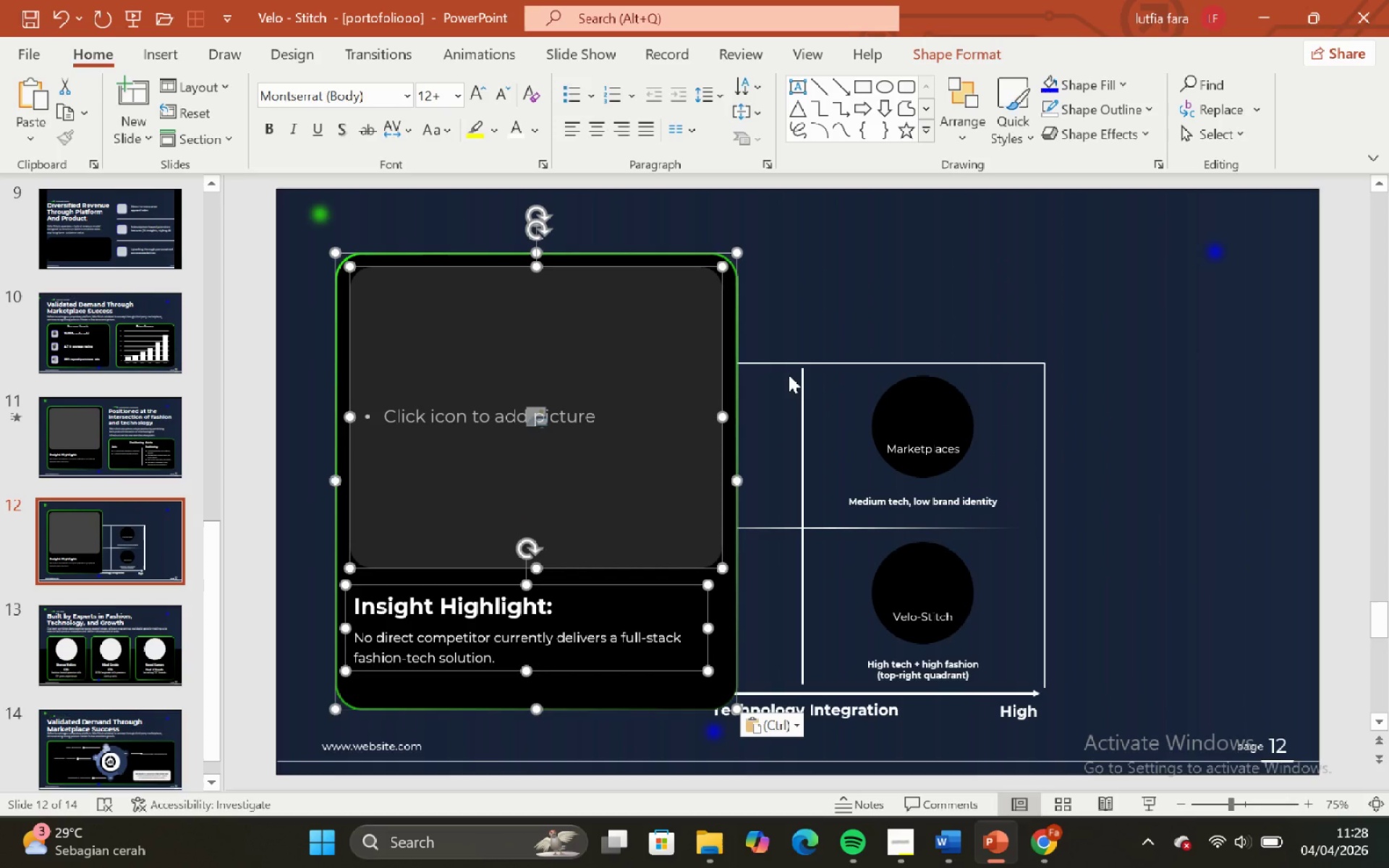 
key(Control+ControlLeft)
 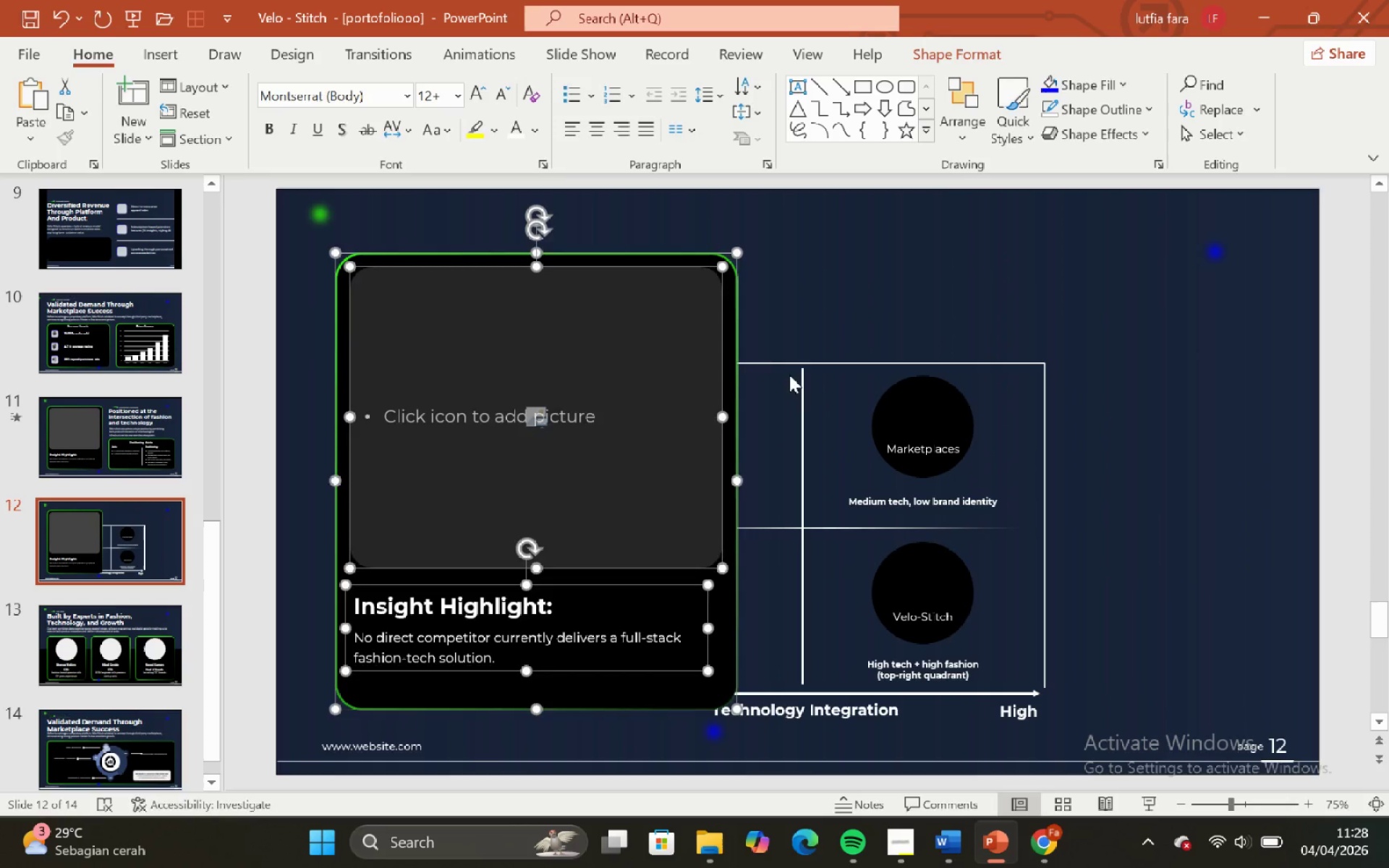 
key(Control+Z)
 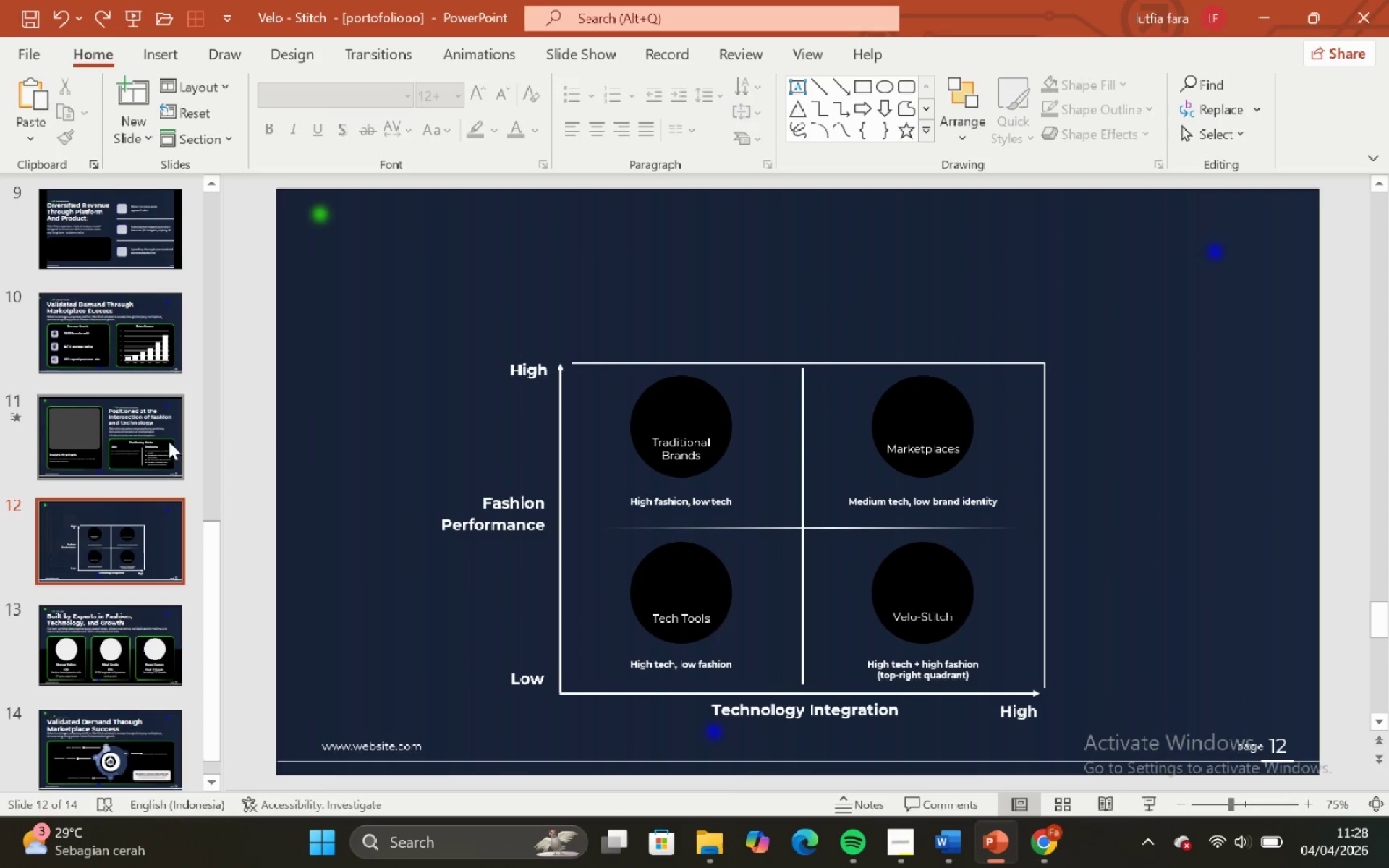 
left_click([148, 443])
 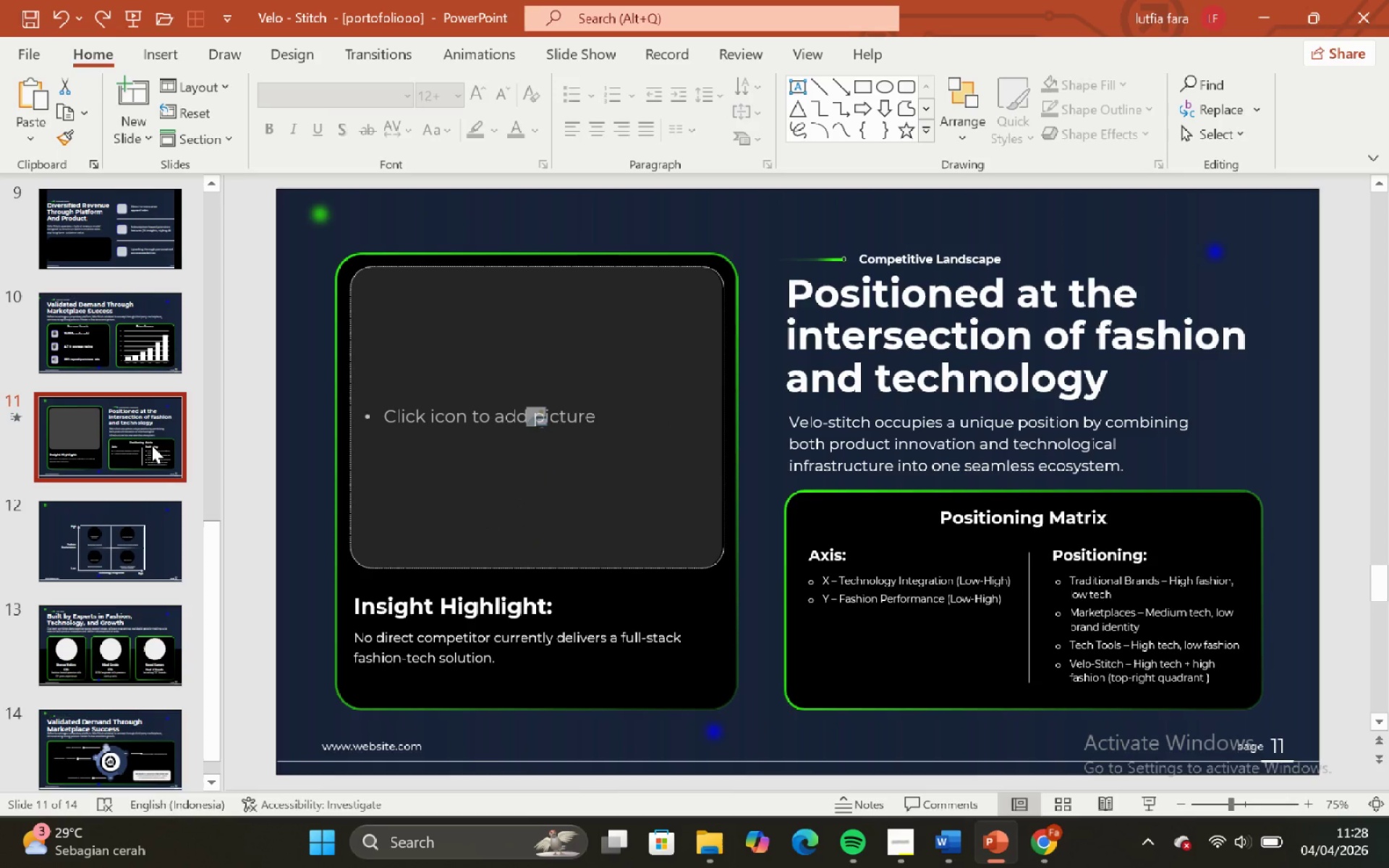 
key(Control+Shift+D)
 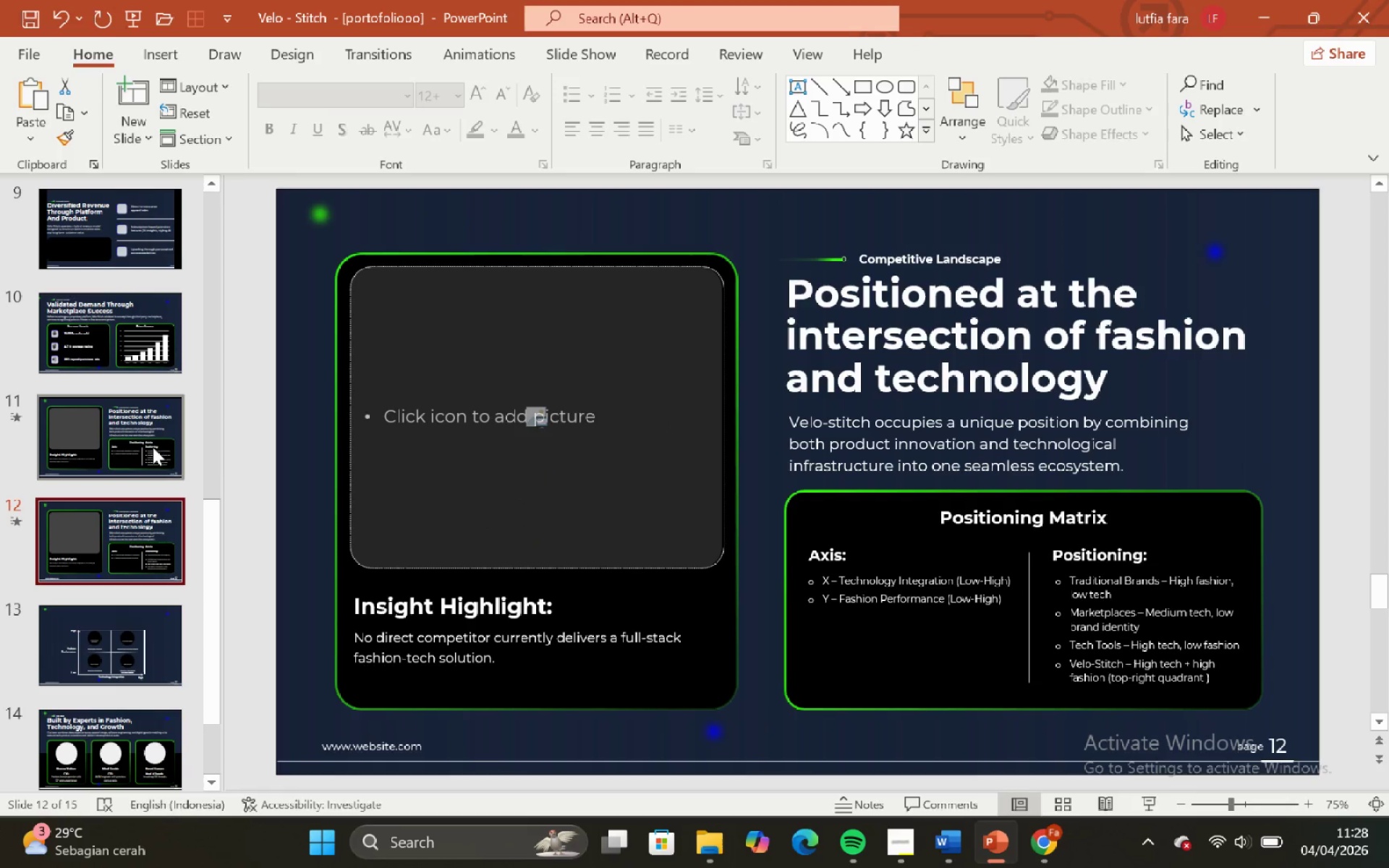 
hold_key(key=ShiftLeft, duration=0.5)
hold_key(key=ControlLeft, duration=0.42)
scroll: coordinate [422, 446], scroll_direction: down, amount: 3.0
 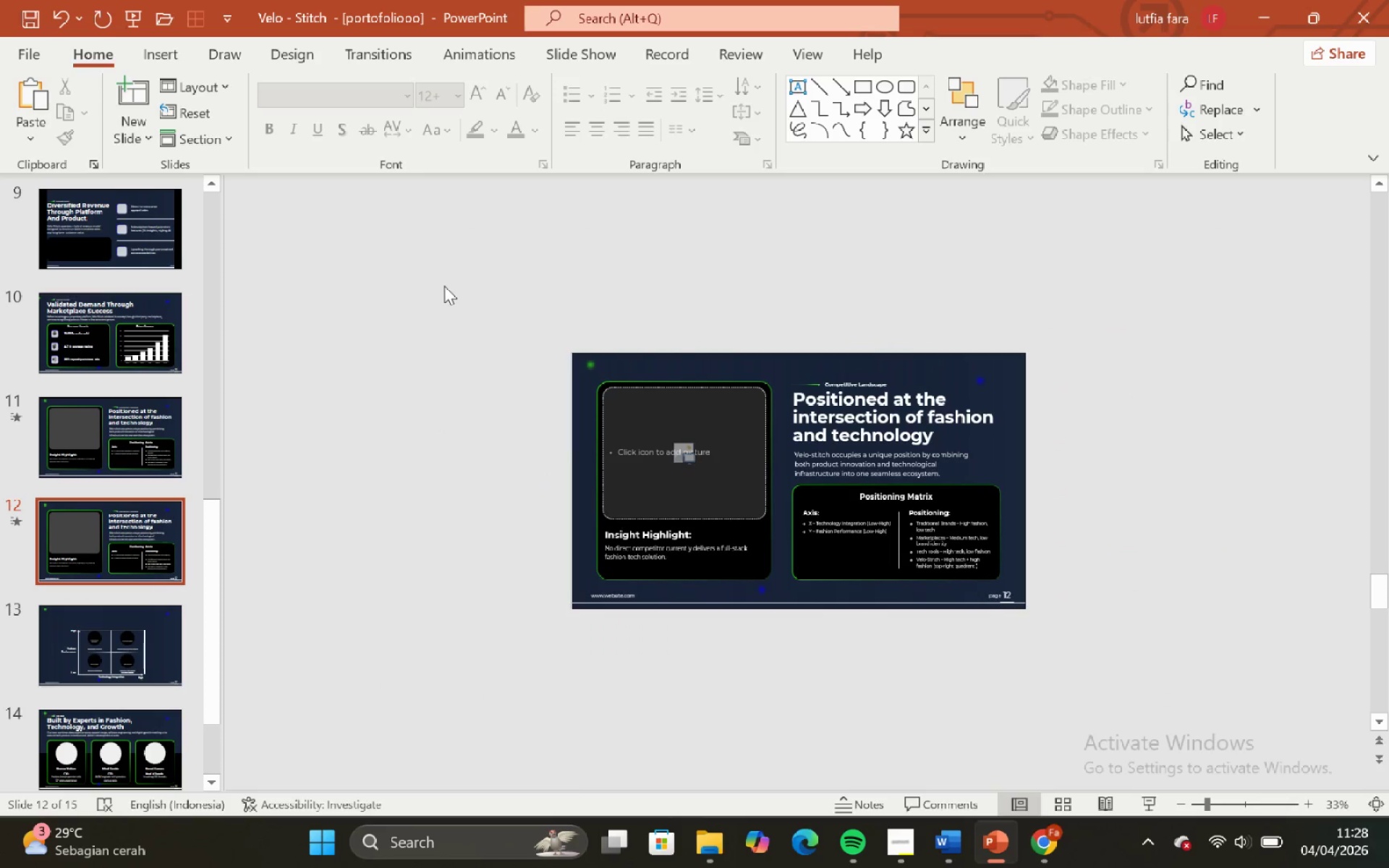 
left_click_drag(start_coordinate=[444, 280], to_coordinate=[1270, 640])
 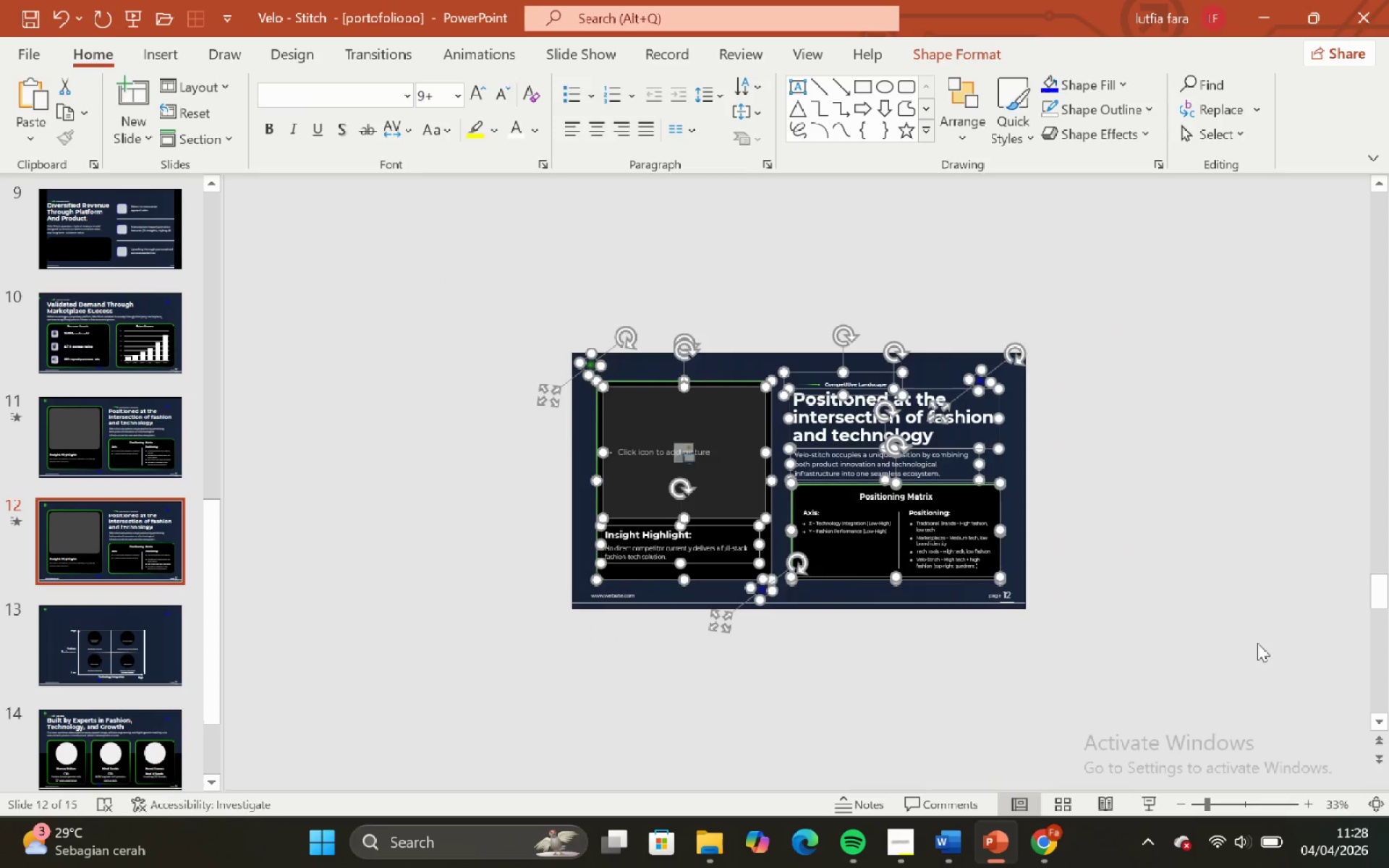 
key(Backspace)
 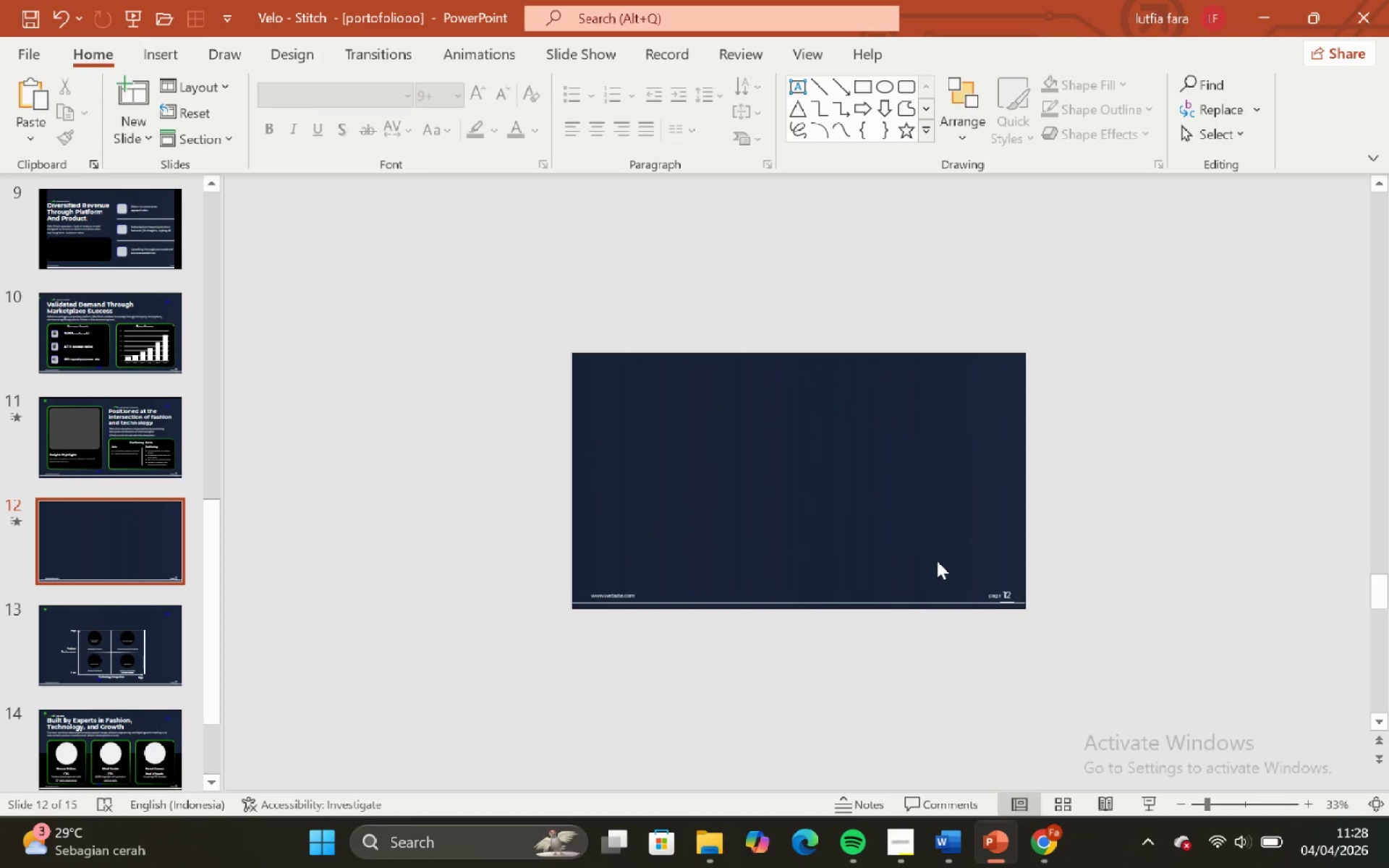 
hold_key(key=ControlLeft, duration=0.92)
hold_key(key=ShiftLeft, duration=0.88)
scroll: coordinate [943, 555], scroll_direction: up, amount: 3.0
 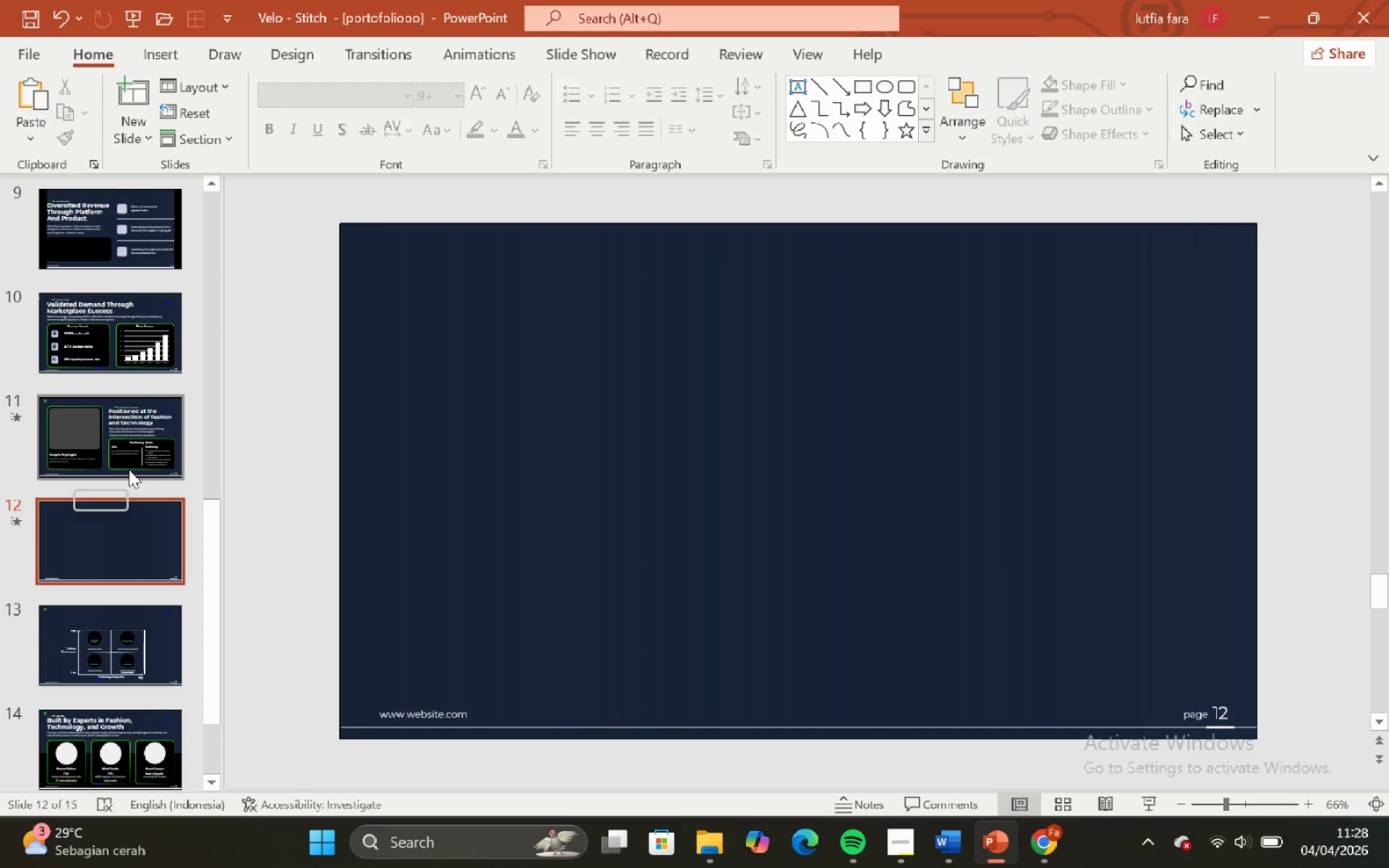 
left_click([132, 644])
 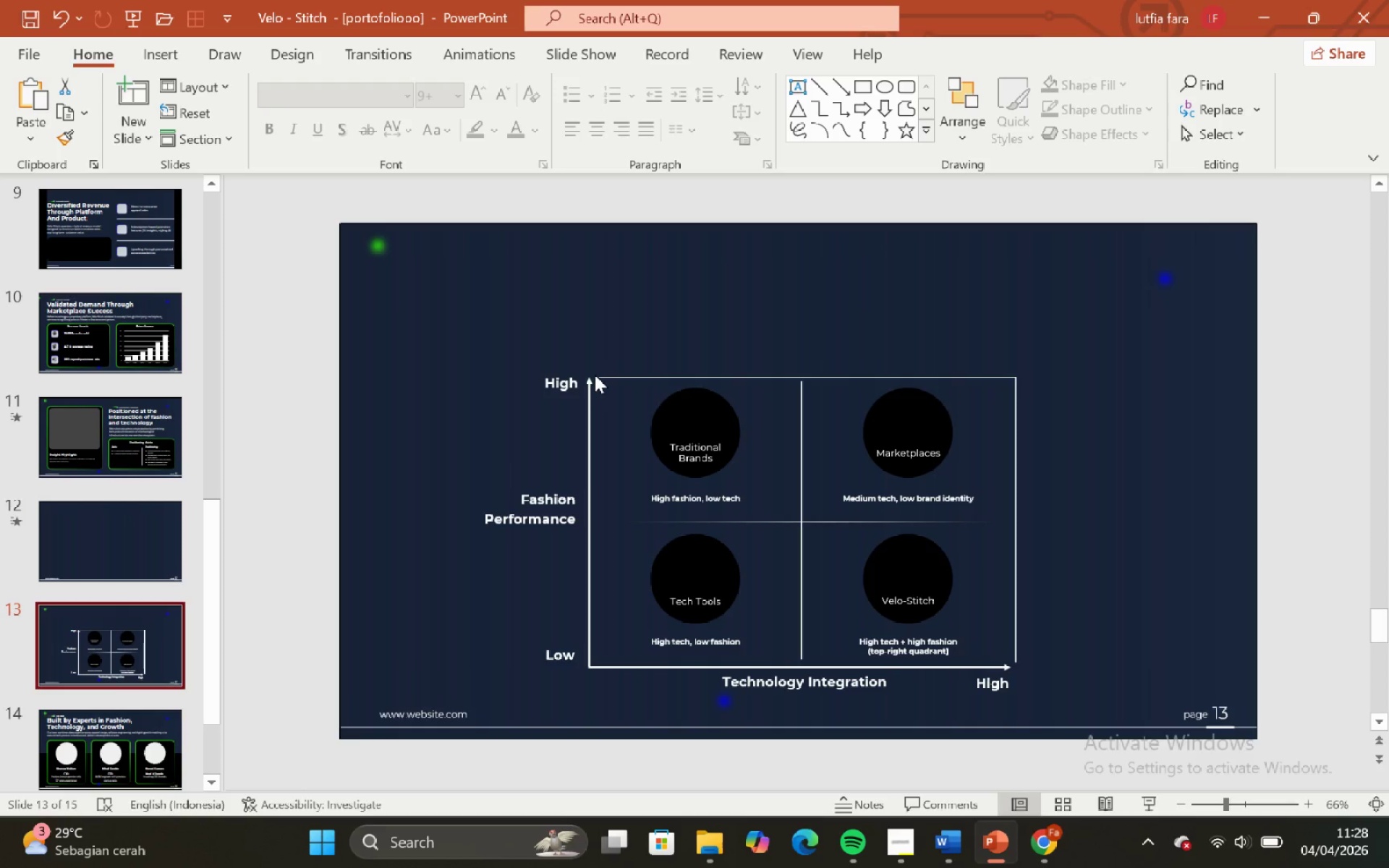 
left_click([601, 385])
 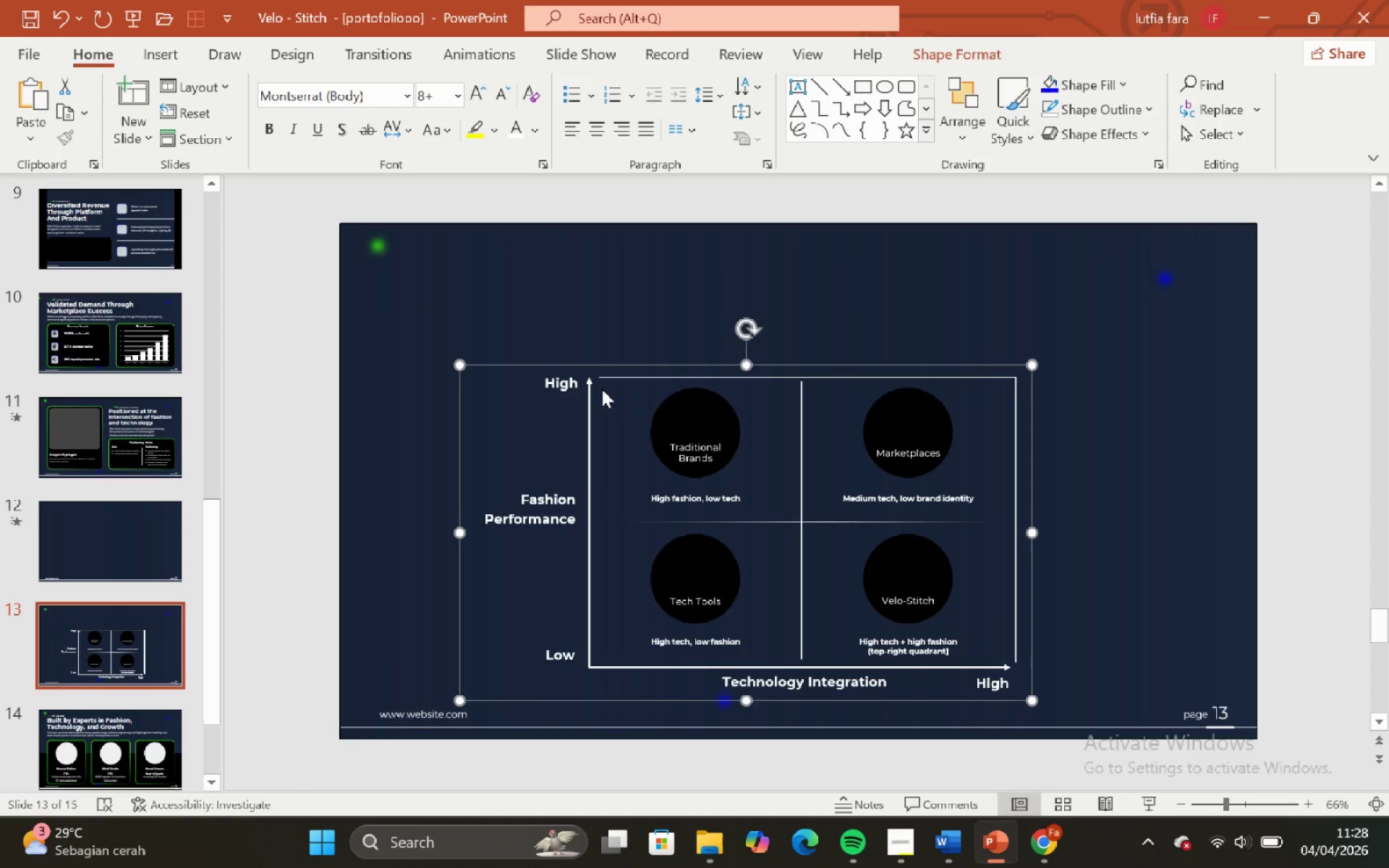 
key(Control+C)
 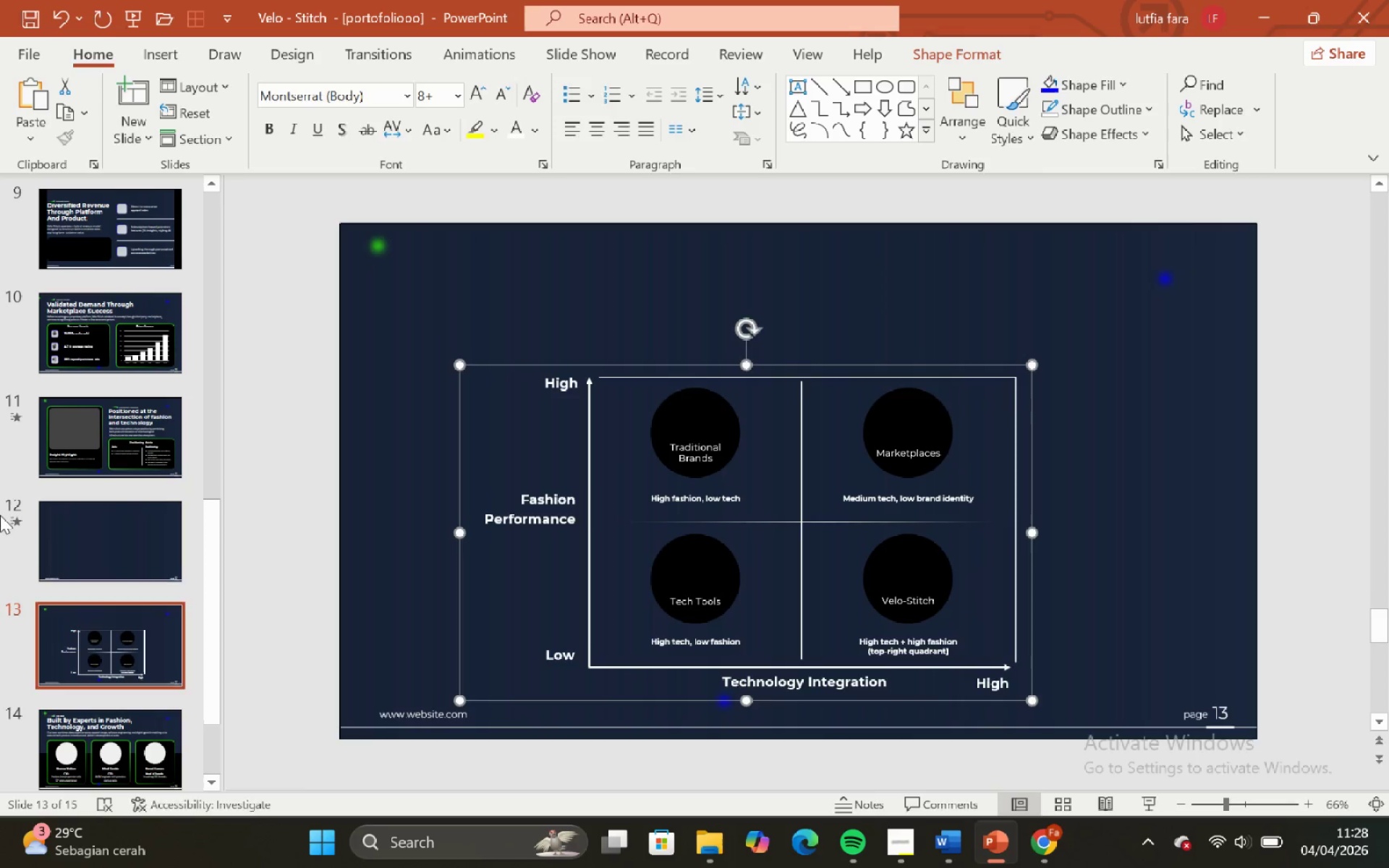 
left_click([0, 515])
 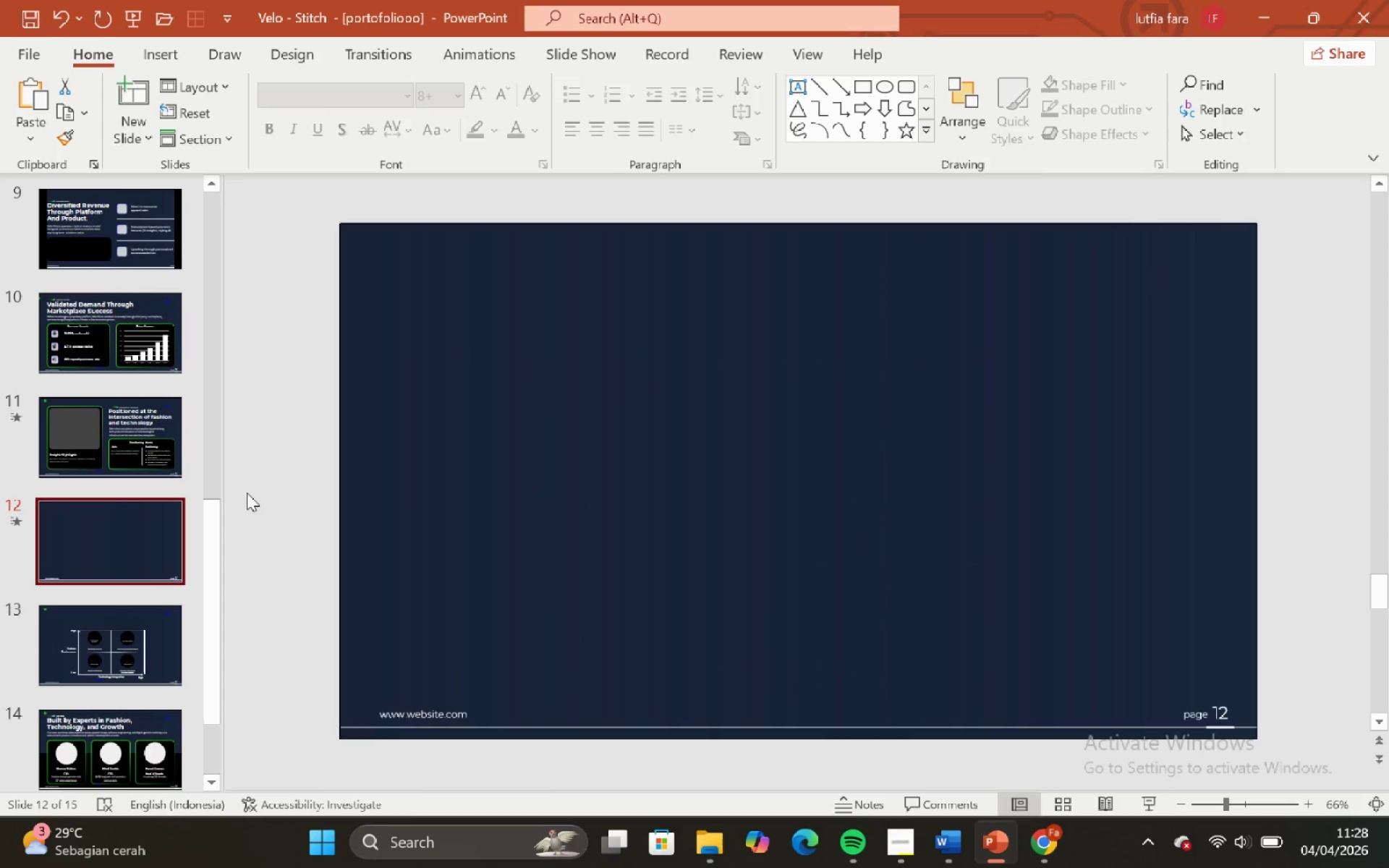 
key(Control+V)
 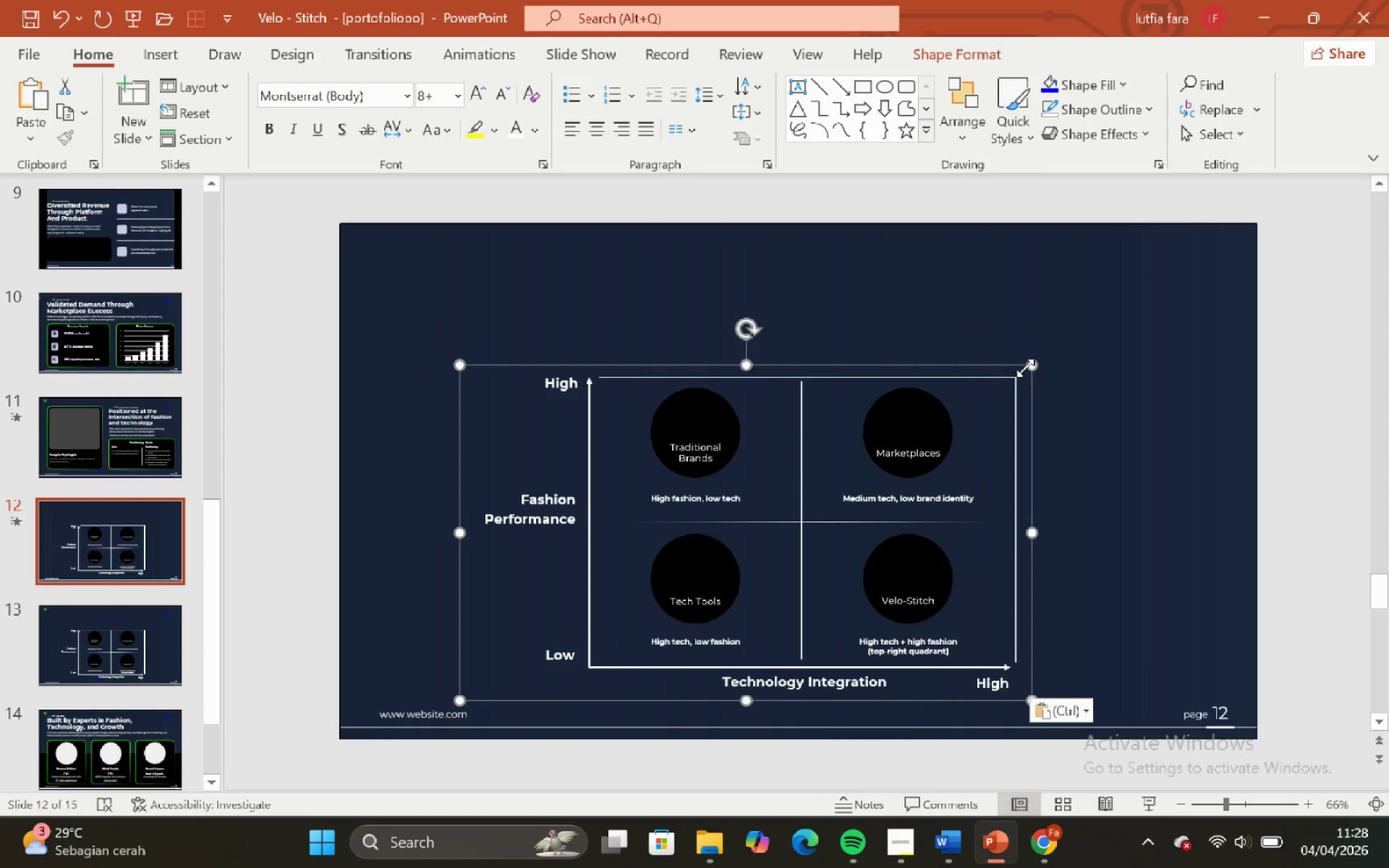 
hold_key(key=ShiftLeft, duration=1.98)
left_click_drag(start_coordinate=[1025, 367], to_coordinate=[828, 524])
 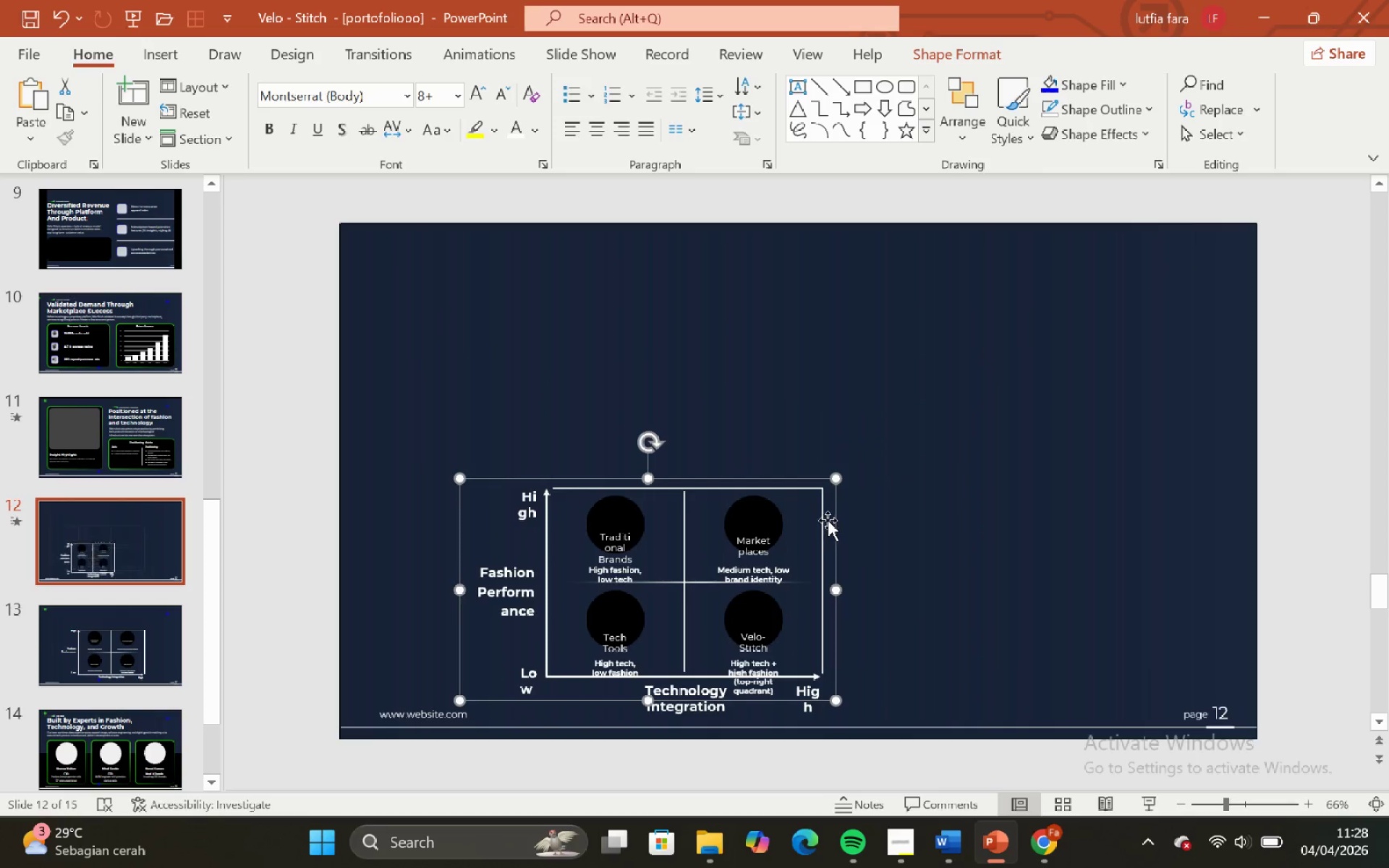 
key(Control+Z)
 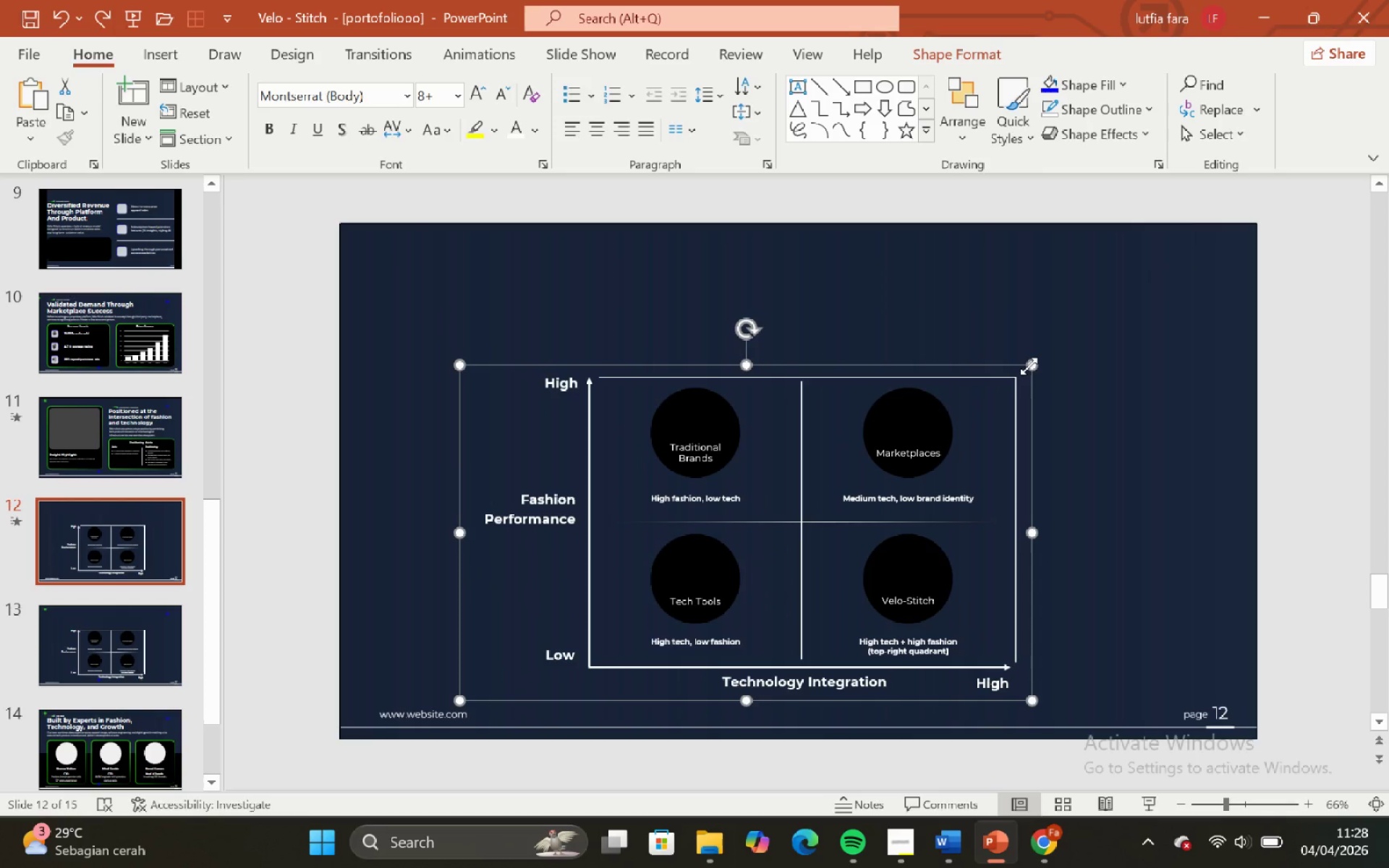 
hold_key(key=ControlLeft, duration=1.42)
left_click_drag(start_coordinate=[1029, 366], to_coordinate=[999, 443])
 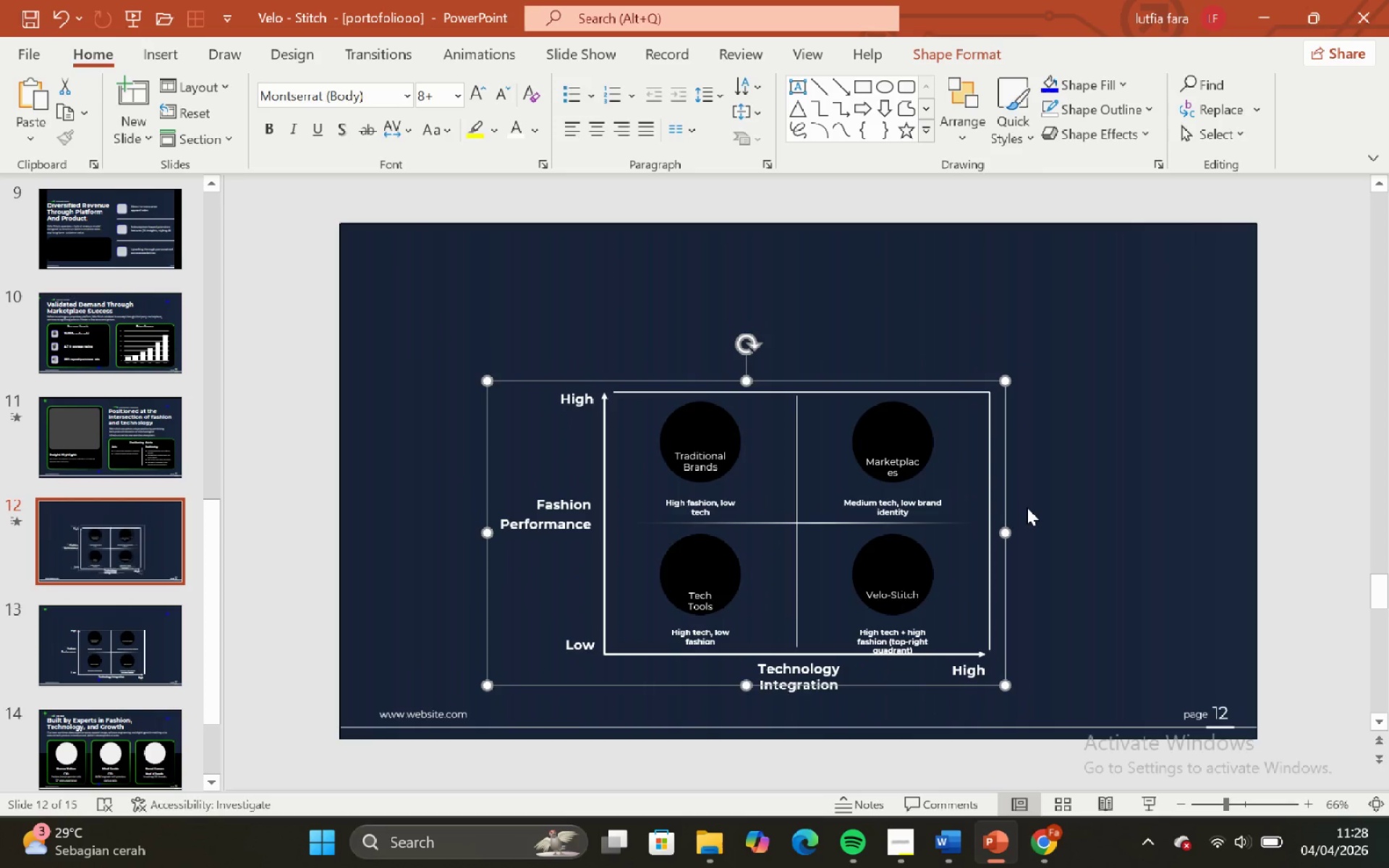 
hold_key(key=ShiftLeft, duration=1.45)
 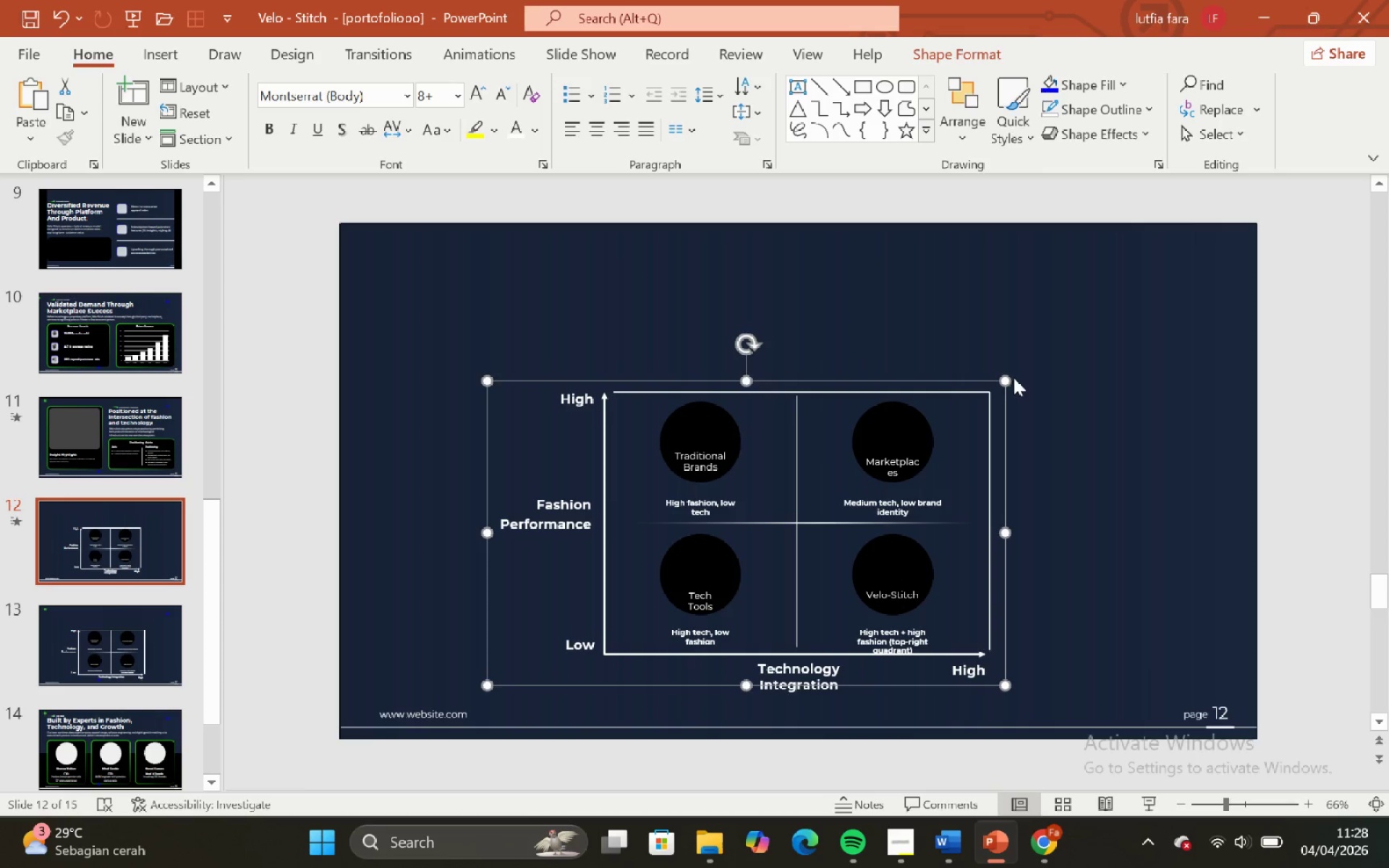 
hold_key(key=ShiftLeft, duration=1.25)
hold_key(key=ControlLeft, duration=1.22)
left_click_drag(start_coordinate=[1008, 378], to_coordinate=[982, 419])
 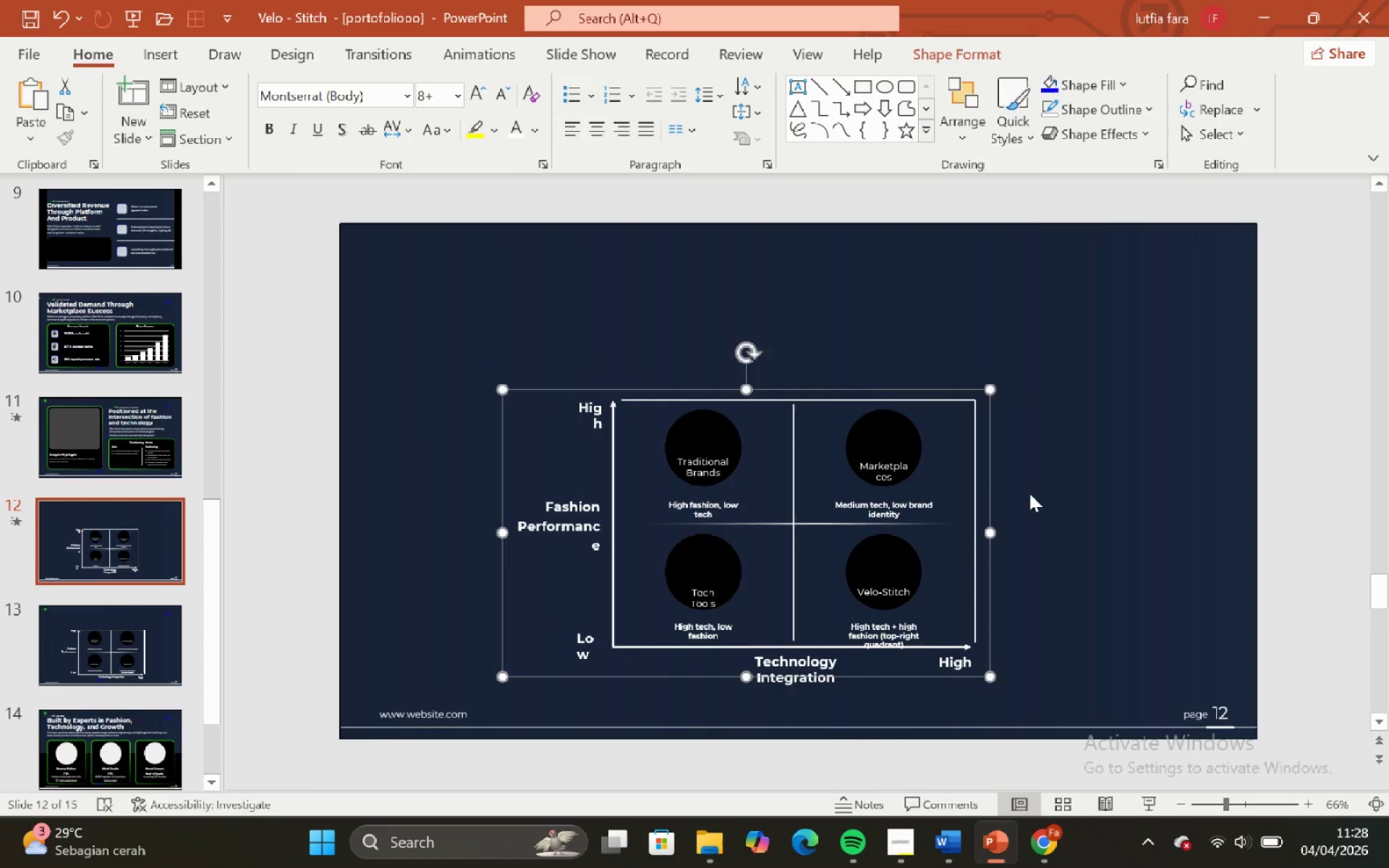 
left_click([1029, 493])
 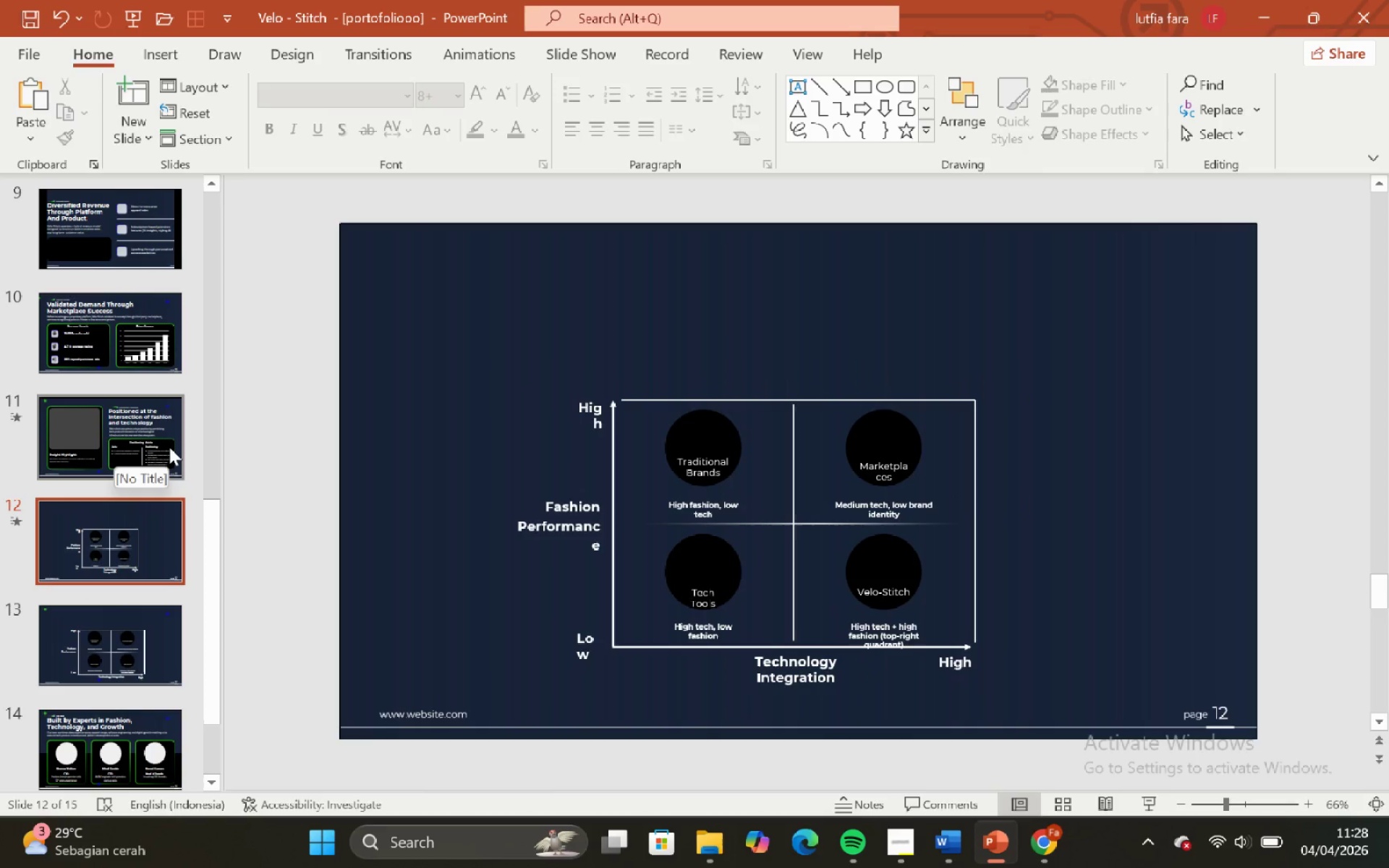 
left_click([169, 447])
 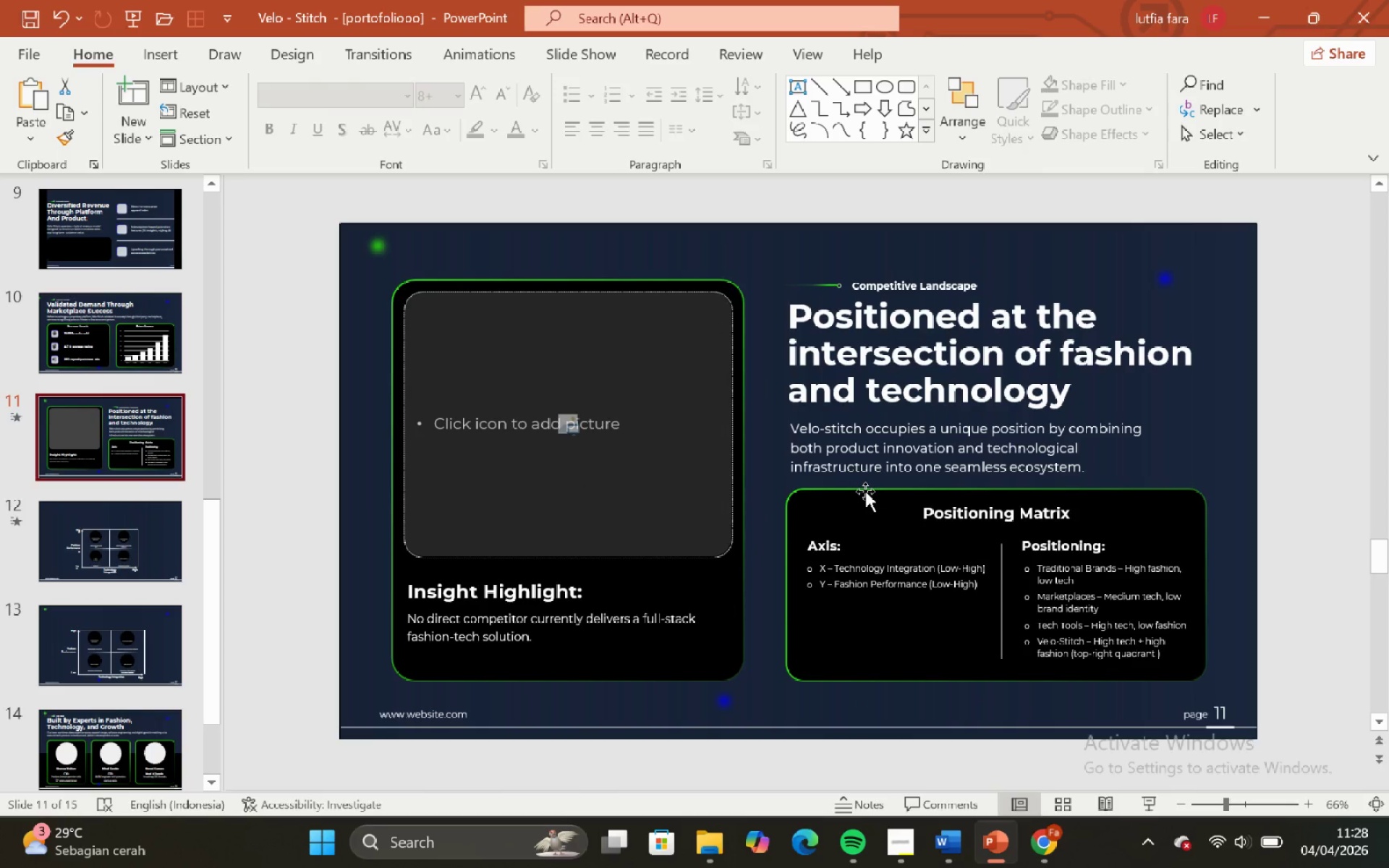 
left_click([865, 491])
 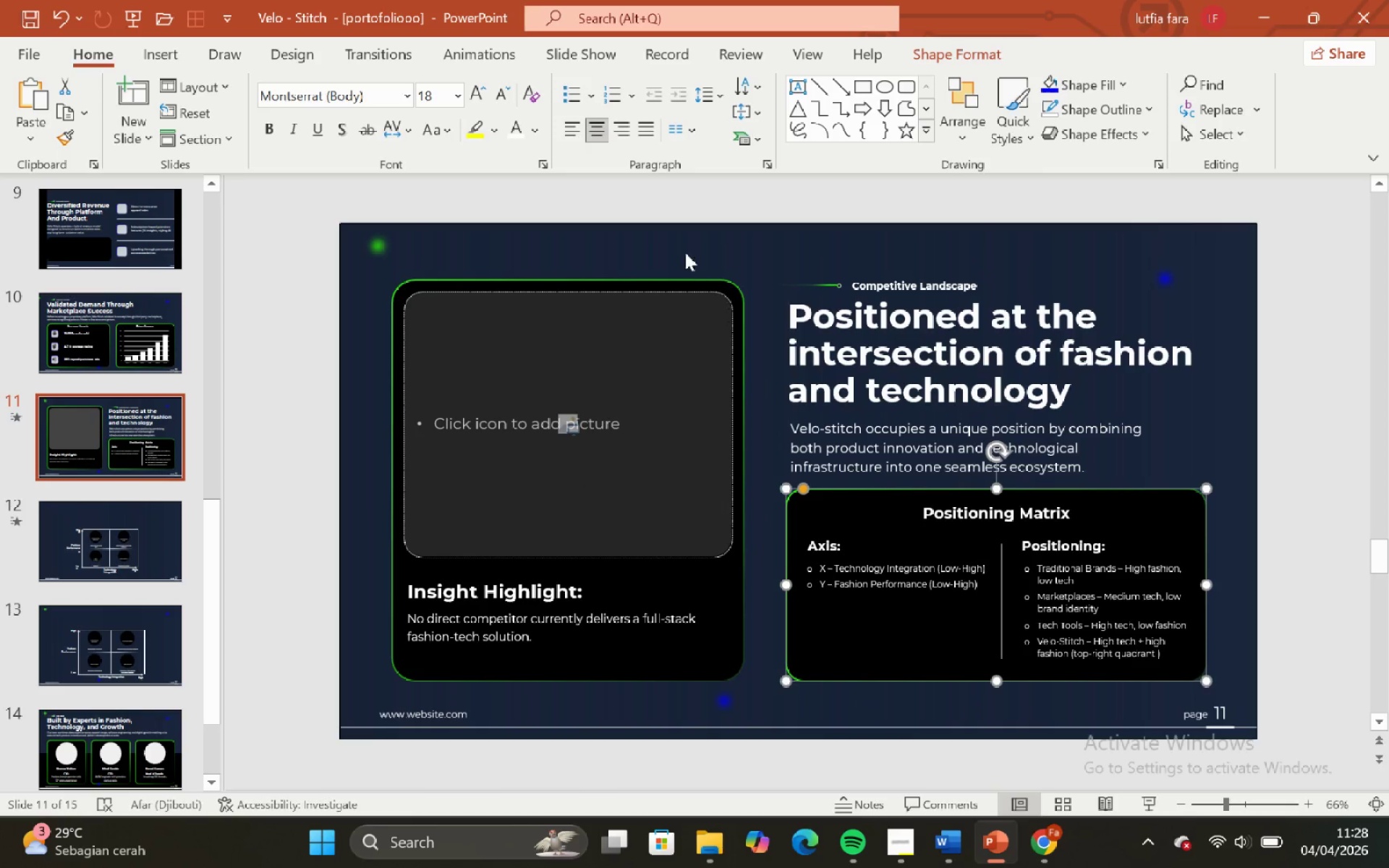 
left_click([682, 232])
 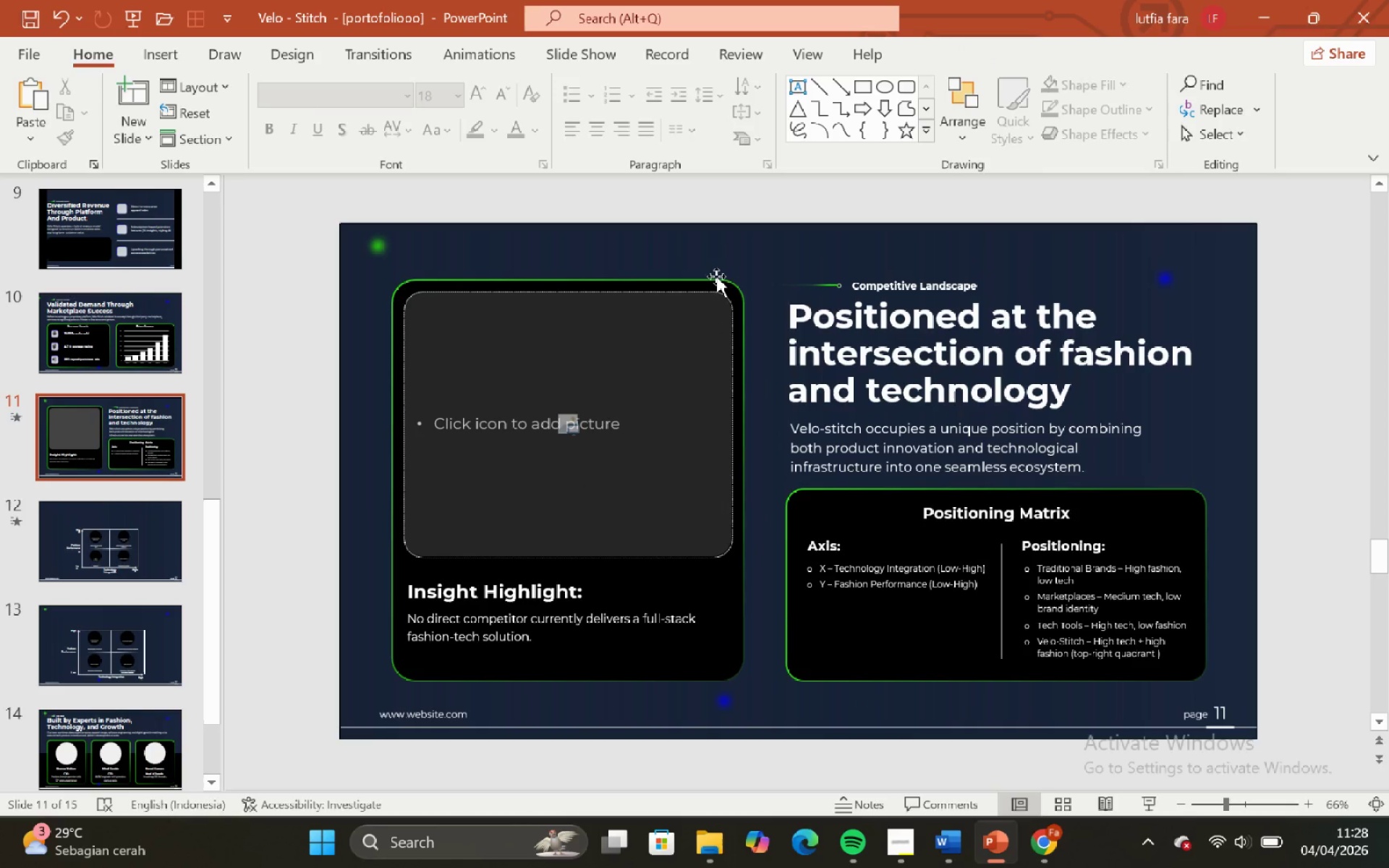 
left_click([716, 276])
 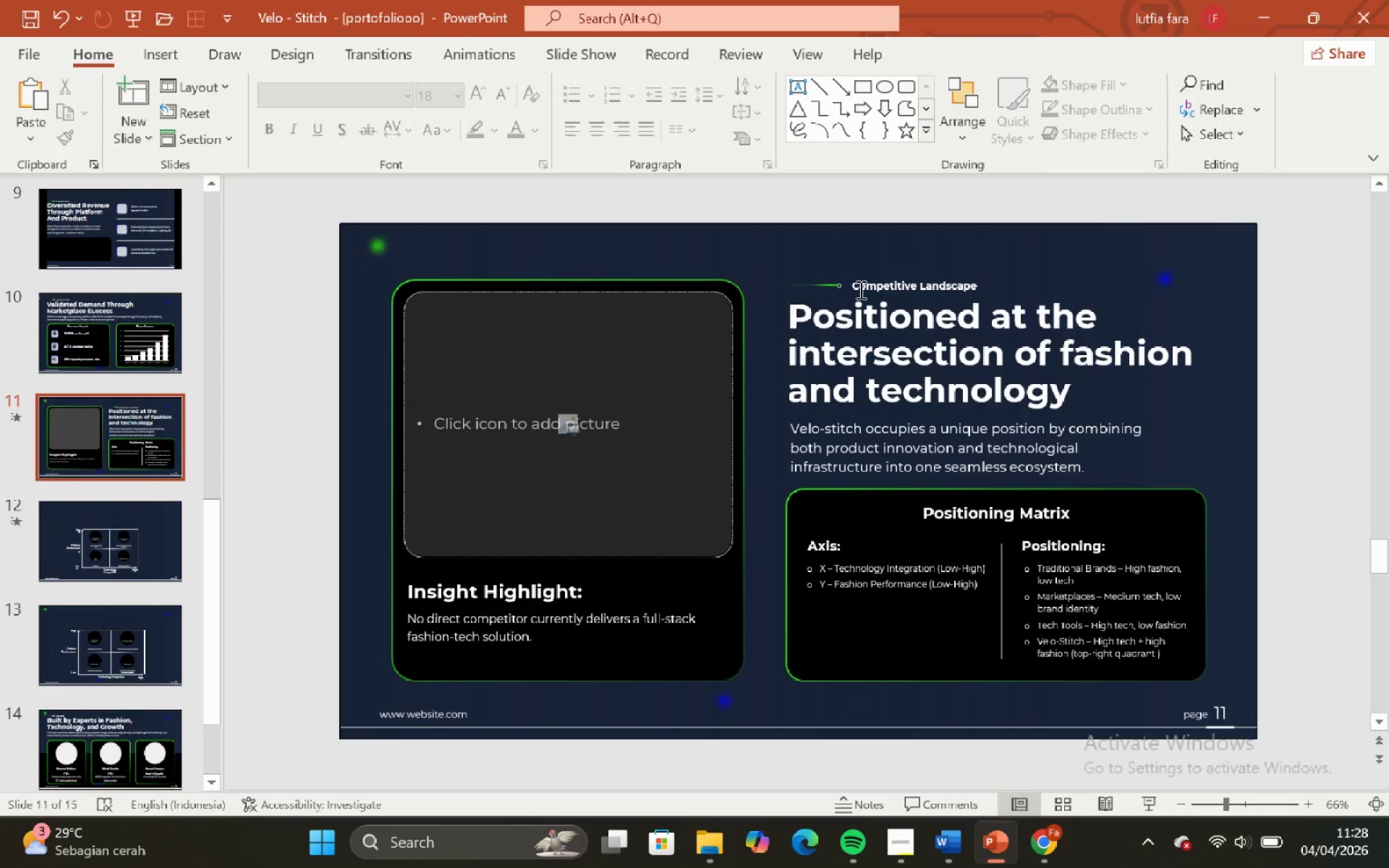 
left_click([833, 286])
 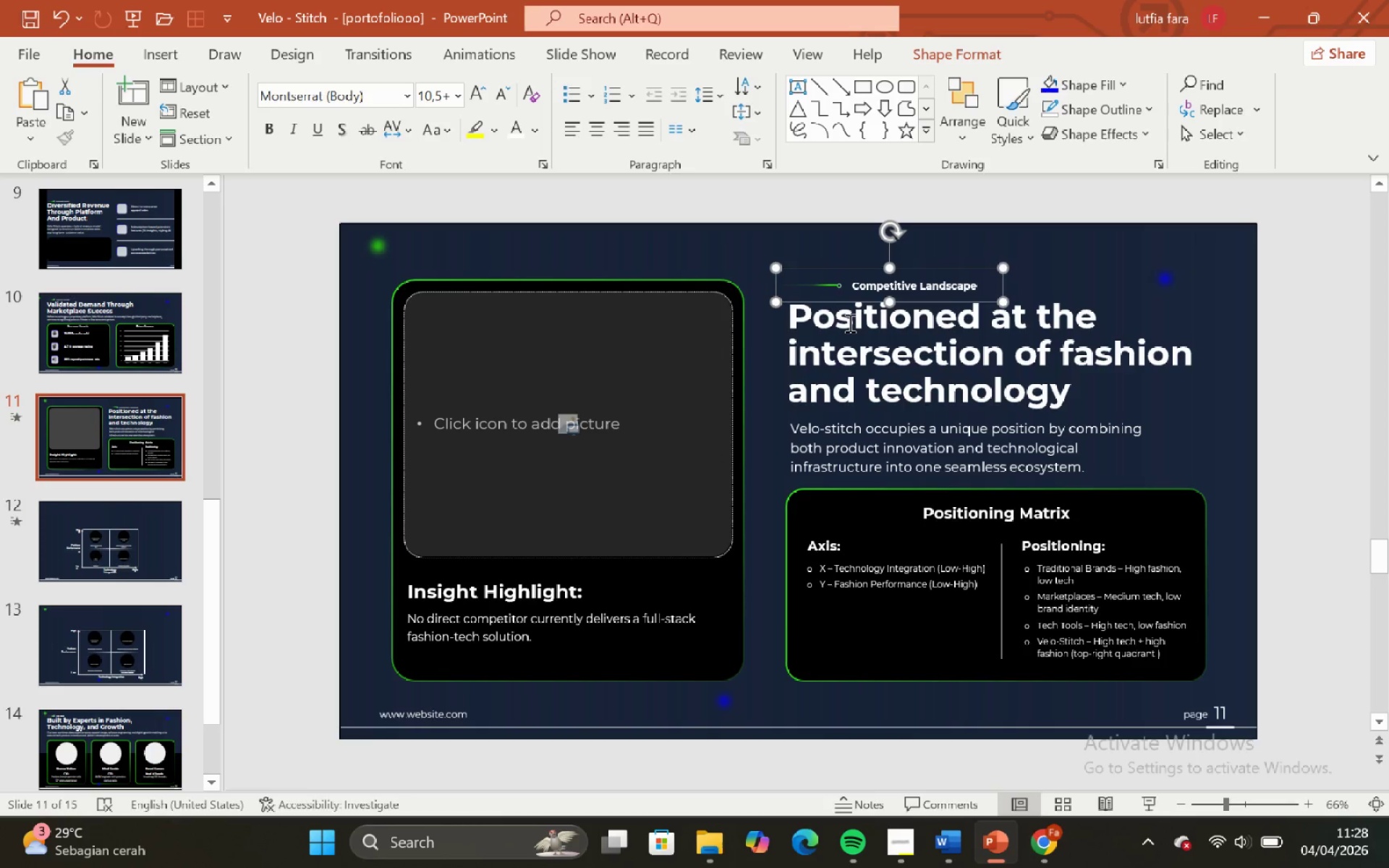 
hold_key(key=ShiftLeft, duration=1.03)
left_click([849, 323])
 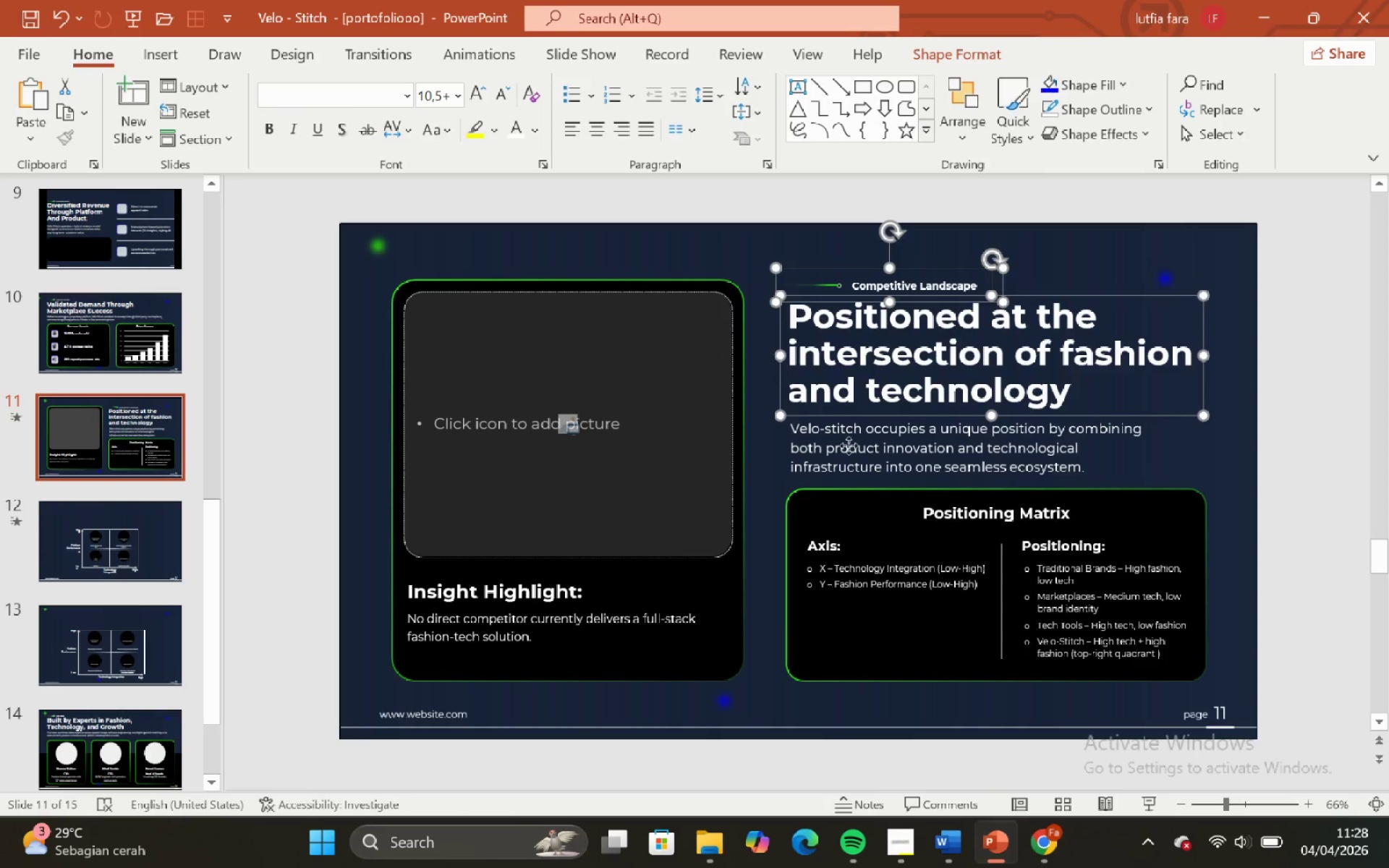 
left_click([849, 446])
 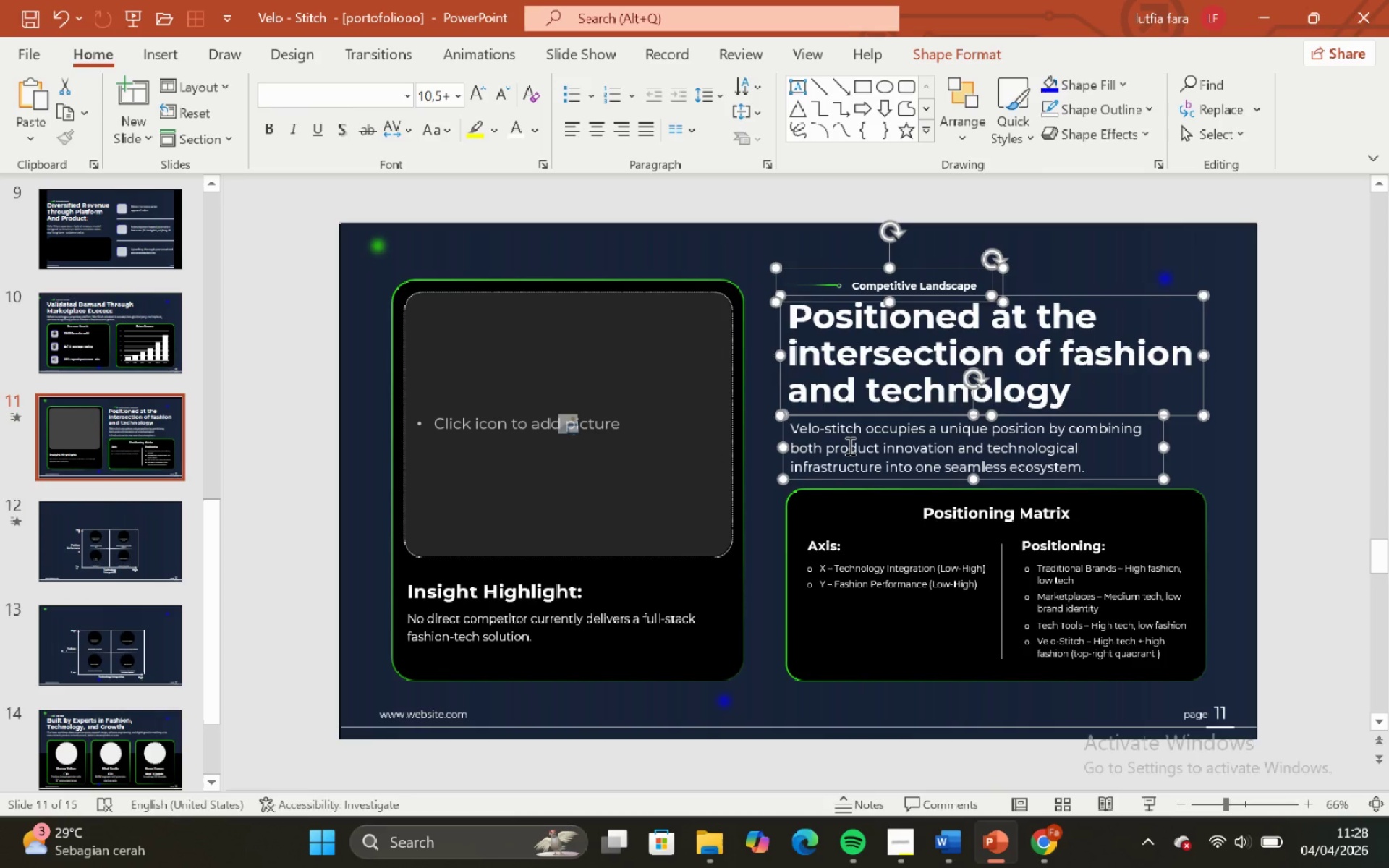 
key(Control+C)
 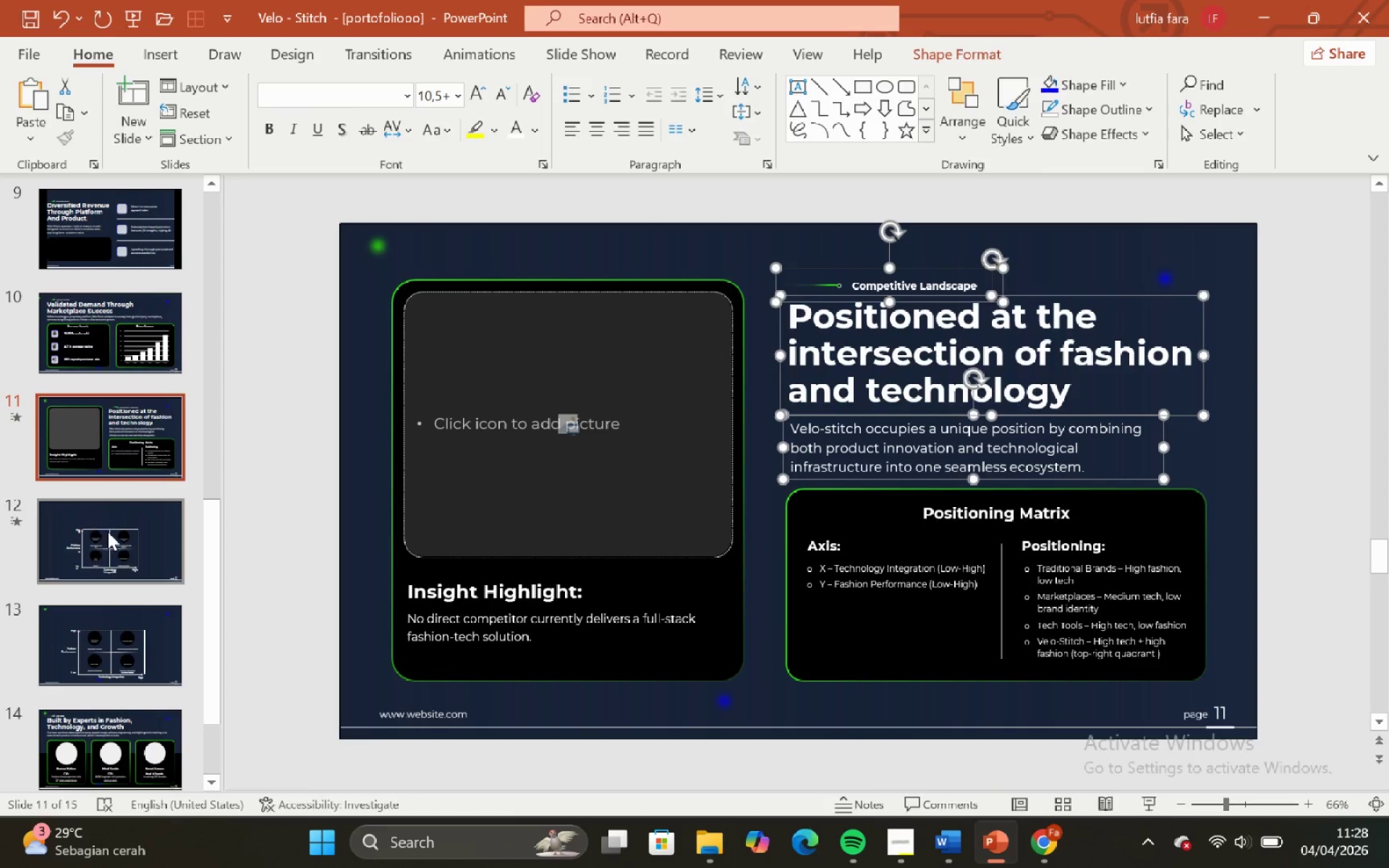 
left_click([110, 535])
 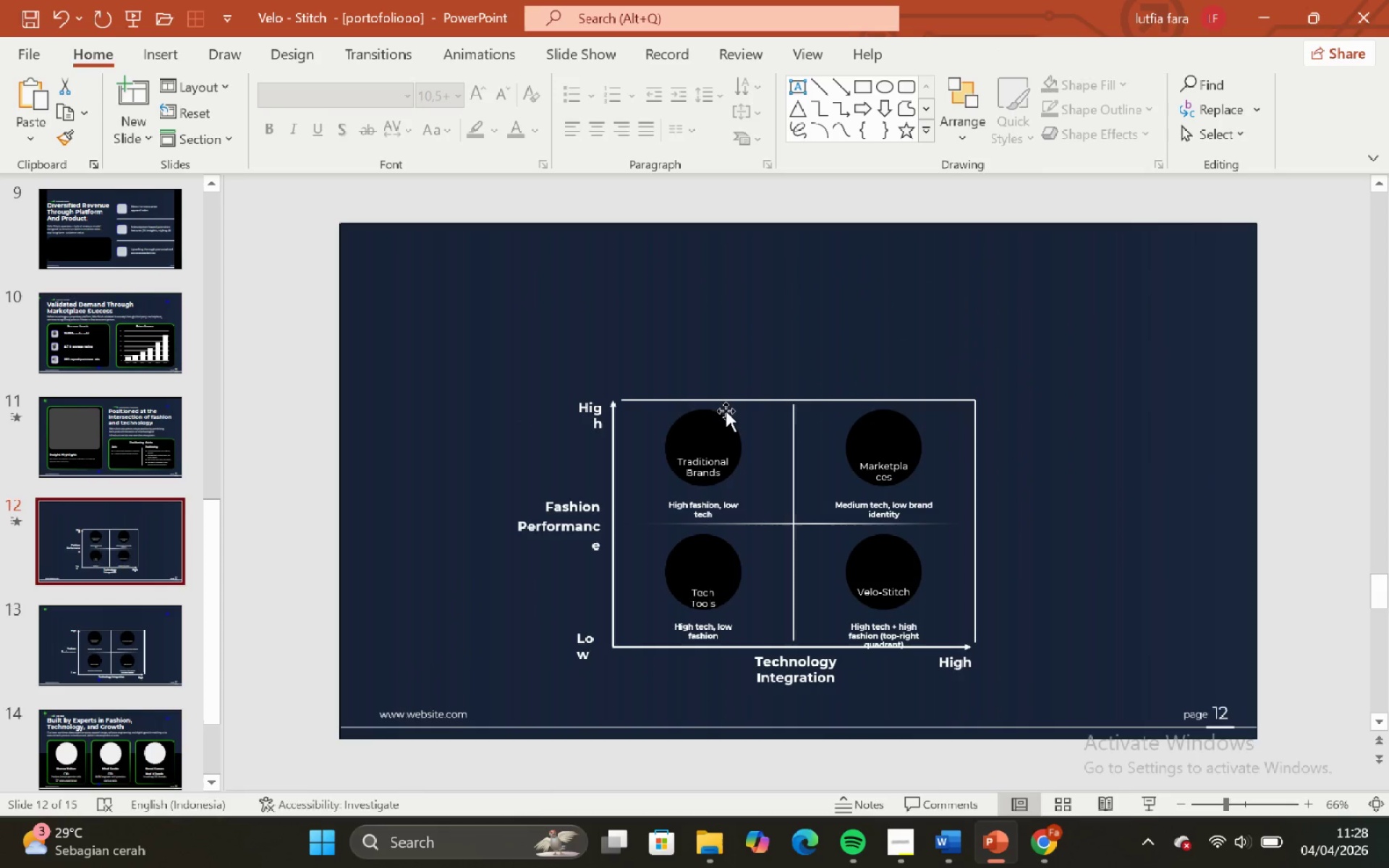 
key(Control+V)
 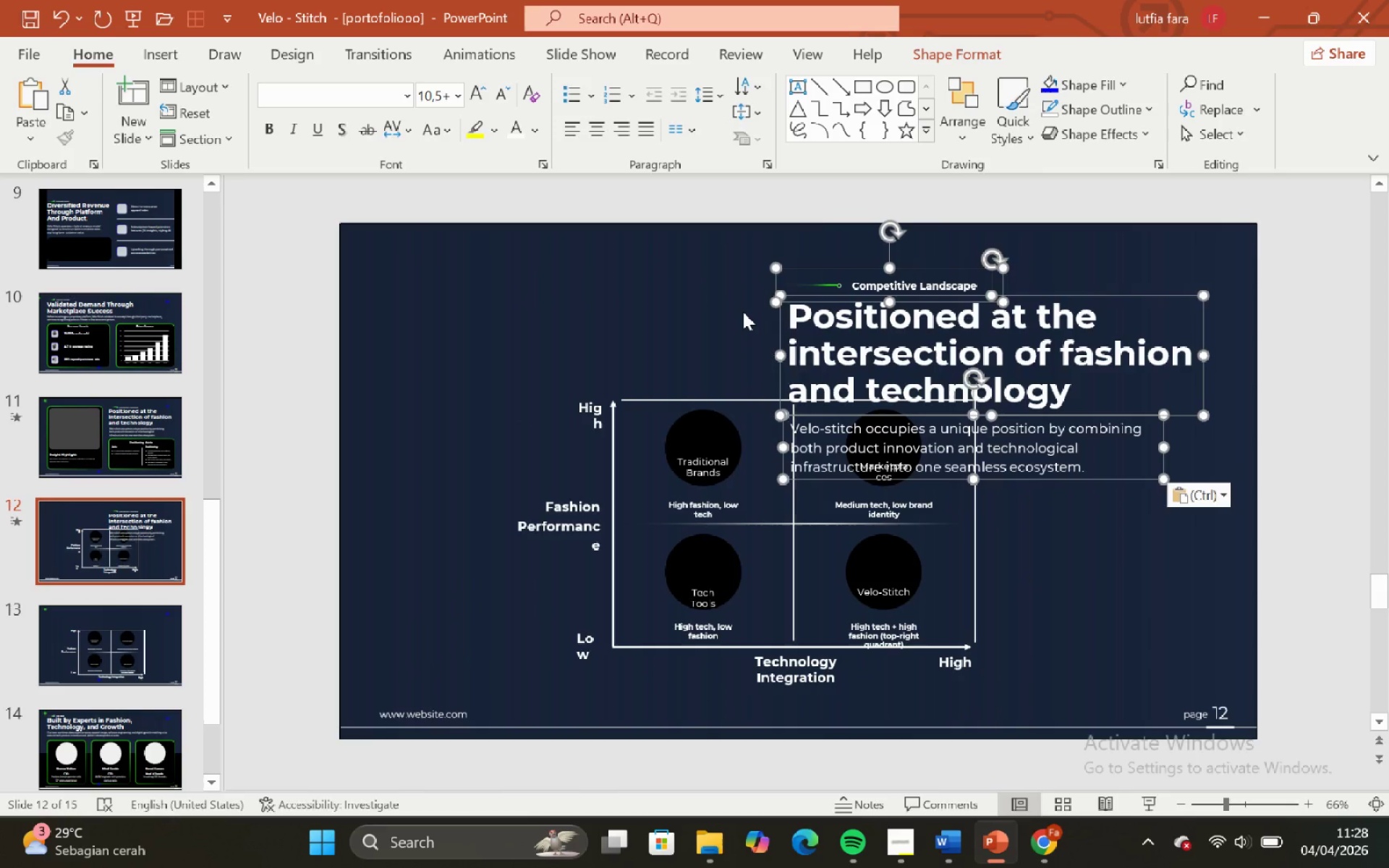 
left_click([743, 312])
 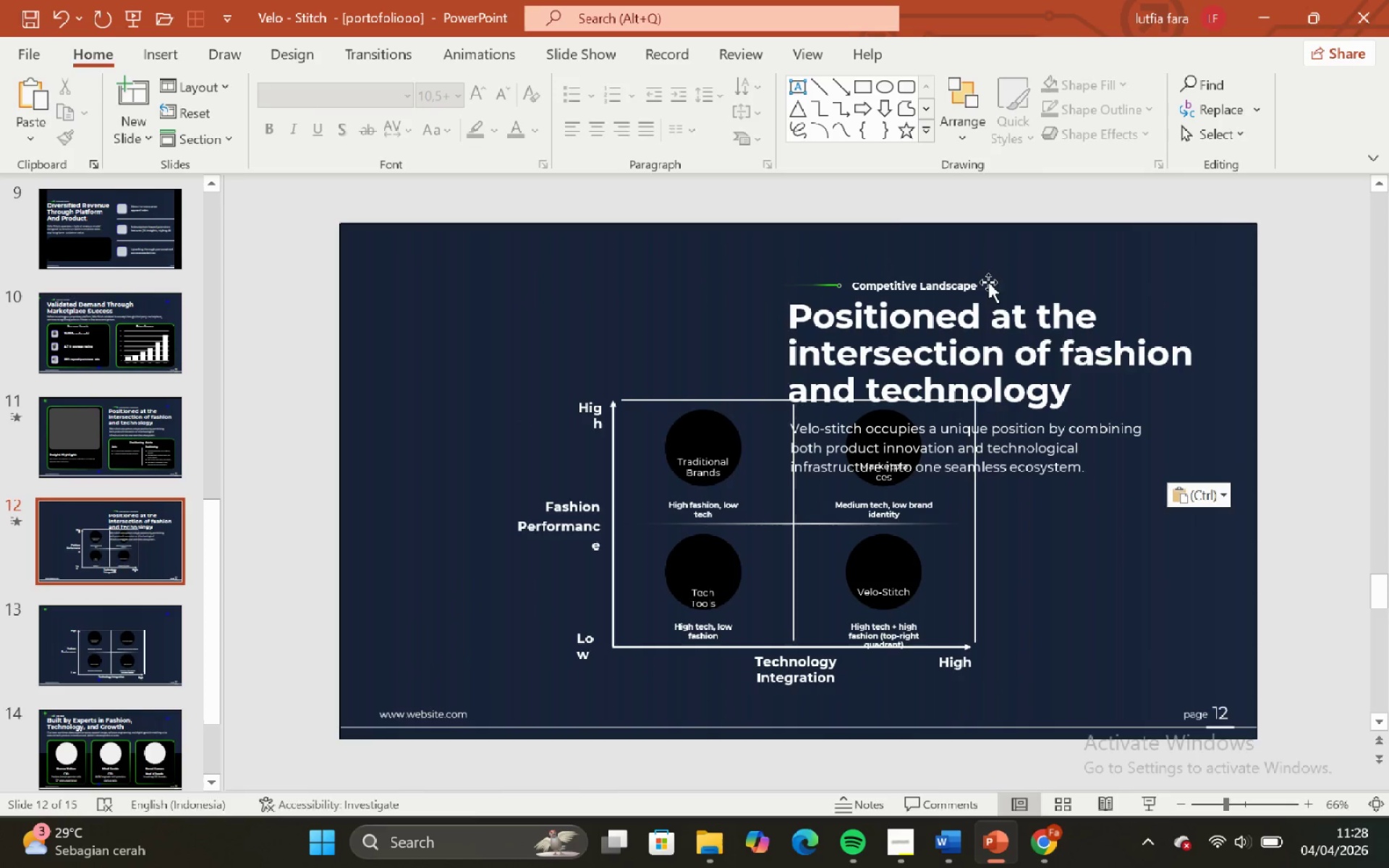 
left_click([988, 282])
 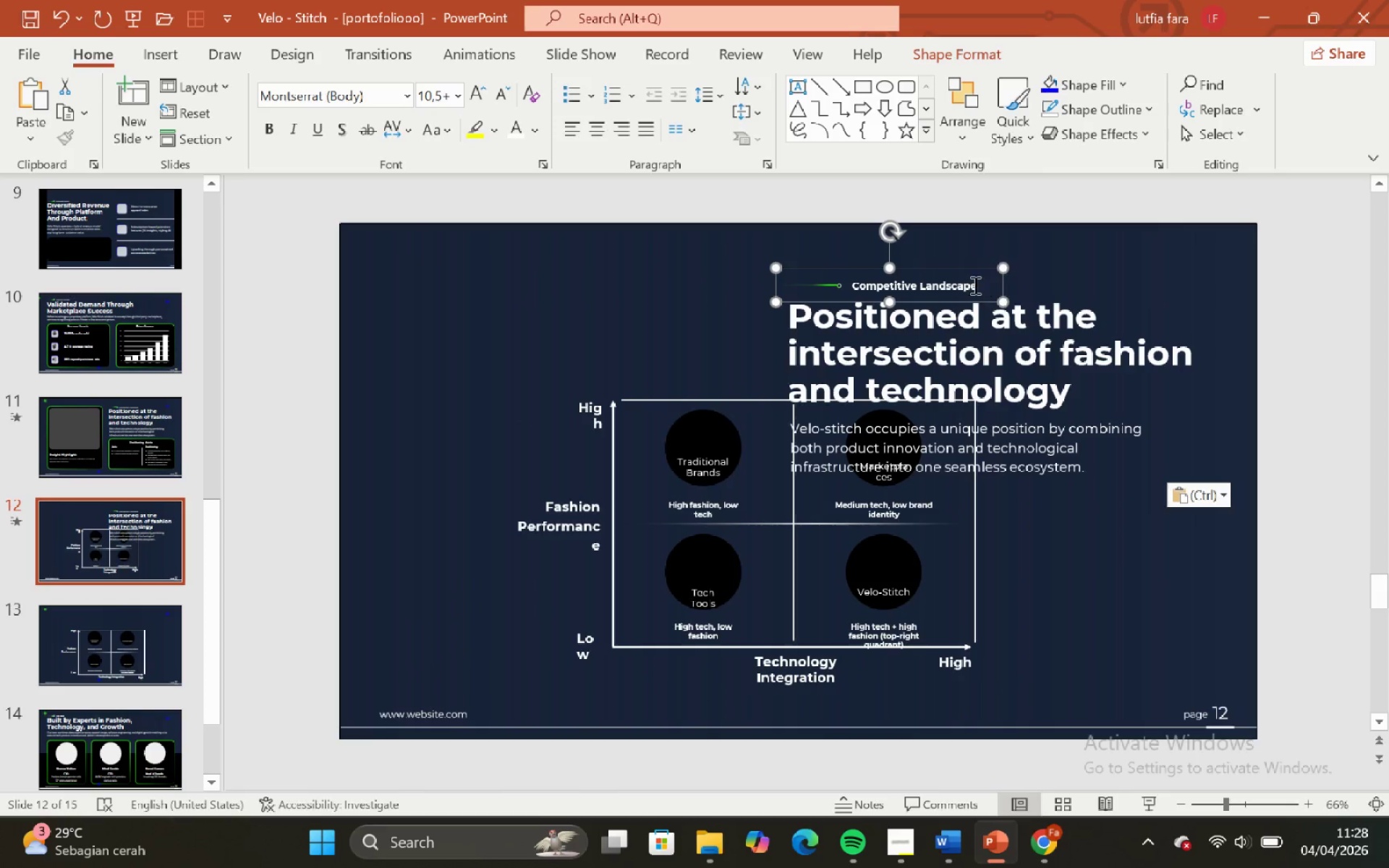 
left_click([971, 286])
 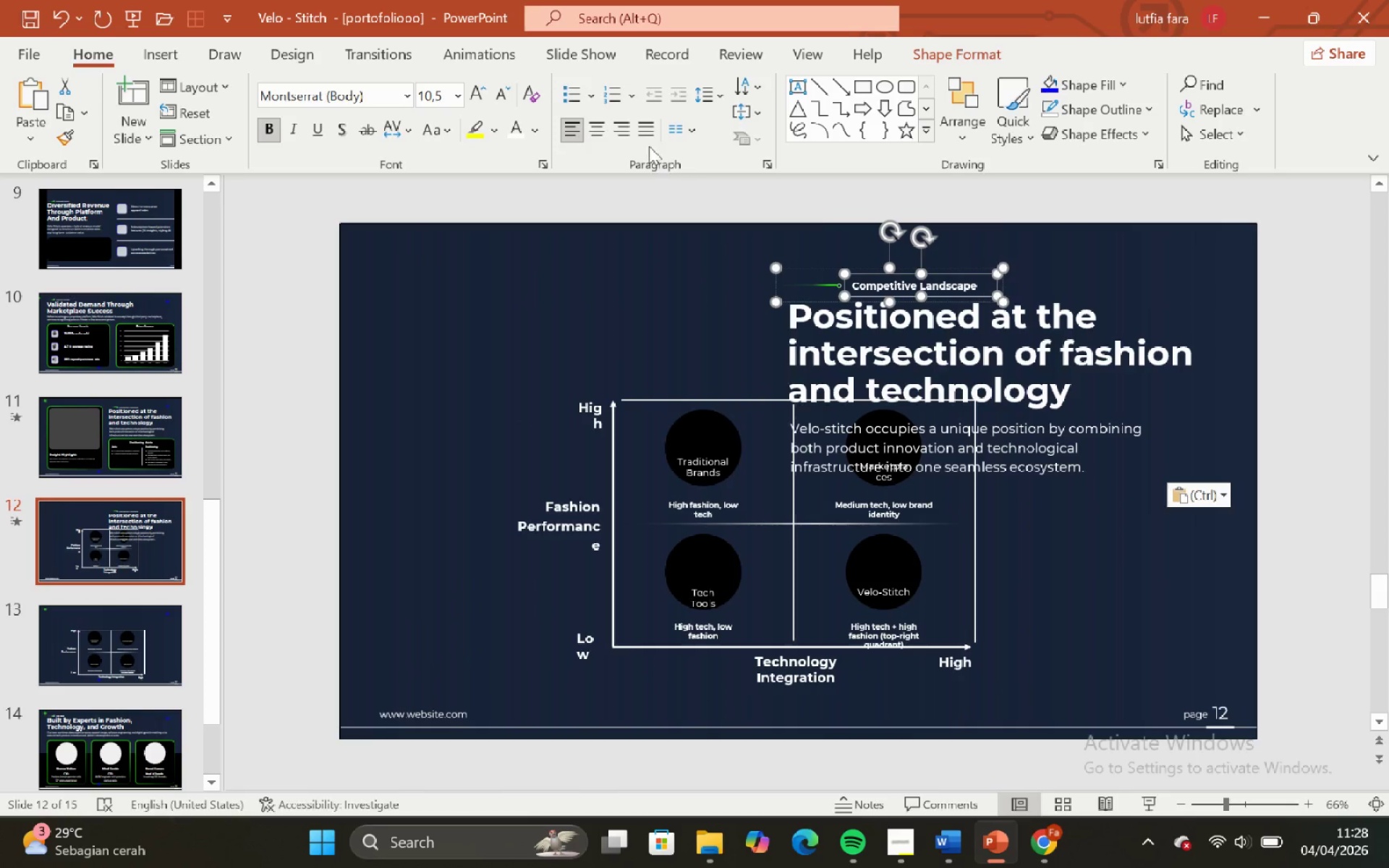 
left_click([607, 119])
 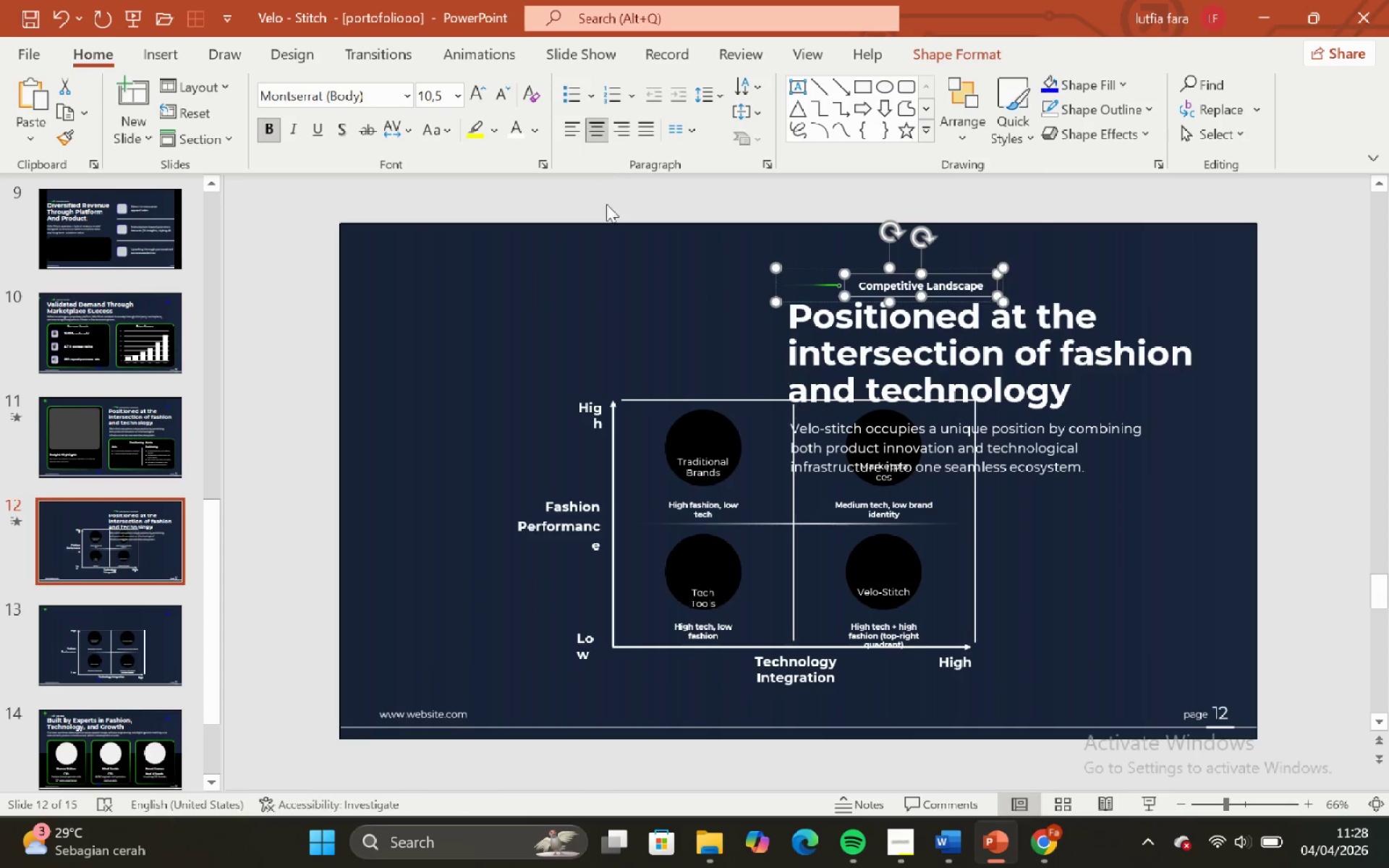 
left_click([614, 257])
 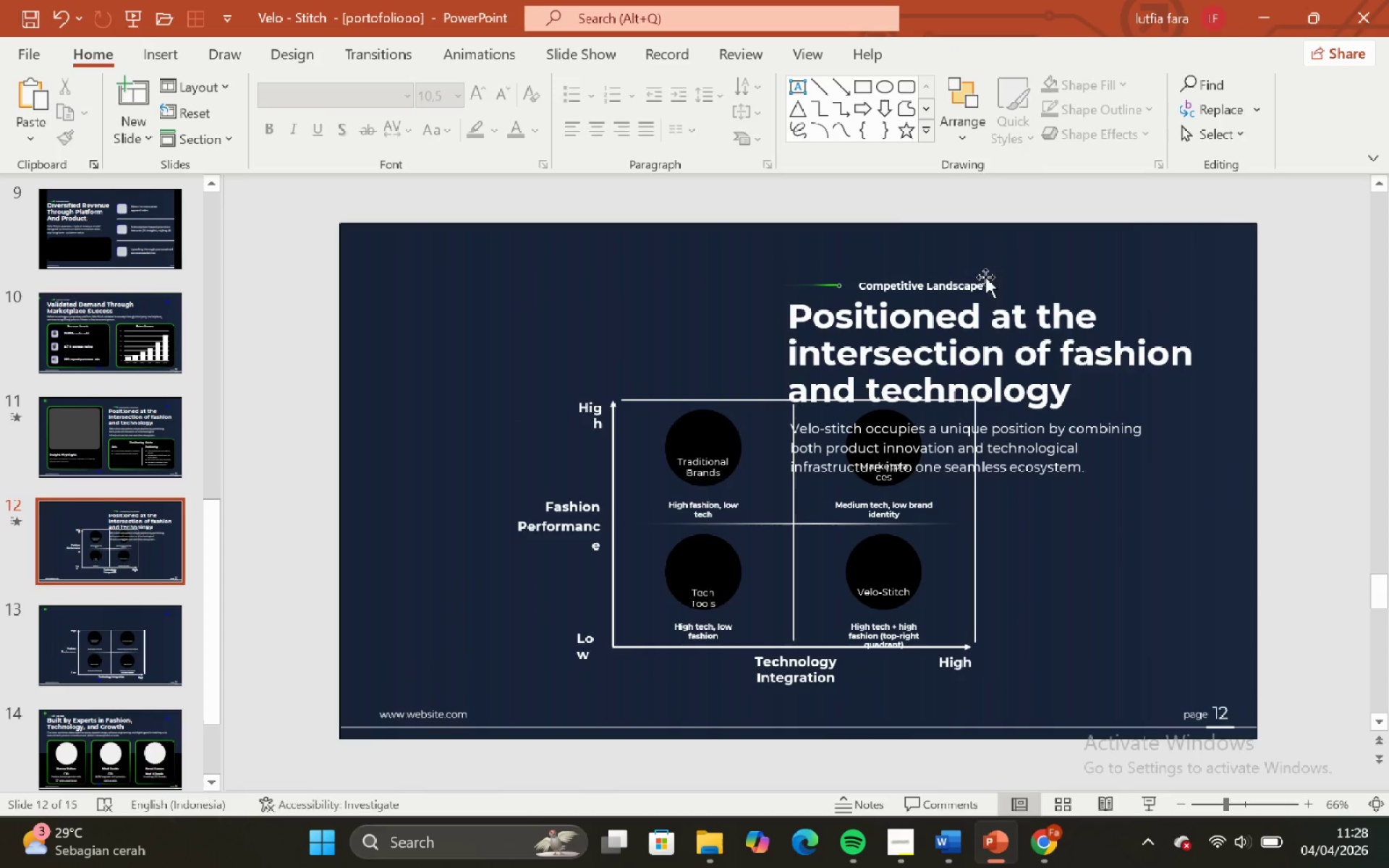 
left_click([988, 279])
 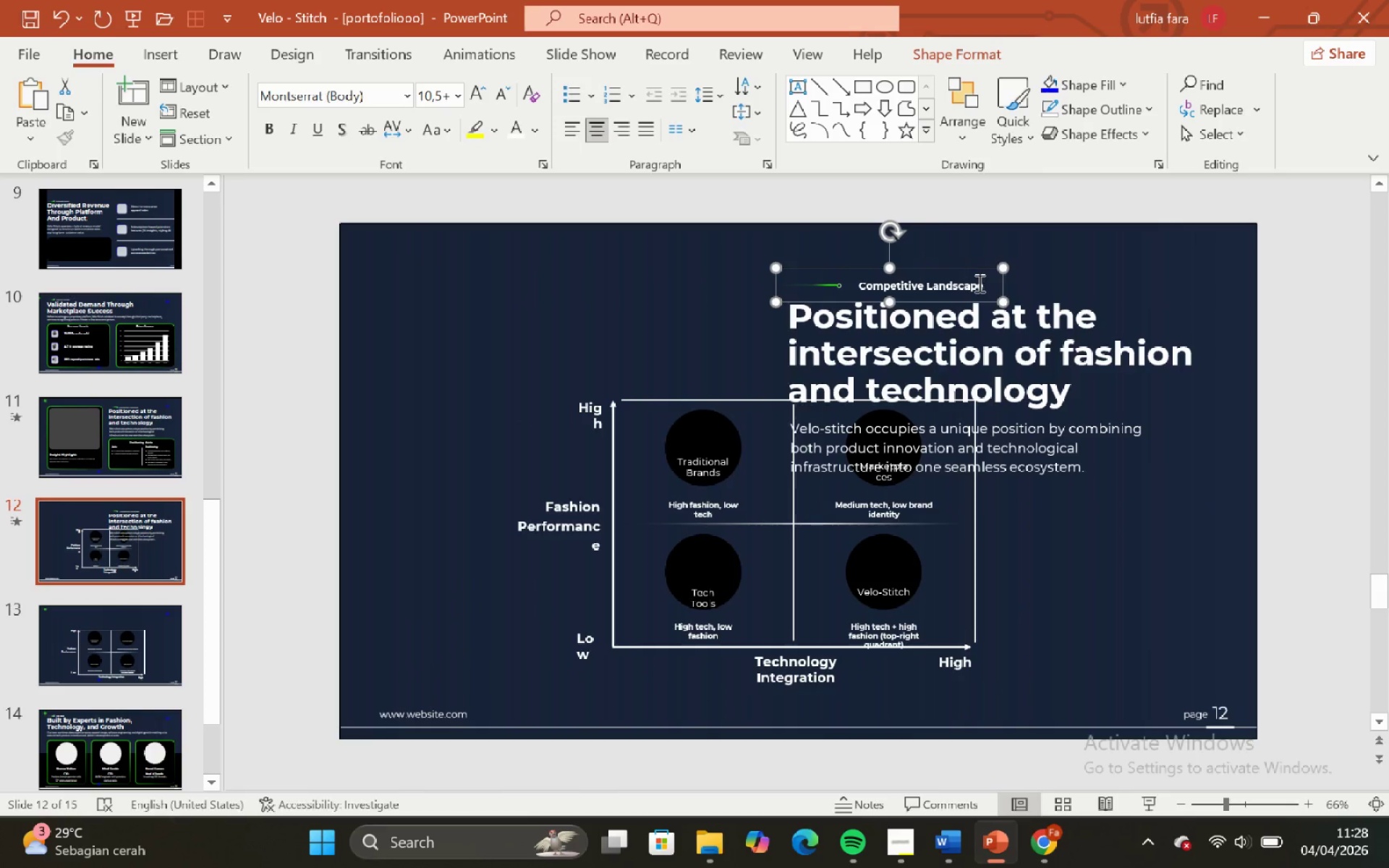 
left_click([978, 283])
 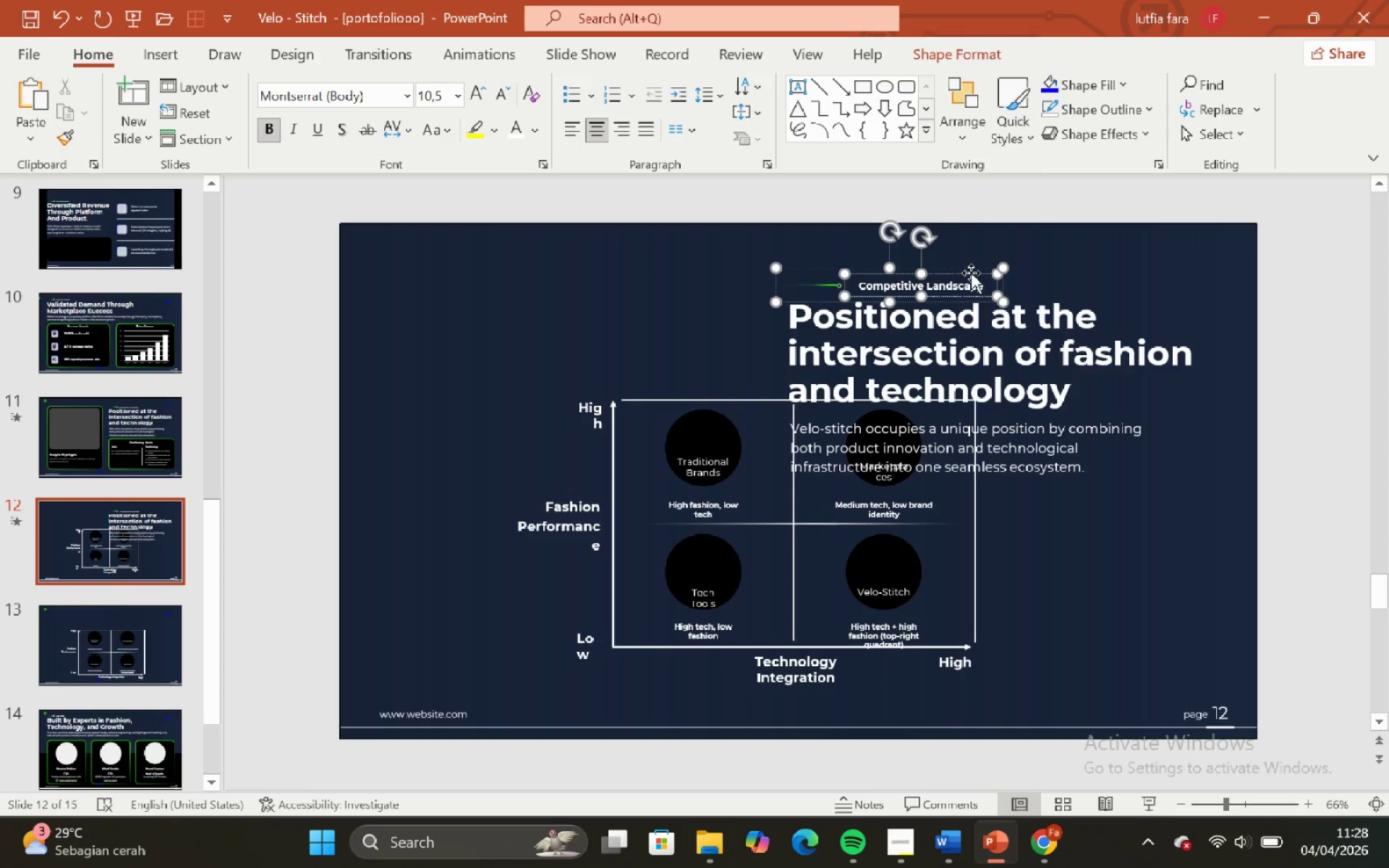 
left_click([971, 273])
 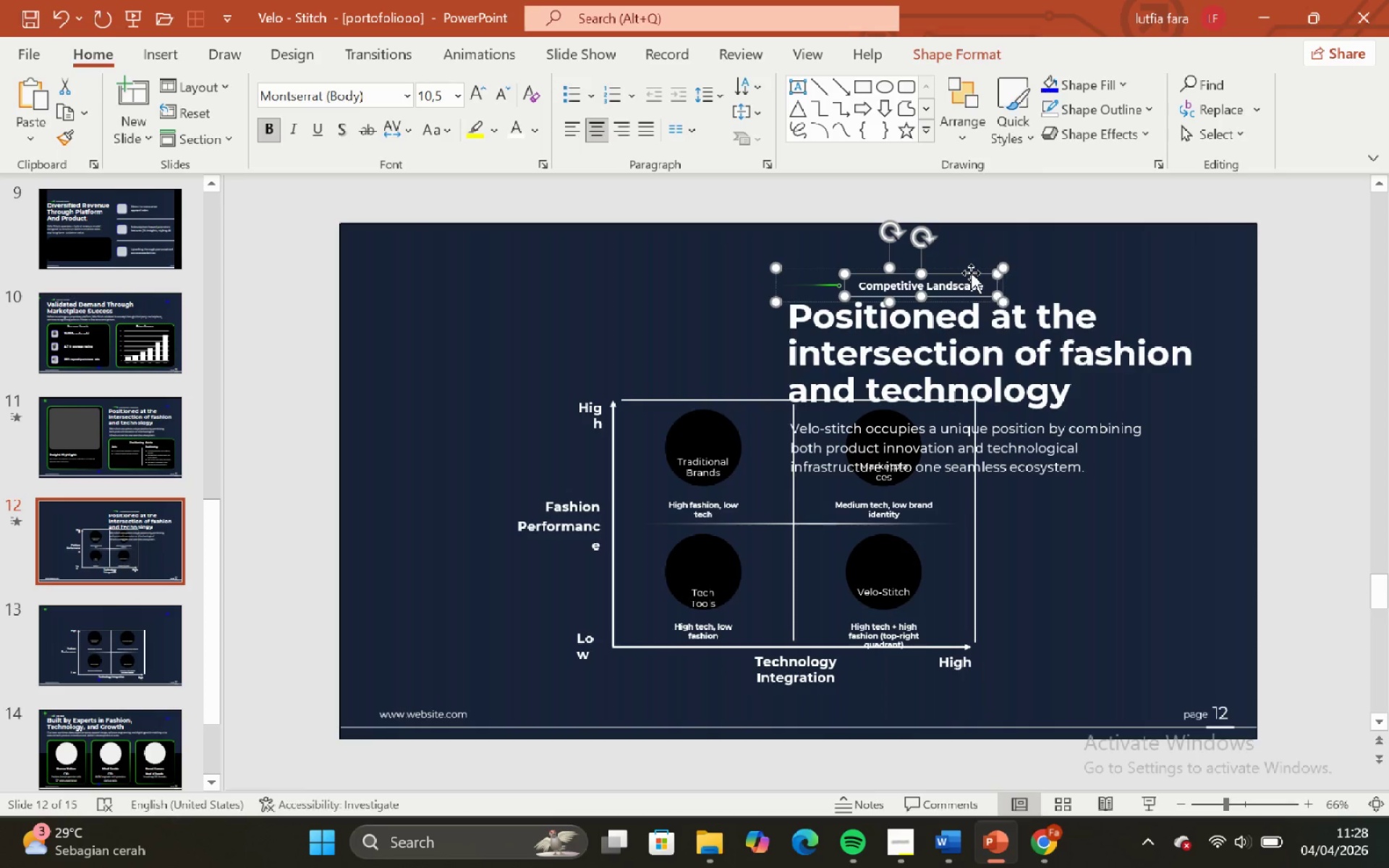 
key(ArrowLeft)
 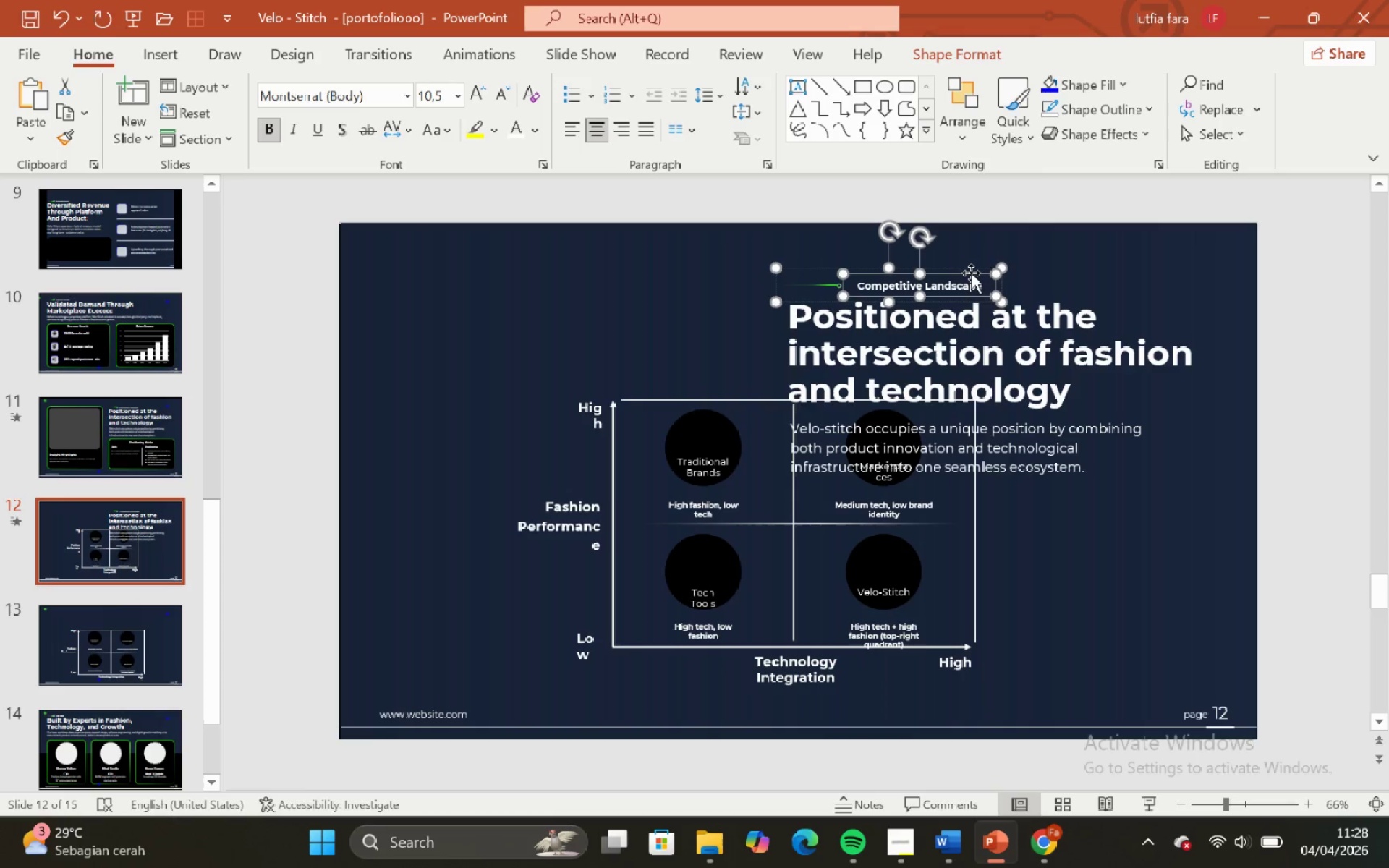 
key(ArrowLeft)
 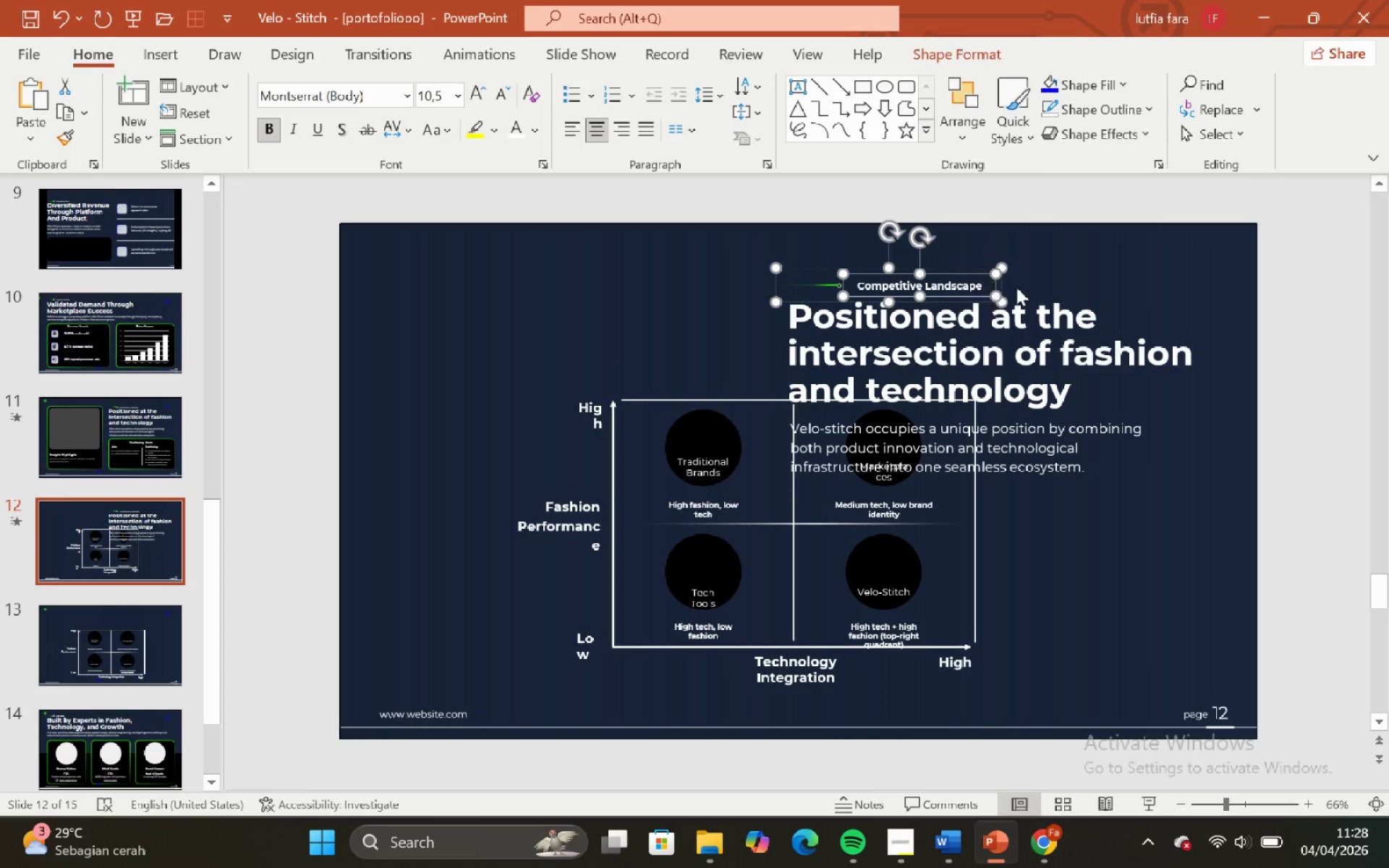 
key(ArrowLeft)
 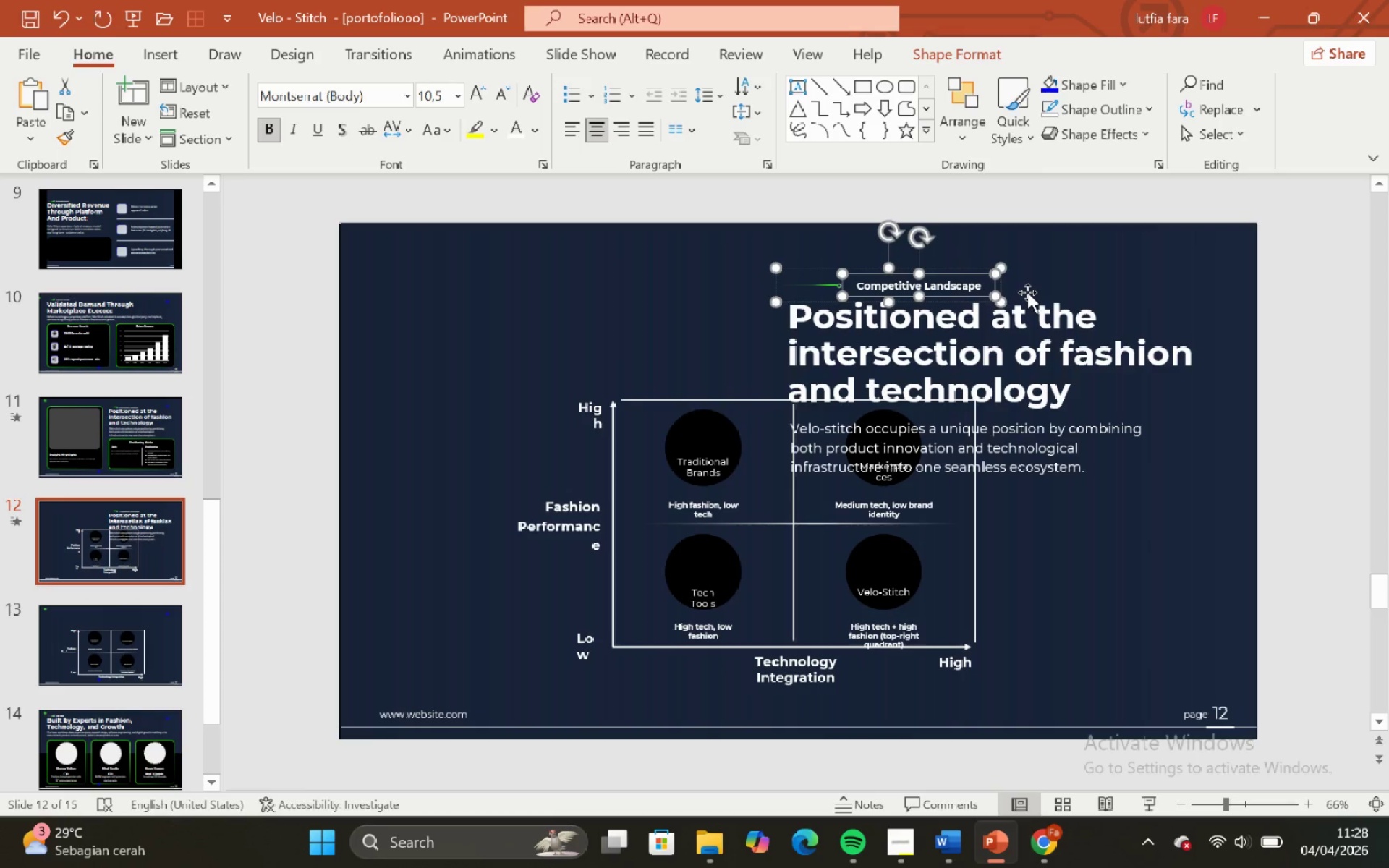 
key(ArrowLeft)
 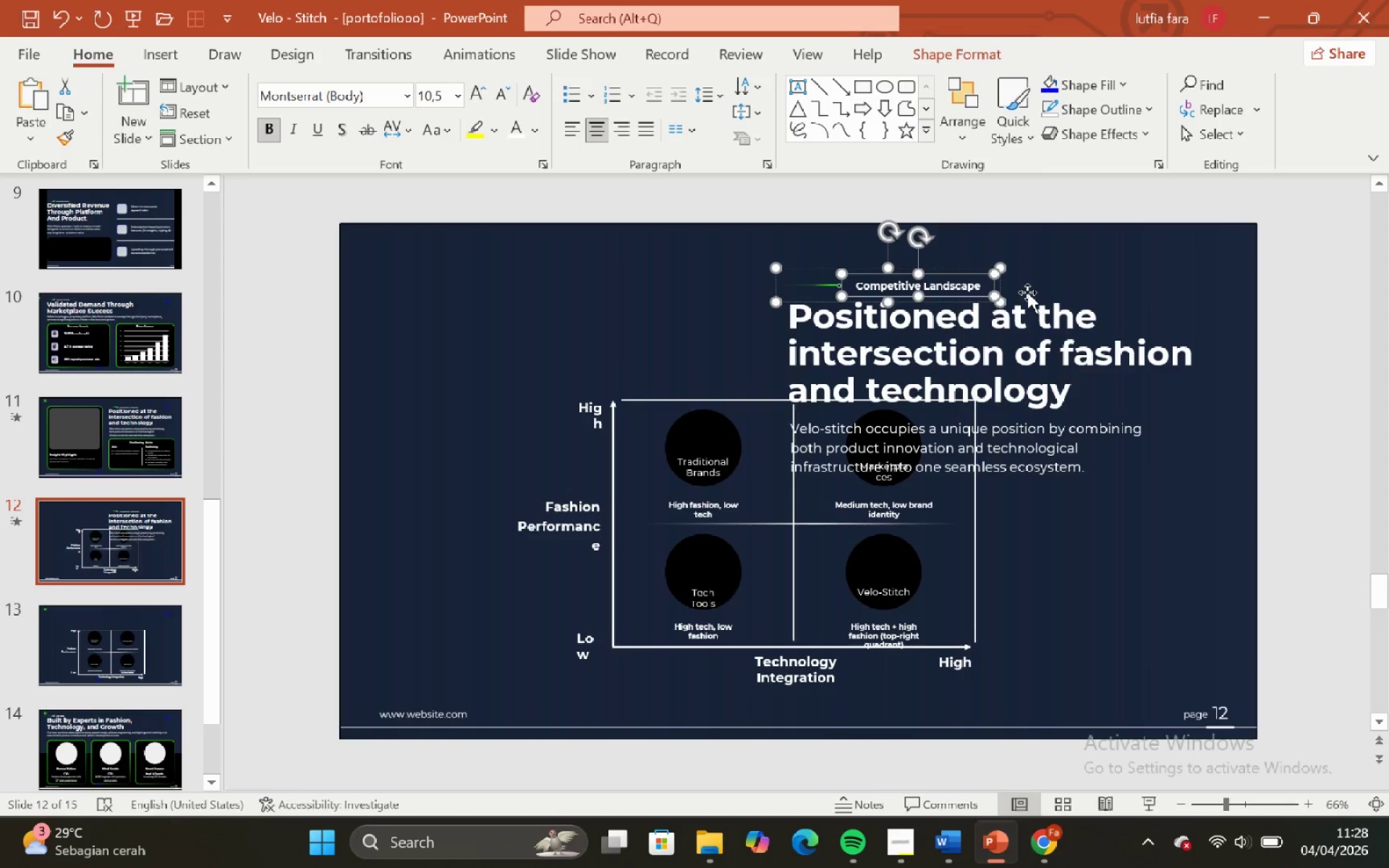 
key(ArrowLeft)
 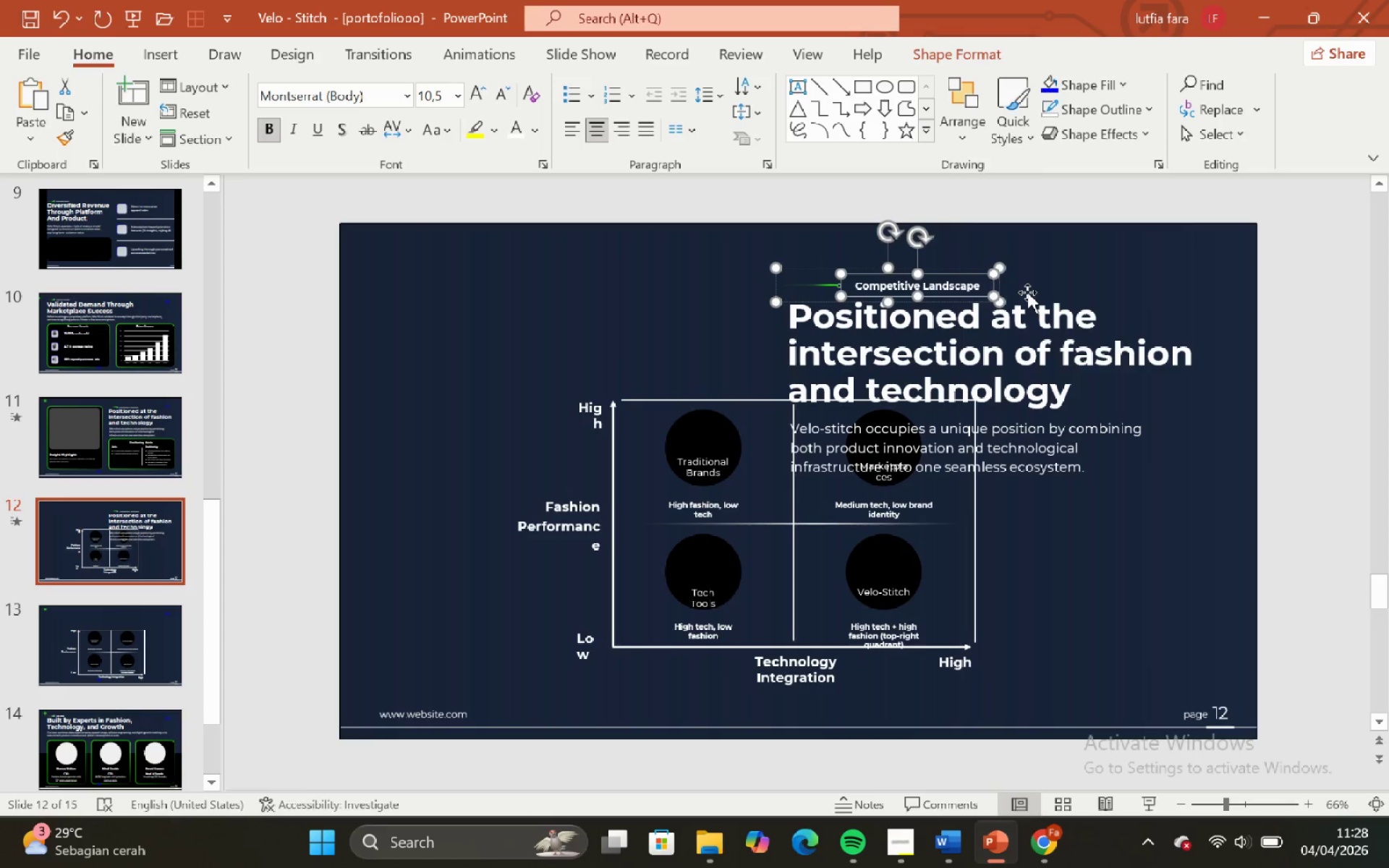 
key(ArrowLeft)
 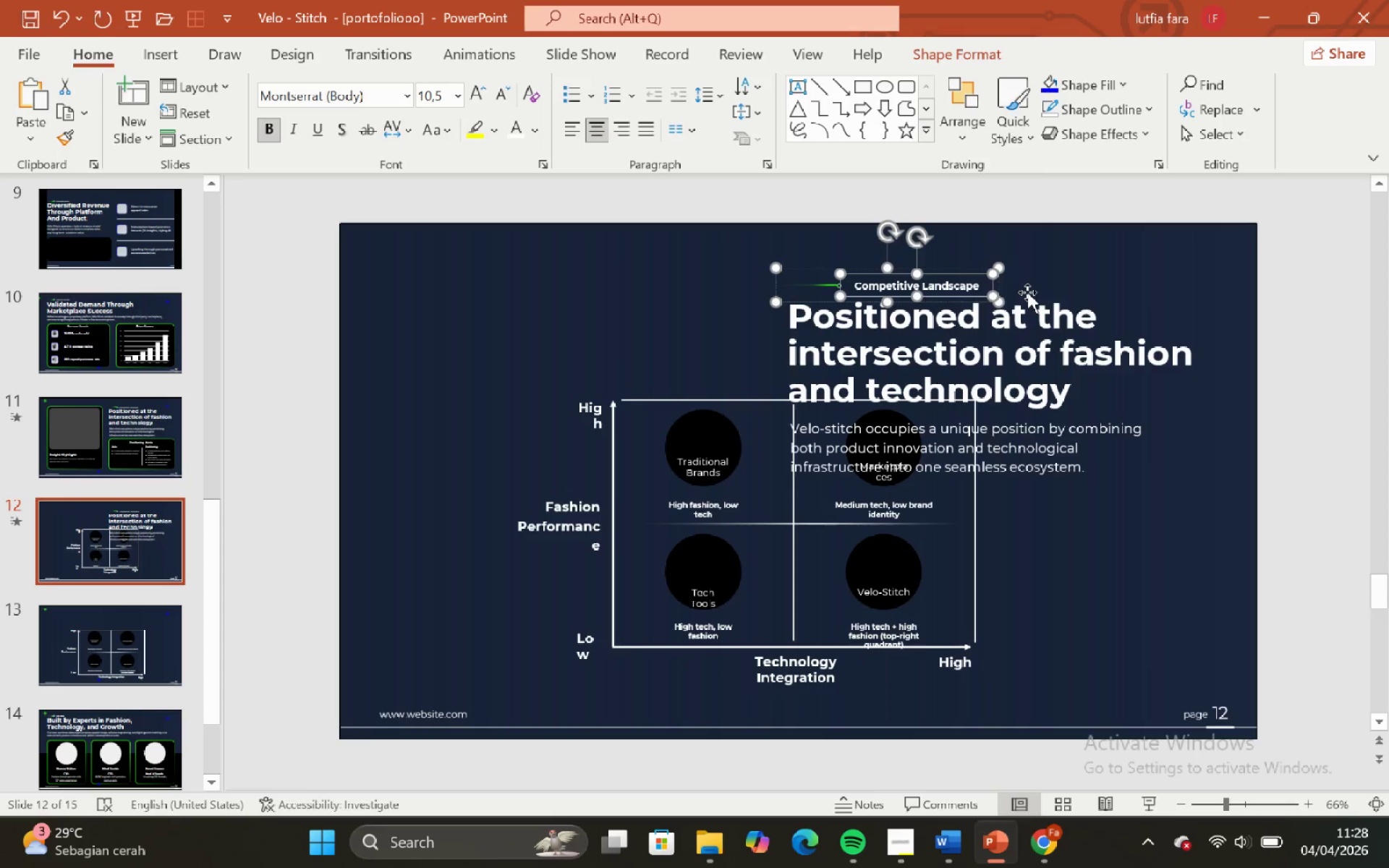 
key(ArrowLeft)
 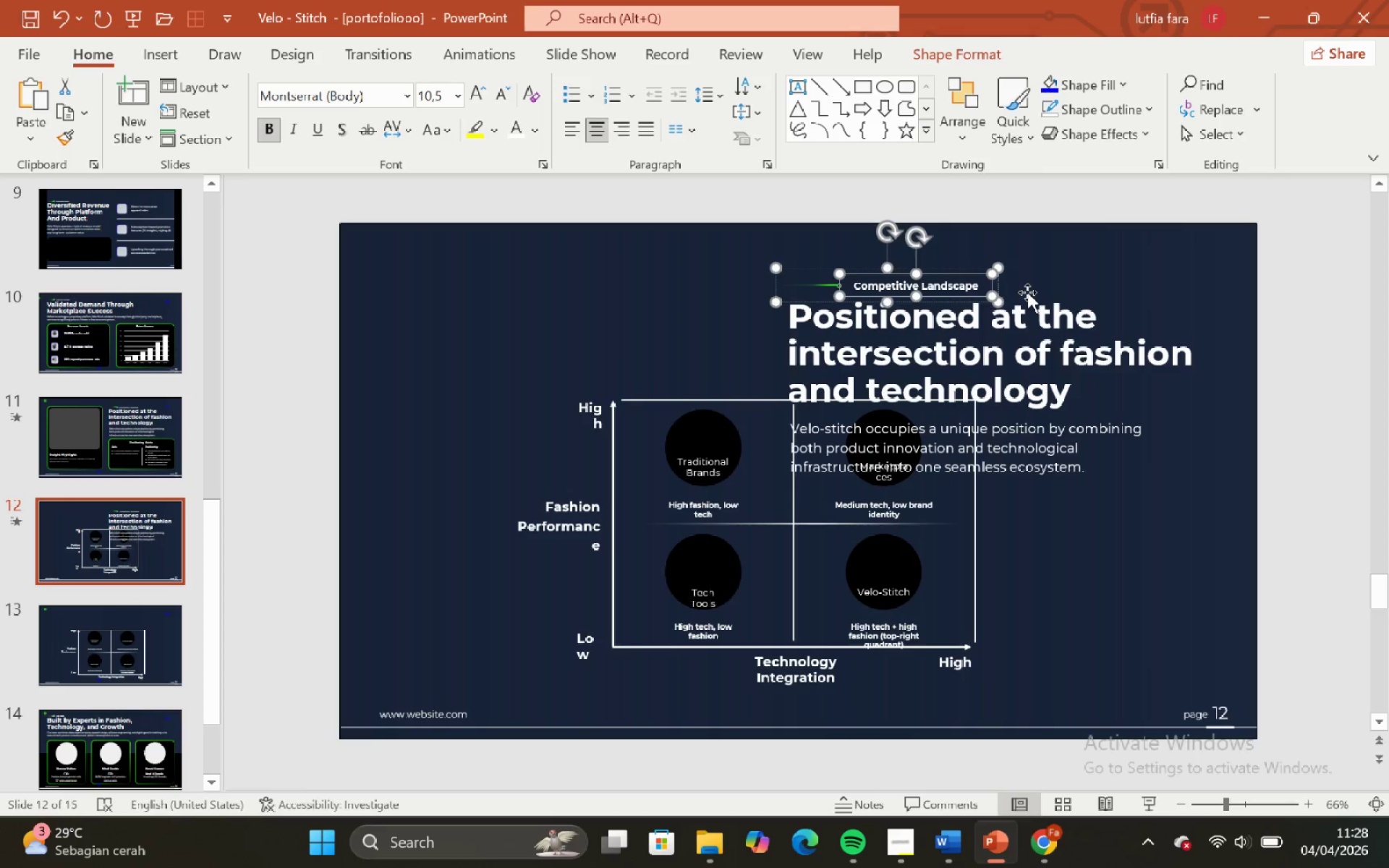 
key(ArrowLeft)
 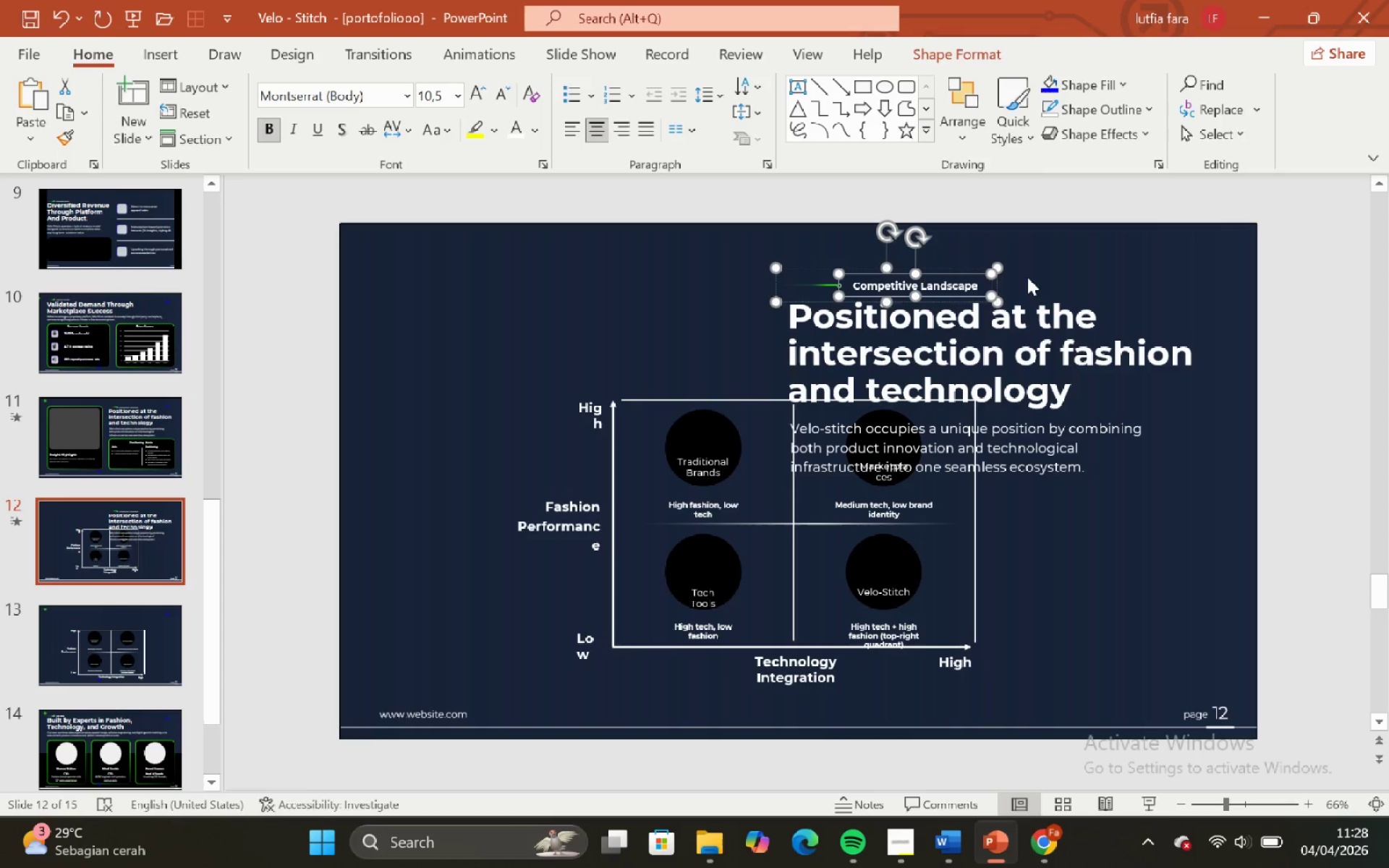 
left_click([1027, 277])
 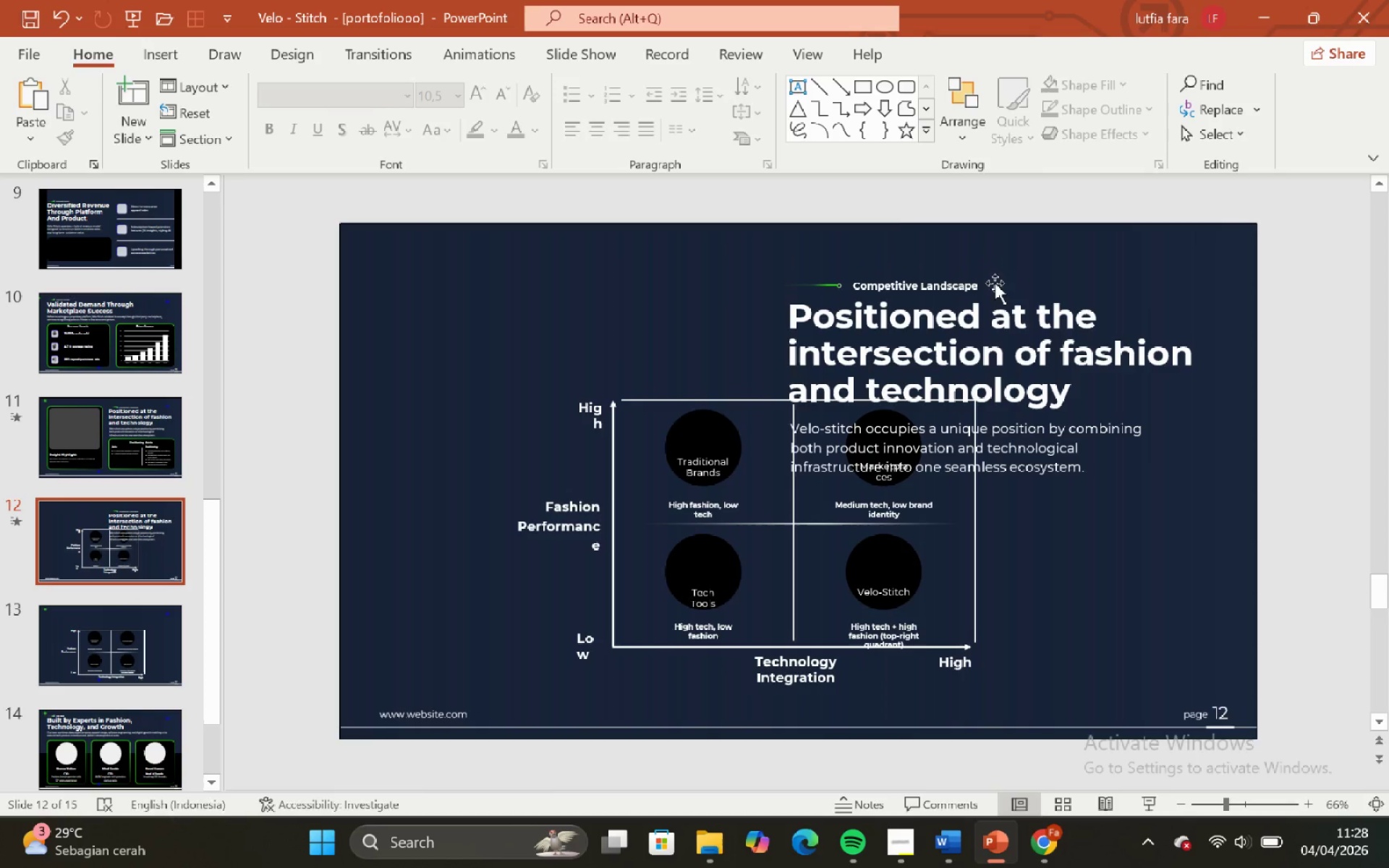 
double_click([995, 283])
 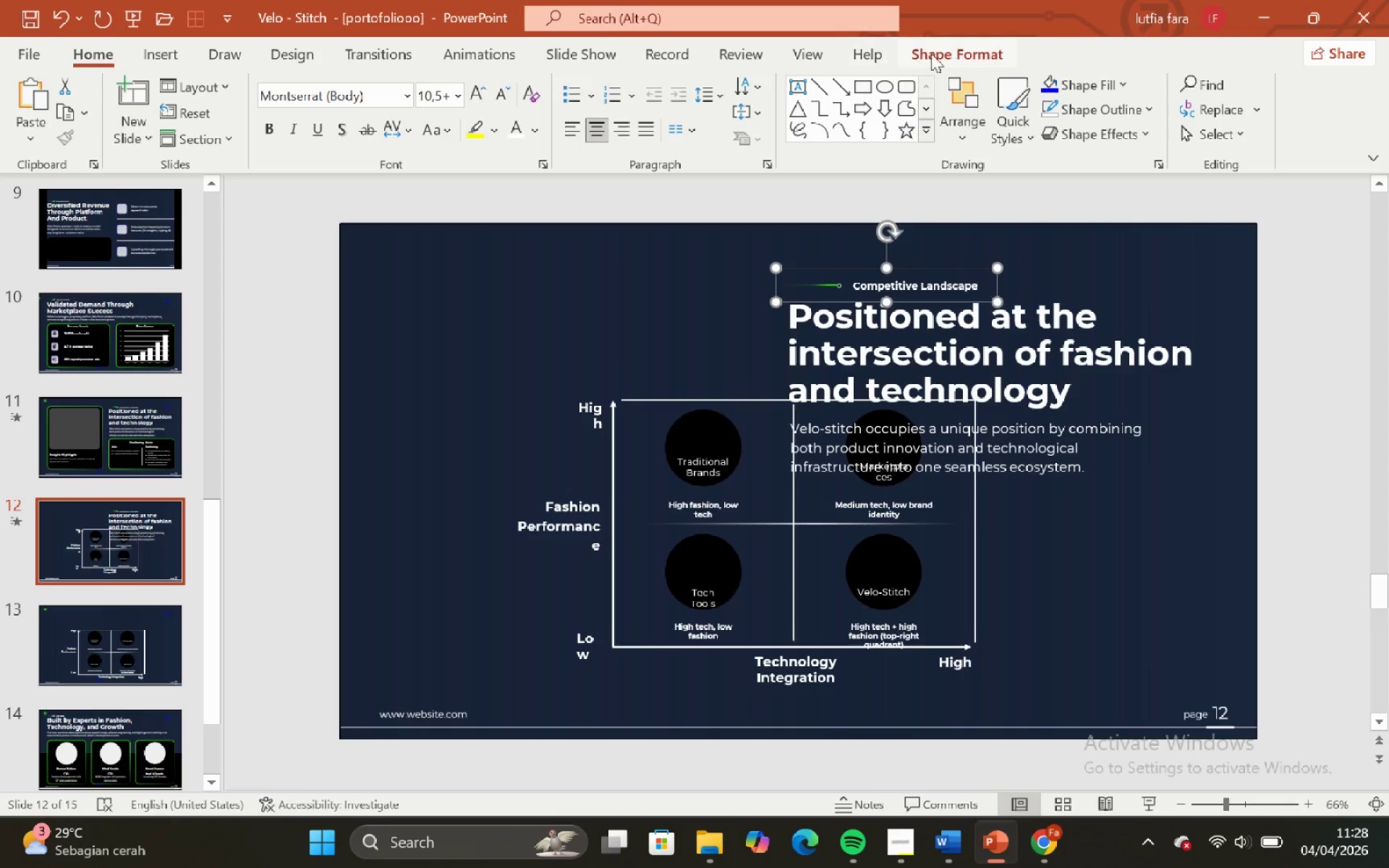 
left_click([931, 50])
 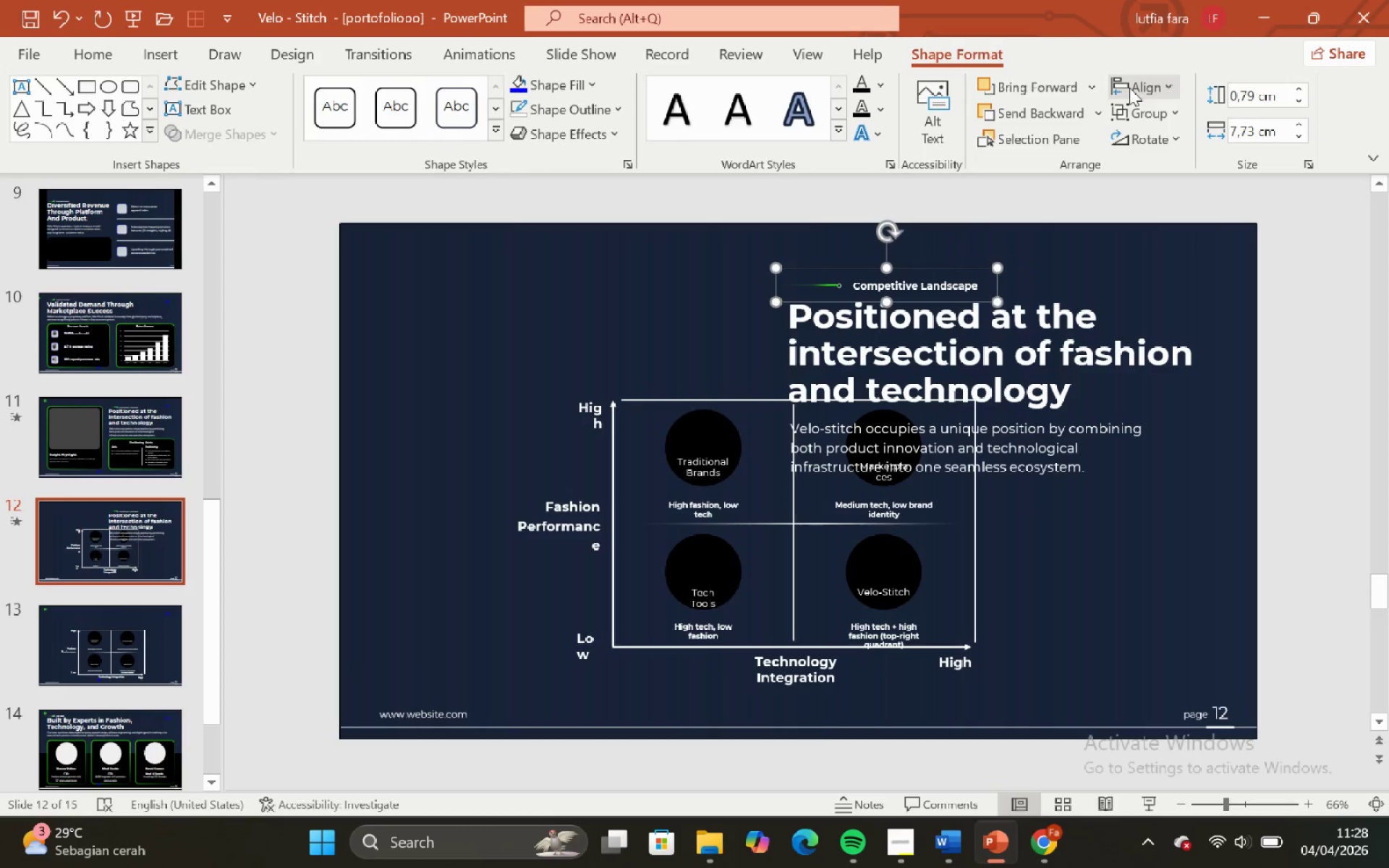 
left_click([1130, 88])
 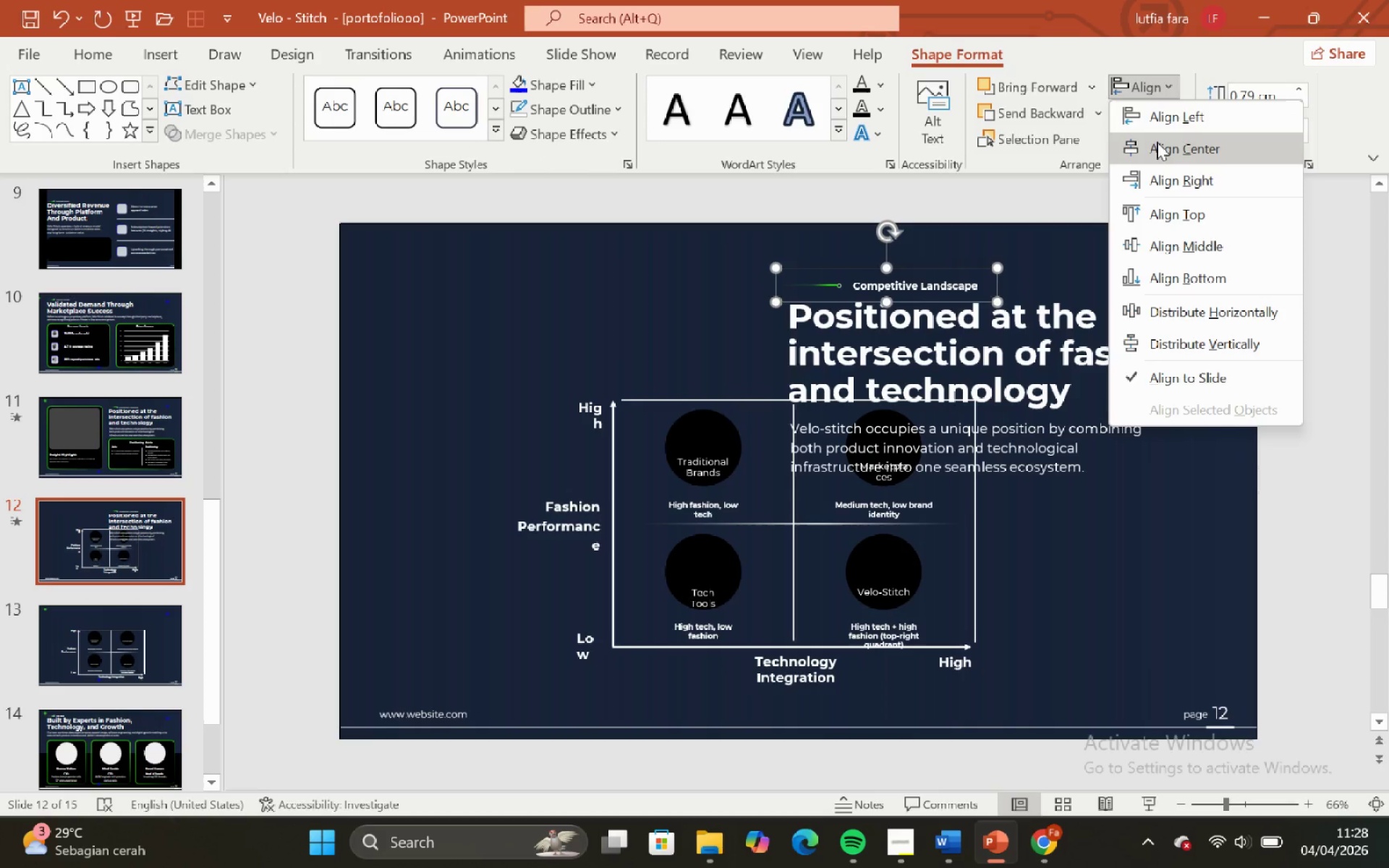 
left_click([1159, 145])
 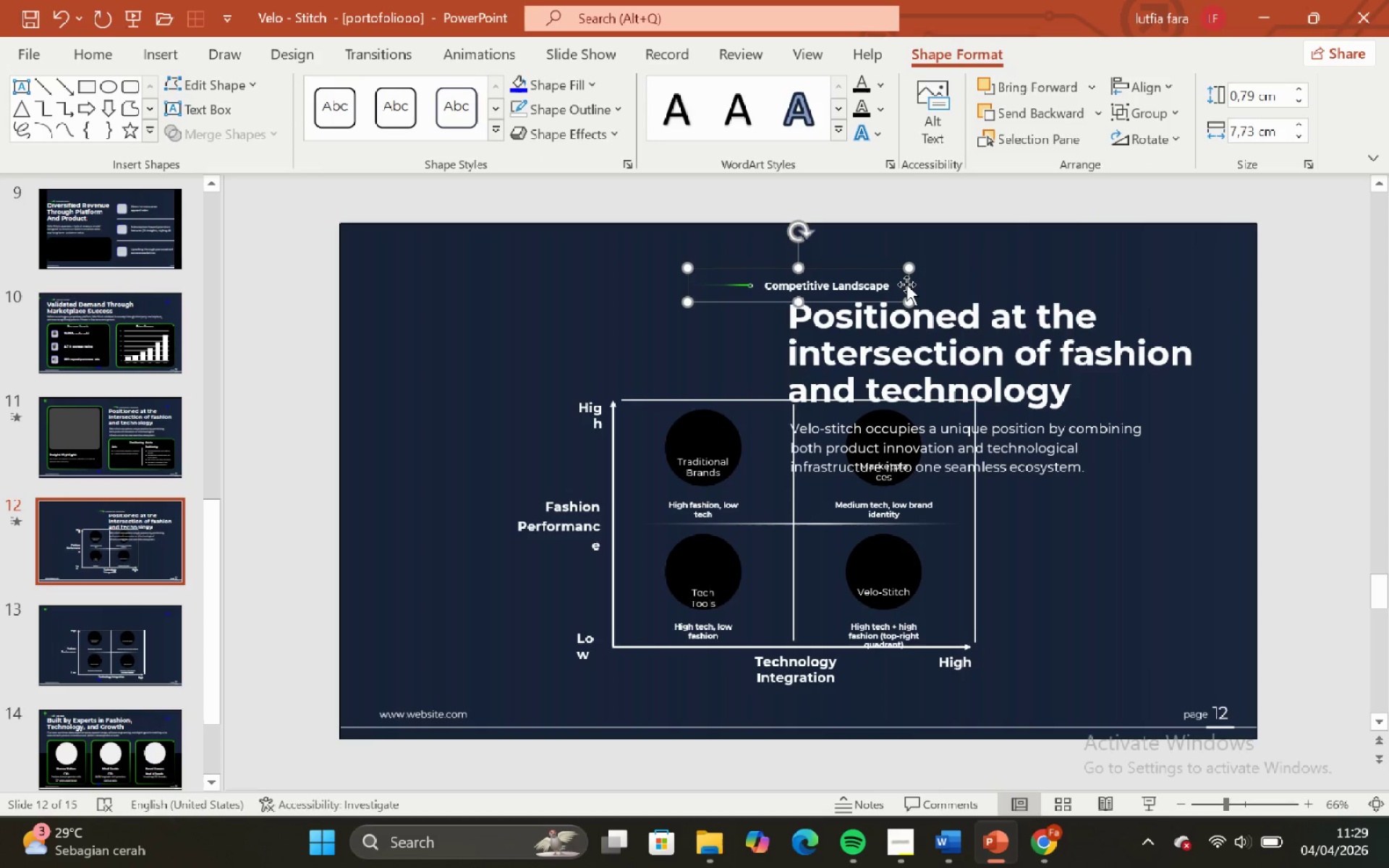 
left_click_drag(start_coordinate=[906, 284], to_coordinate=[901, 267])
 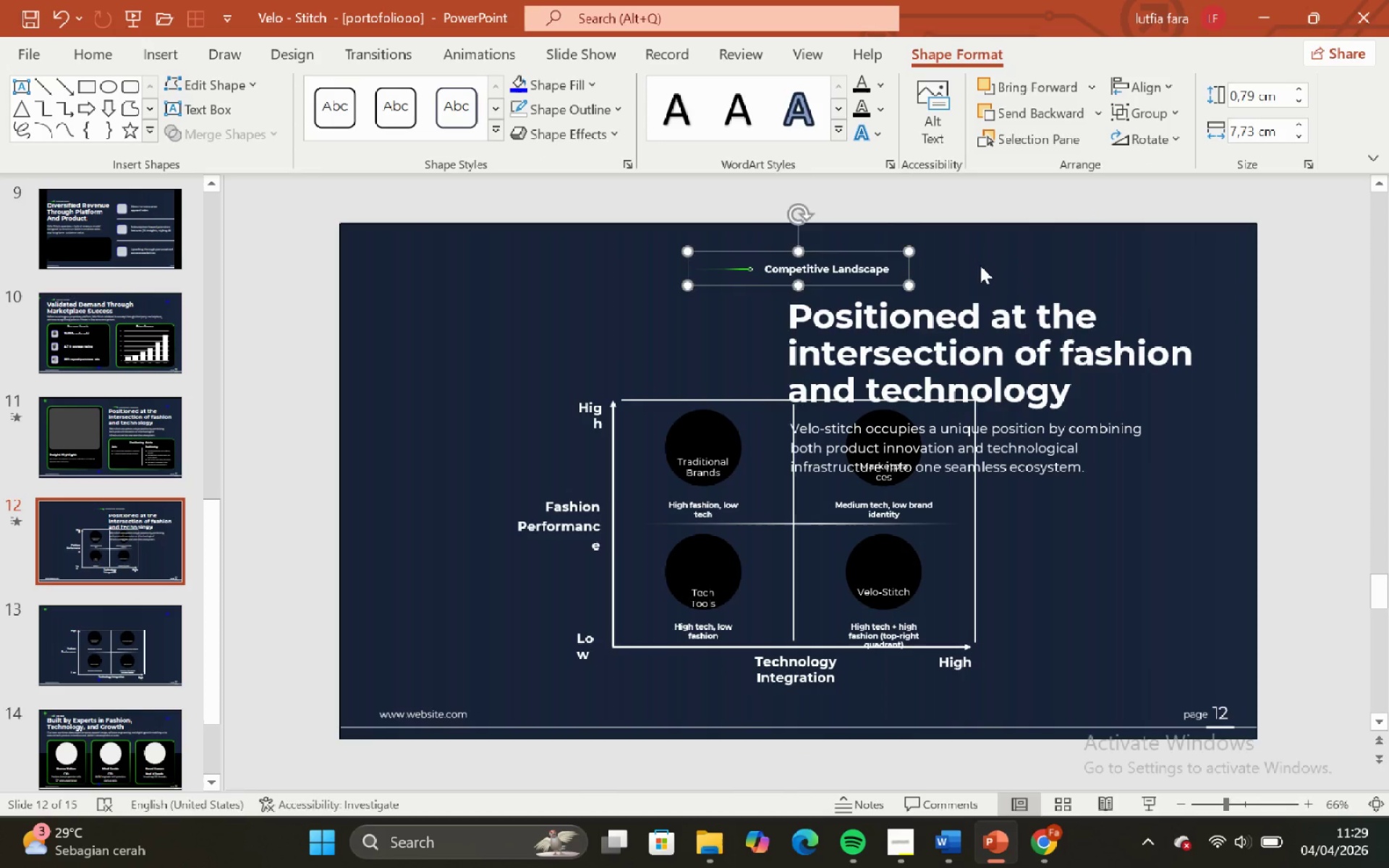 
hold_key(key=ShiftLeft, duration=1.88)
 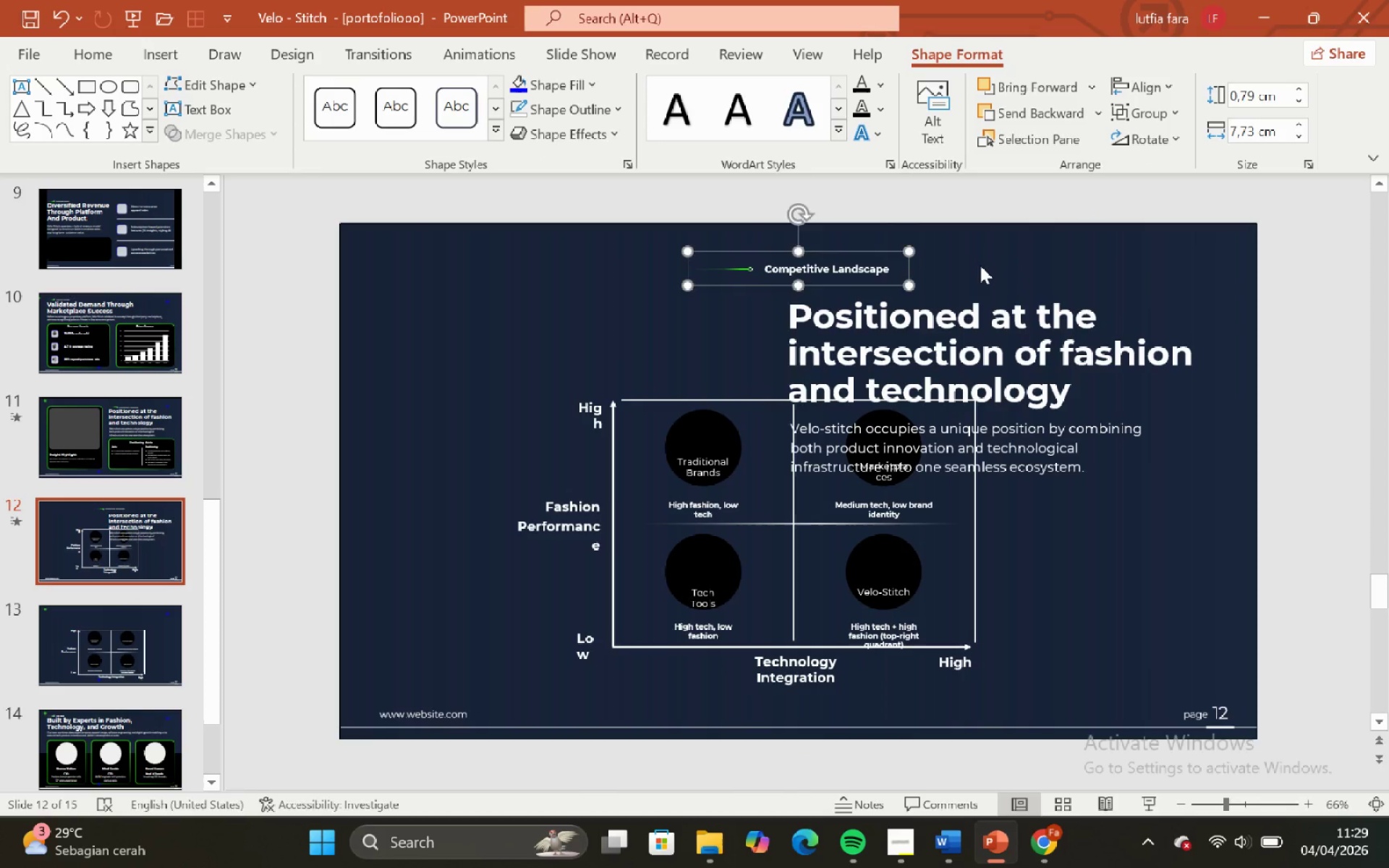 
left_click([980, 265])
 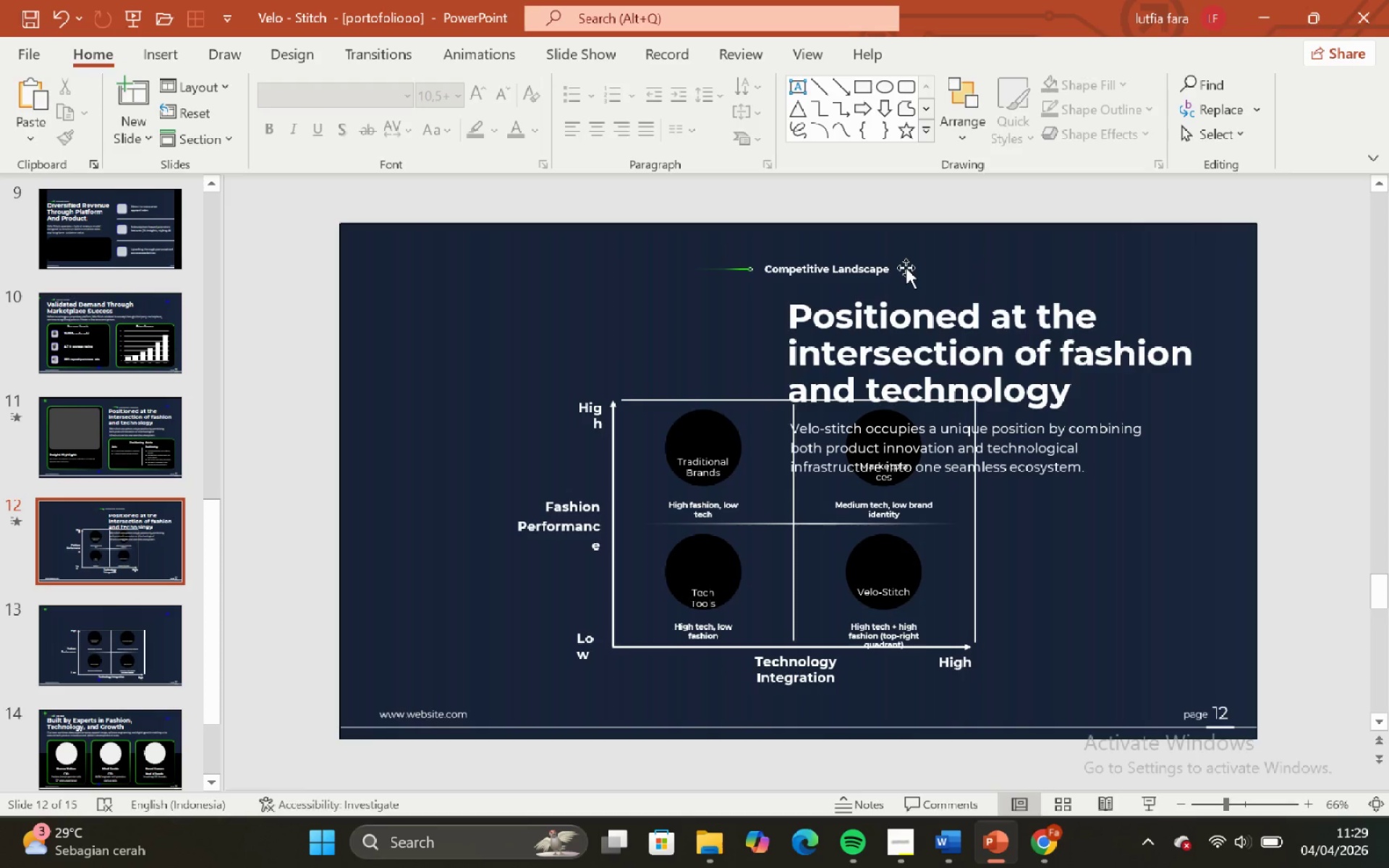 
left_click([902, 268])
 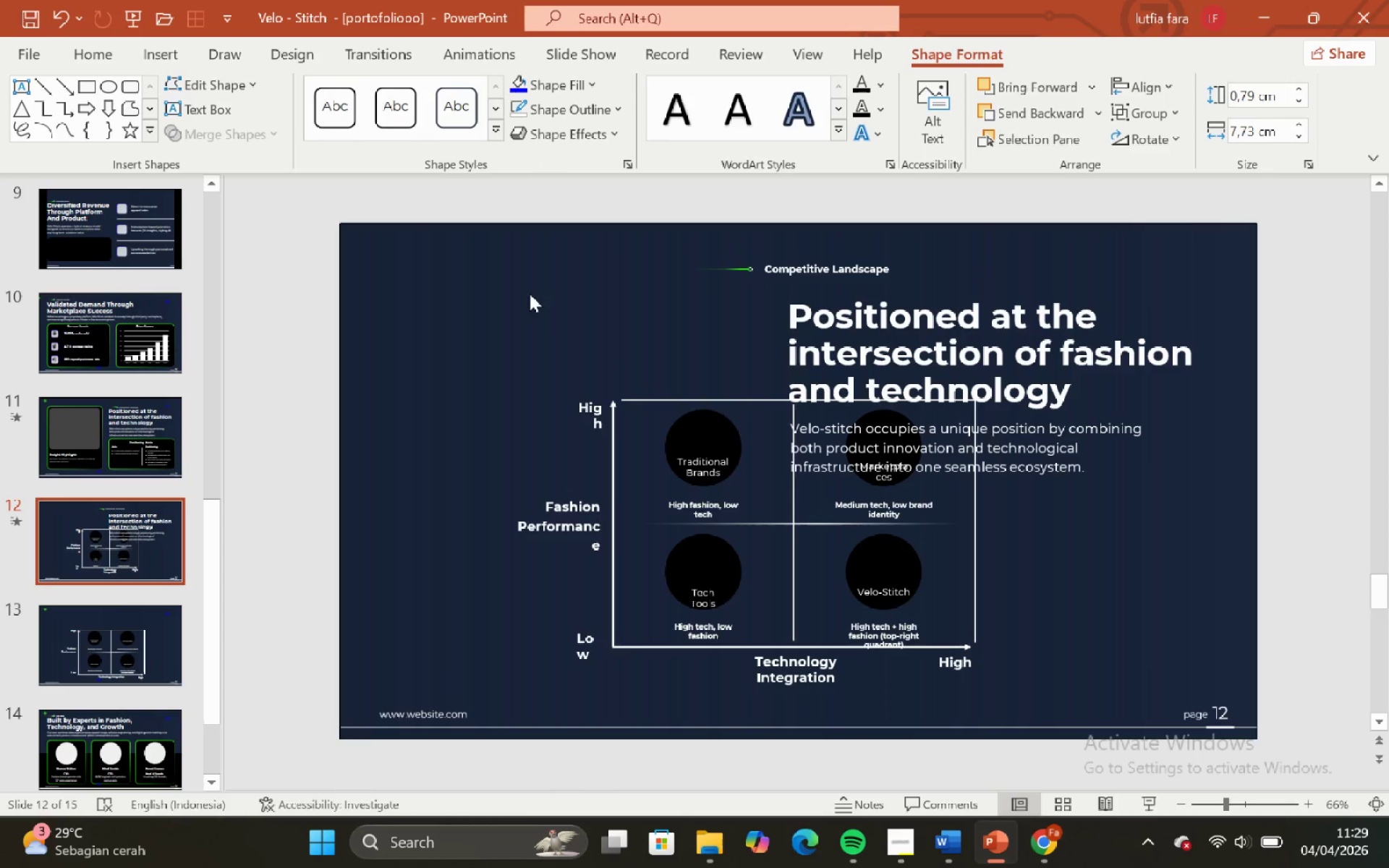 
double_click([861, 341])
 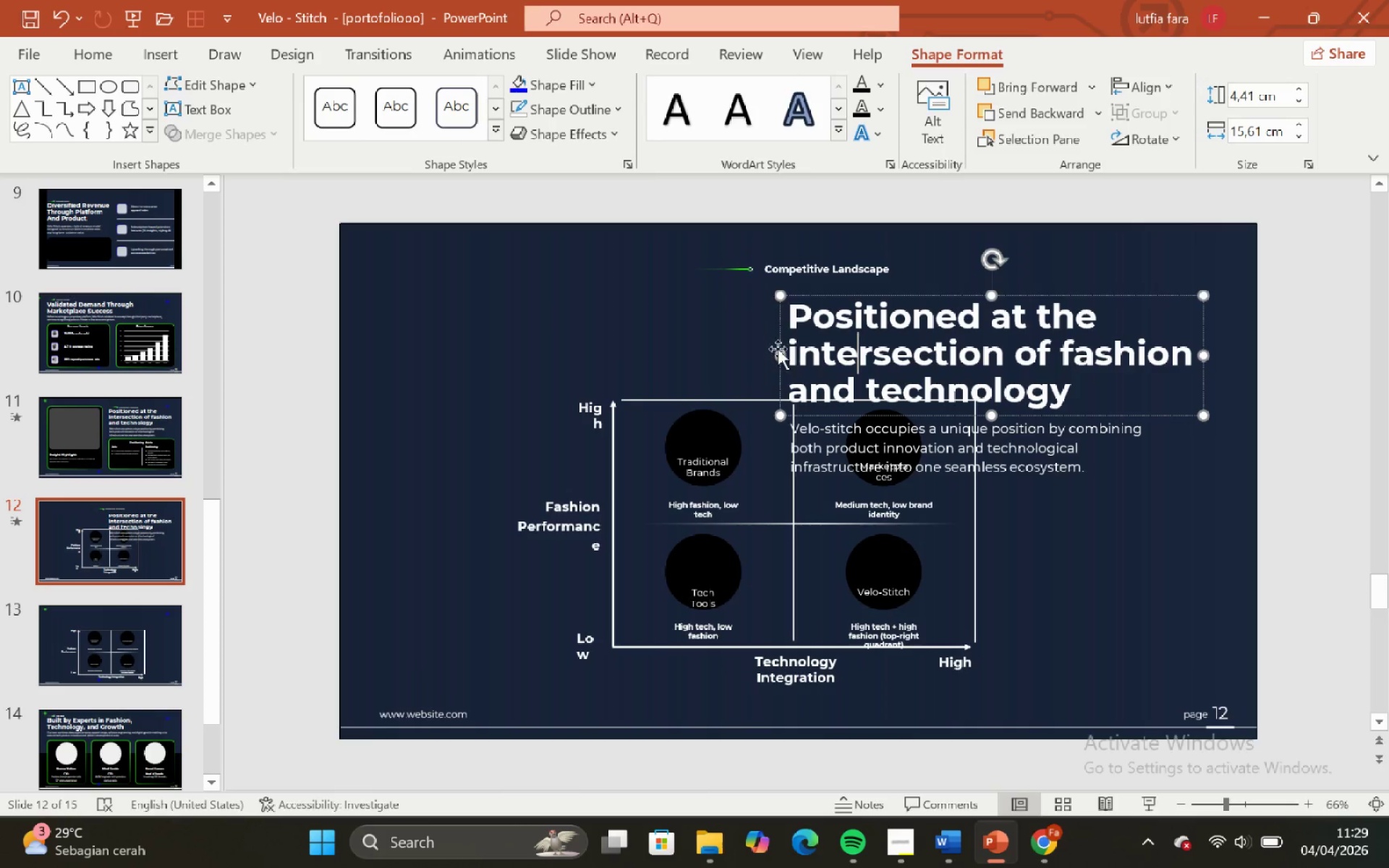 
left_click_drag(start_coordinate=[778, 349], to_coordinate=[774, 349])
 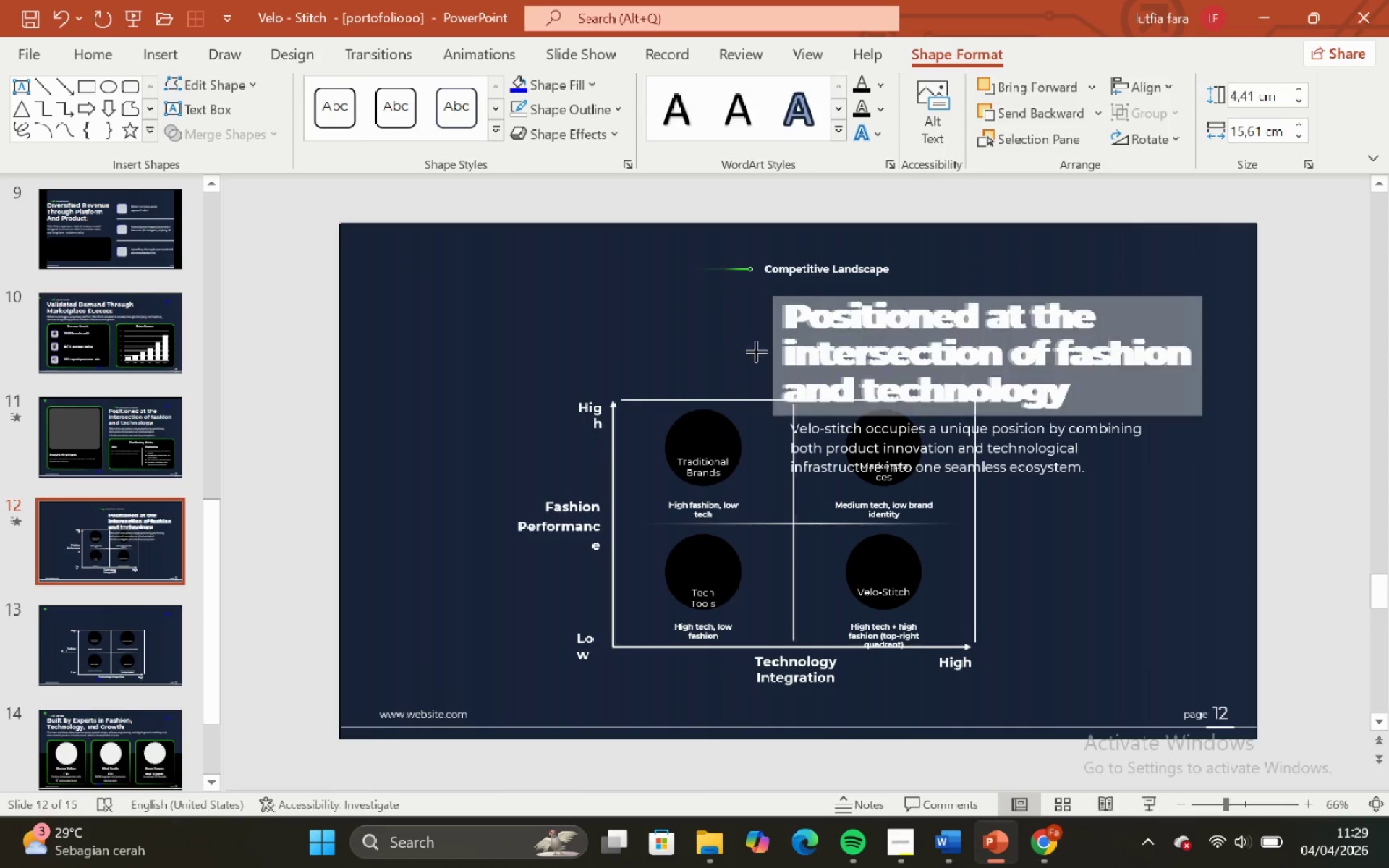 
hold_key(key=ControlLeft, duration=0.36)
 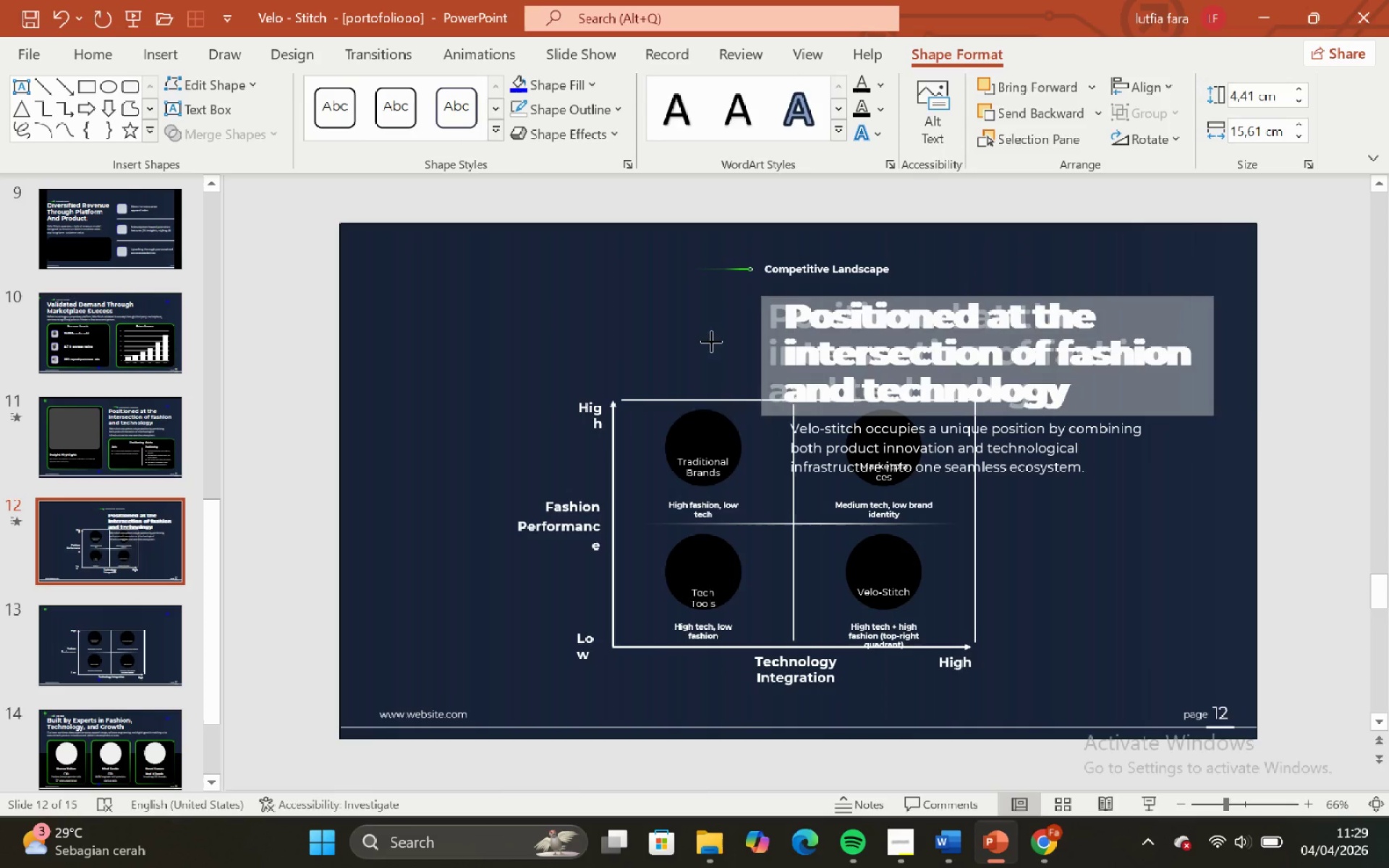 
hold_key(key=ShiftLeft, duration=0.33)
 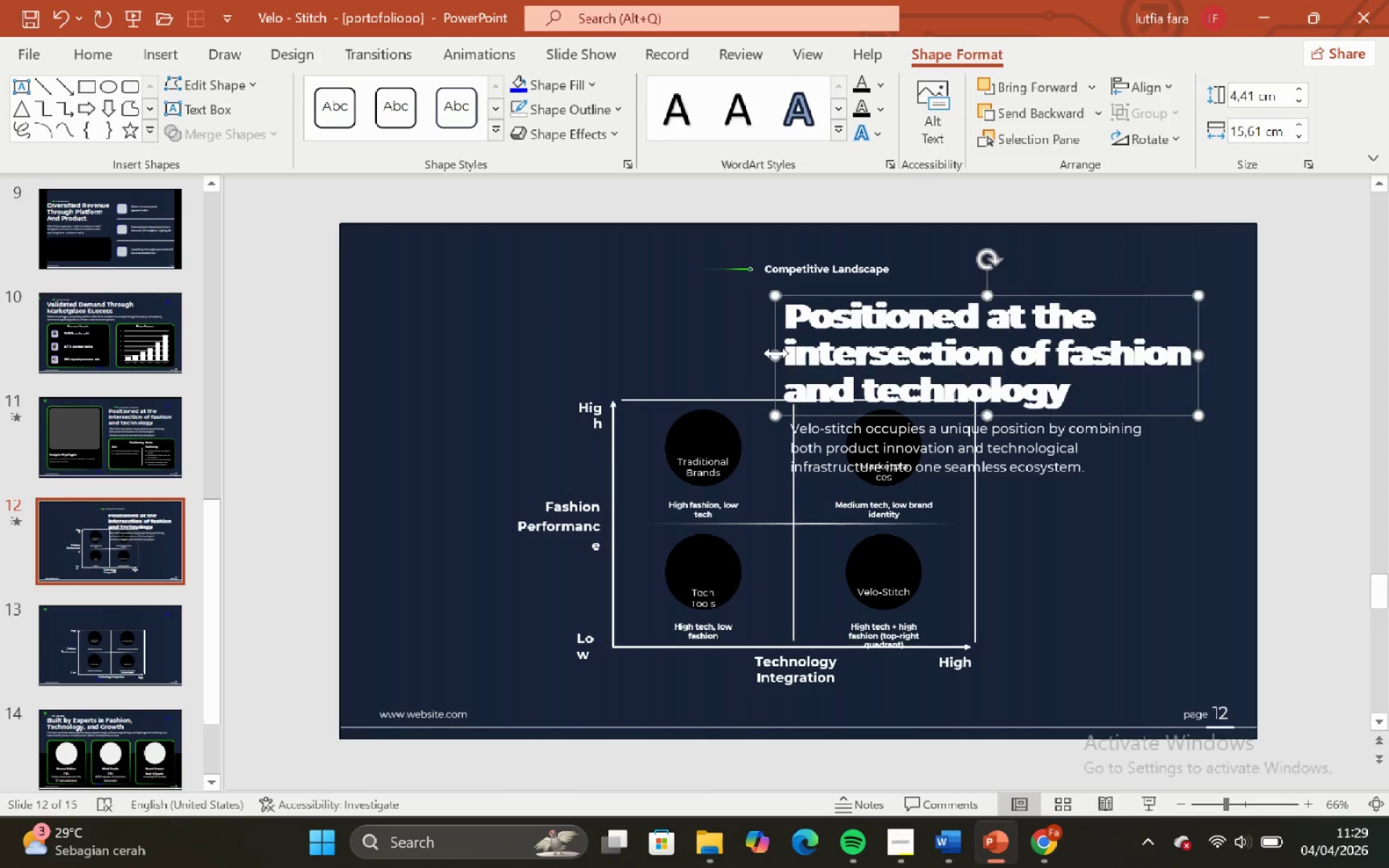 
left_click_drag(start_coordinate=[776, 353], to_coordinate=[571, 326])
 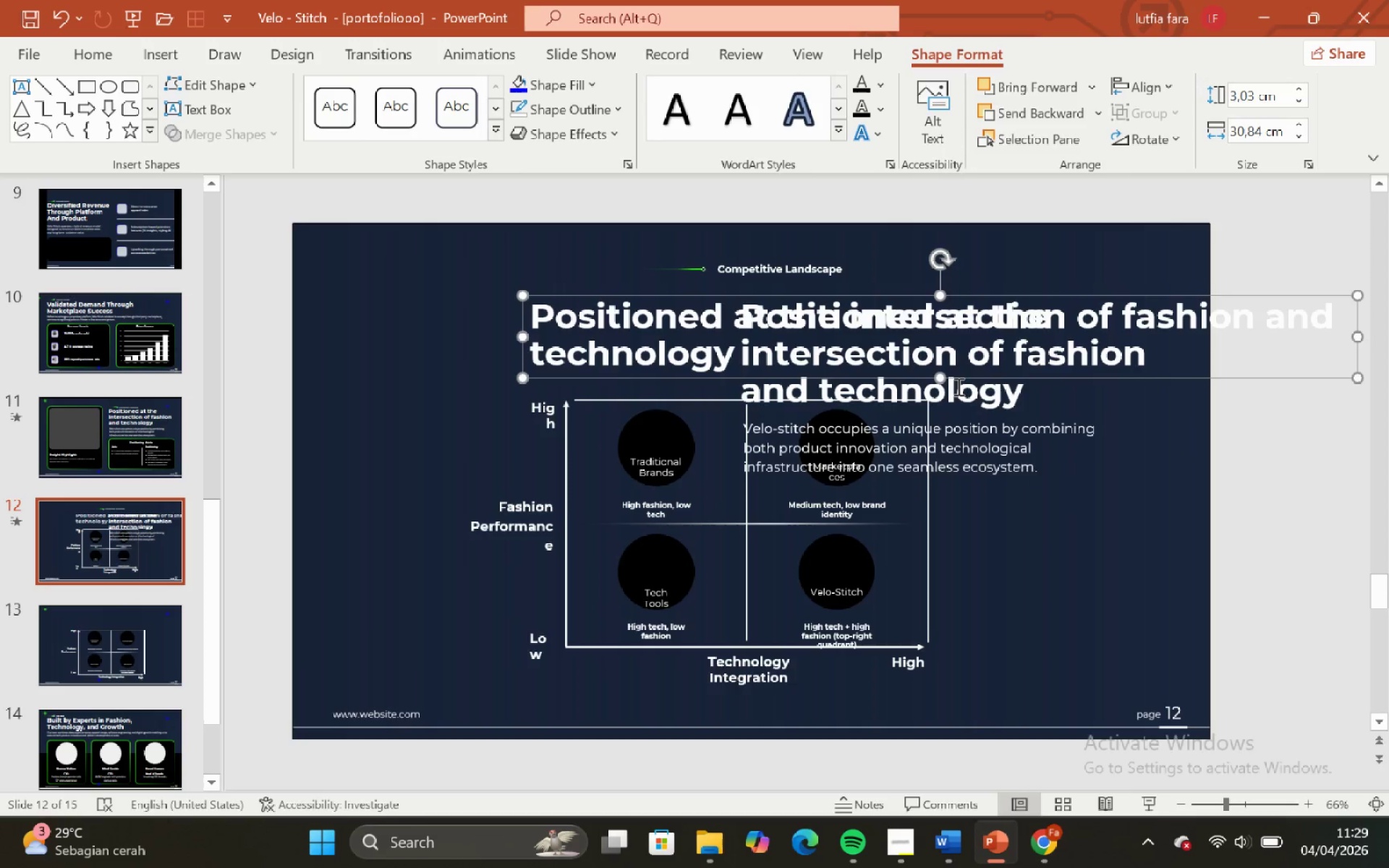 
hold_key(key=ControlLeft, duration=0.53)
 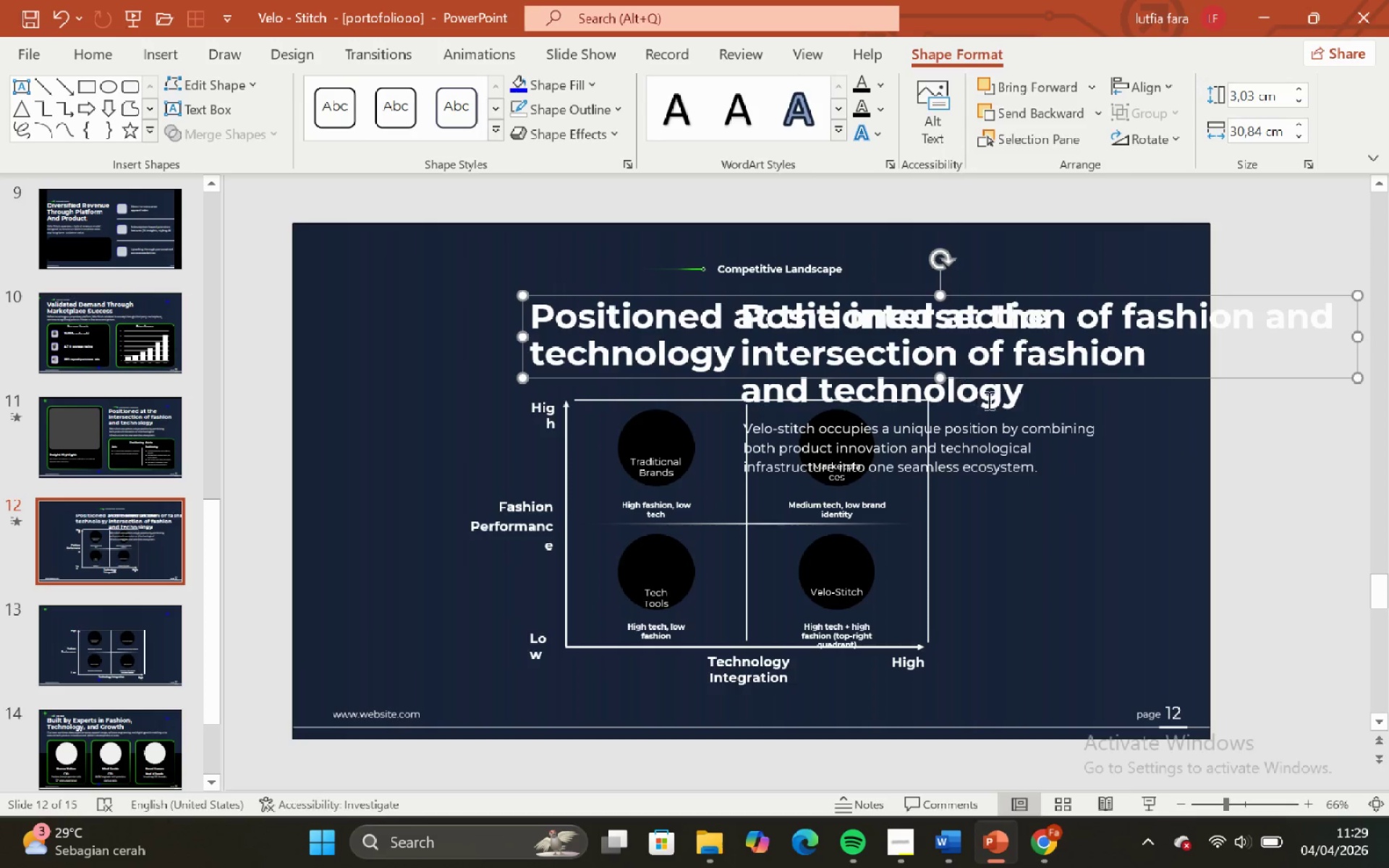 
hold_key(key=ShiftLeft, duration=0.56)
 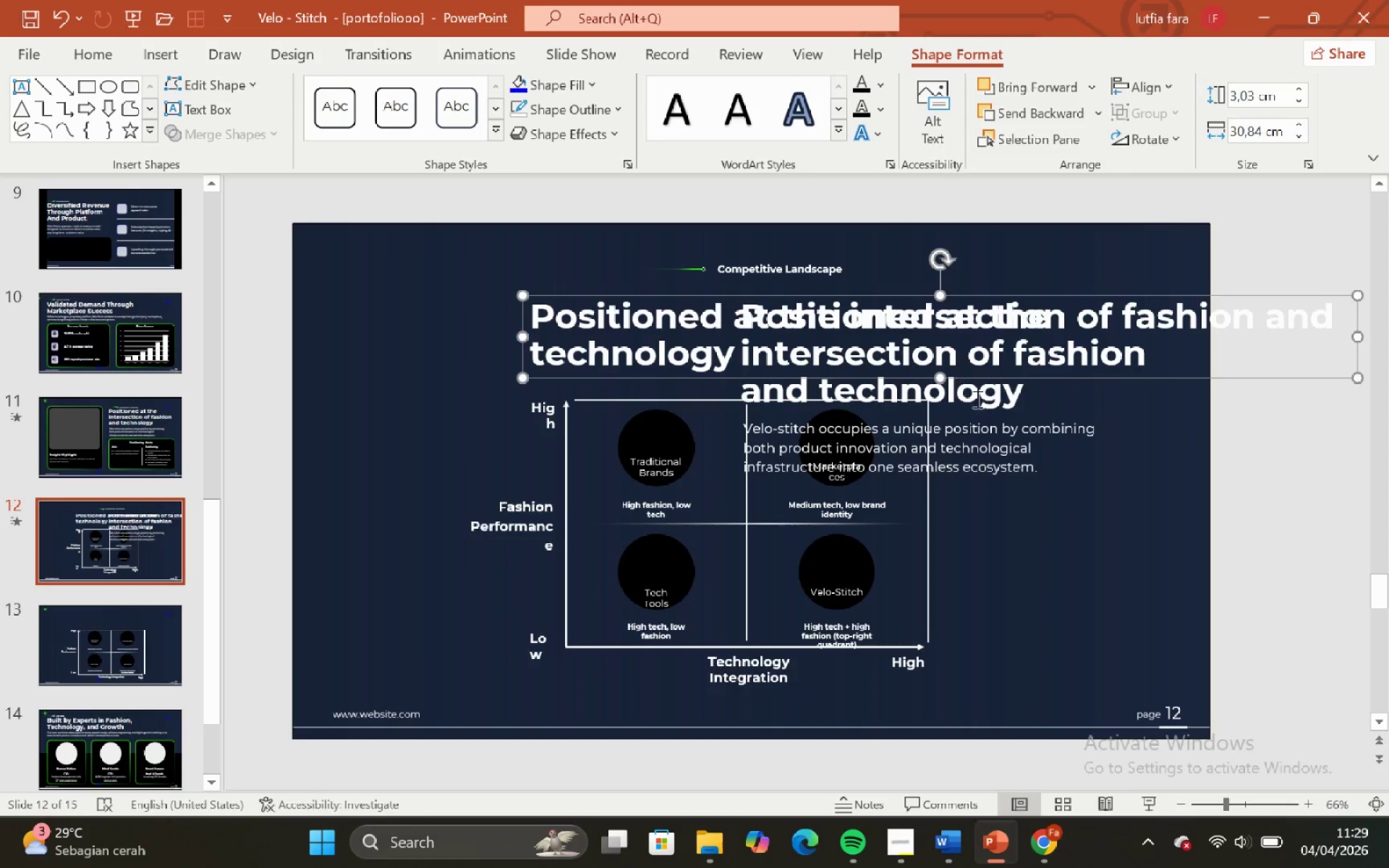 
left_click([1000, 399])
 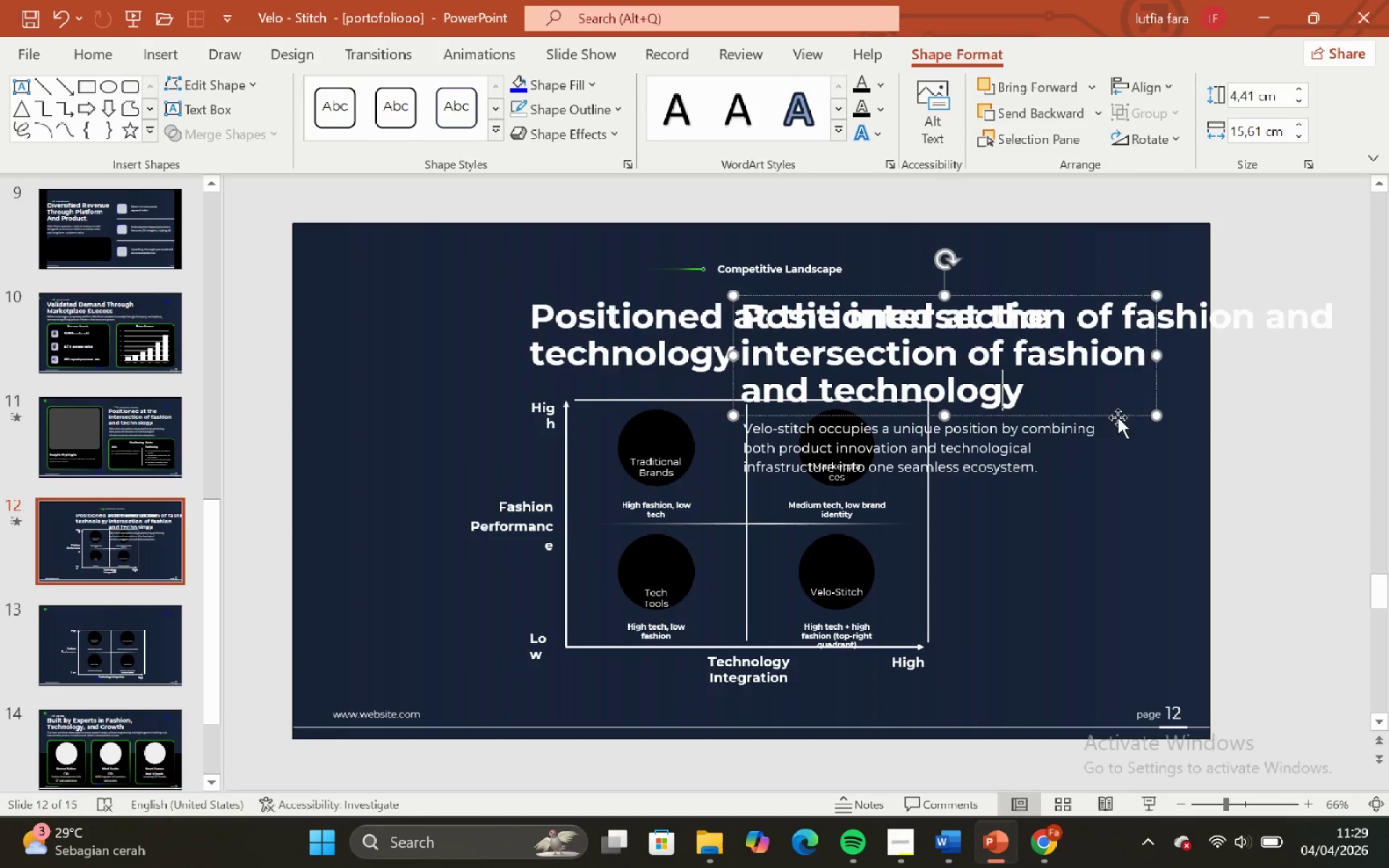 
left_click([1118, 417])
 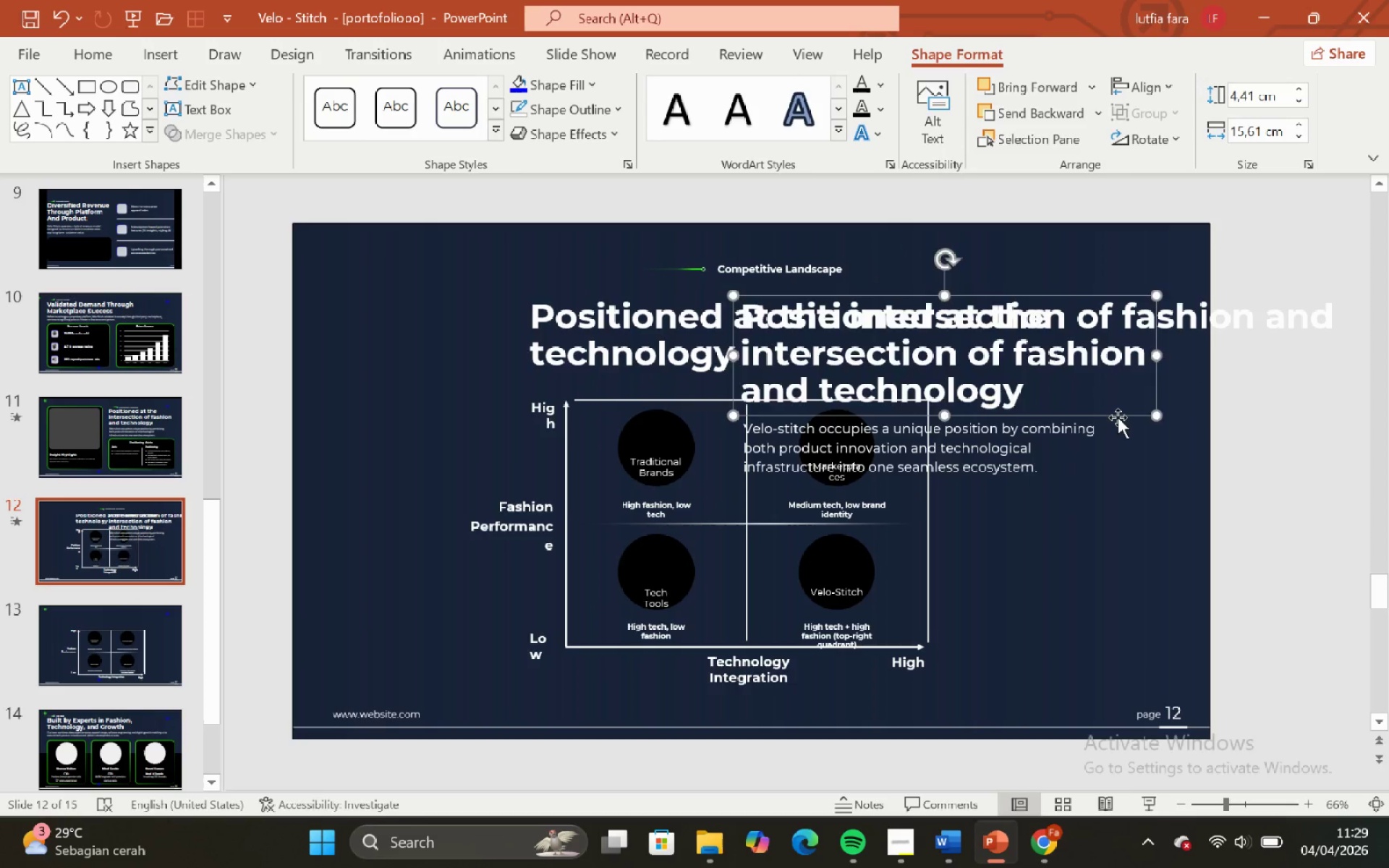 
key(Backspace)
 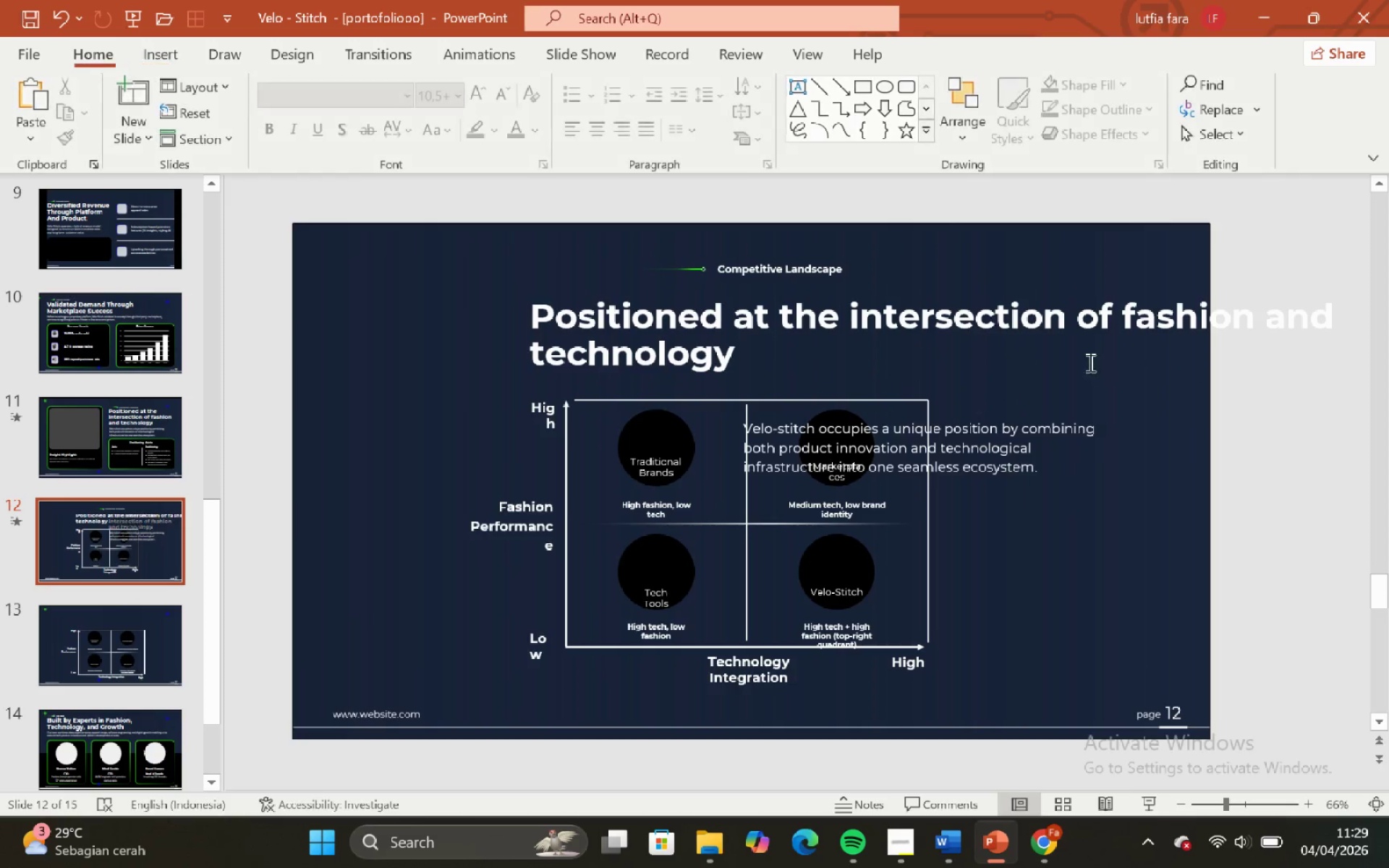 
left_click([1089, 362])
 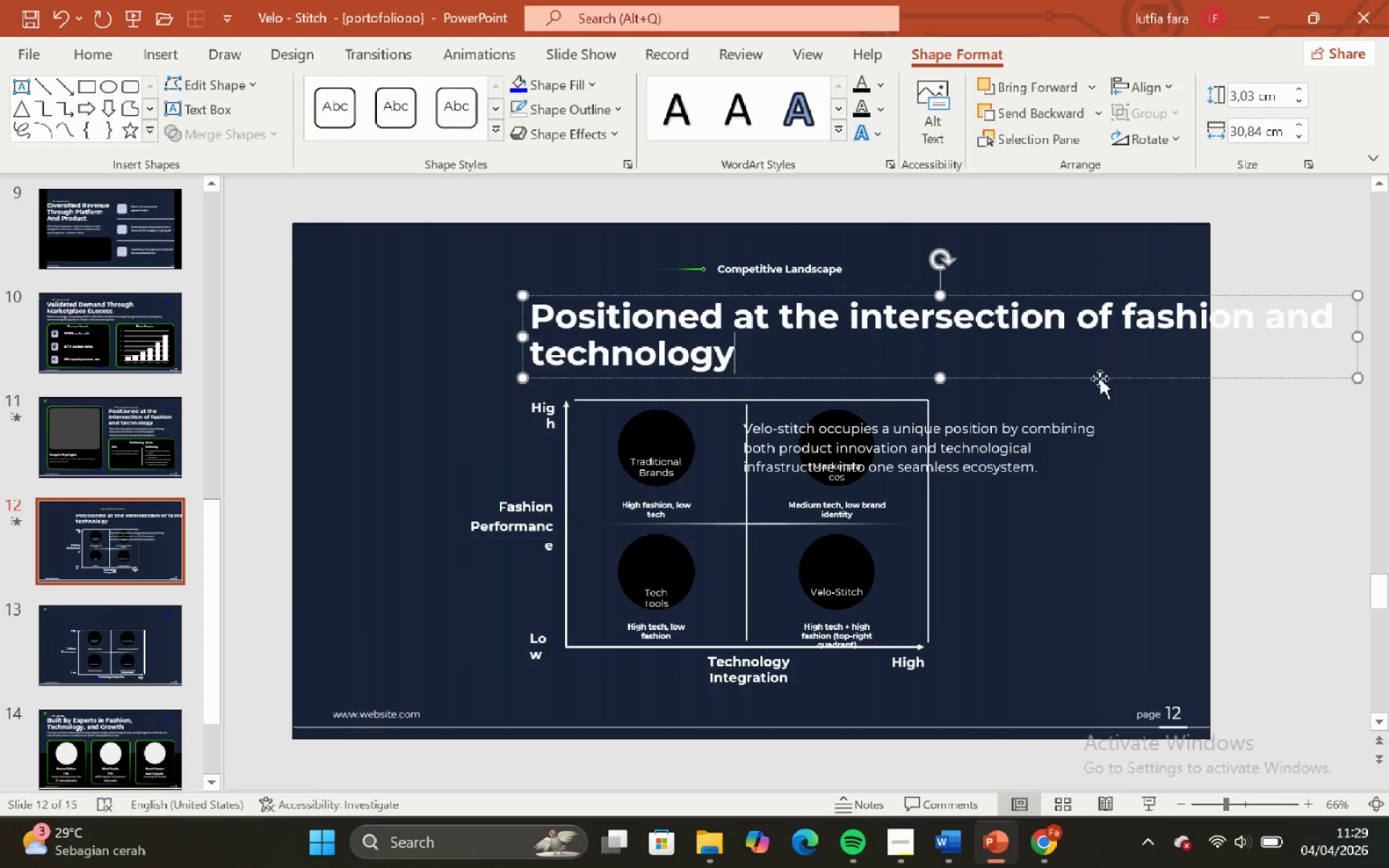 
left_click_drag(start_coordinate=[1100, 378], to_coordinate=[877, 353])
 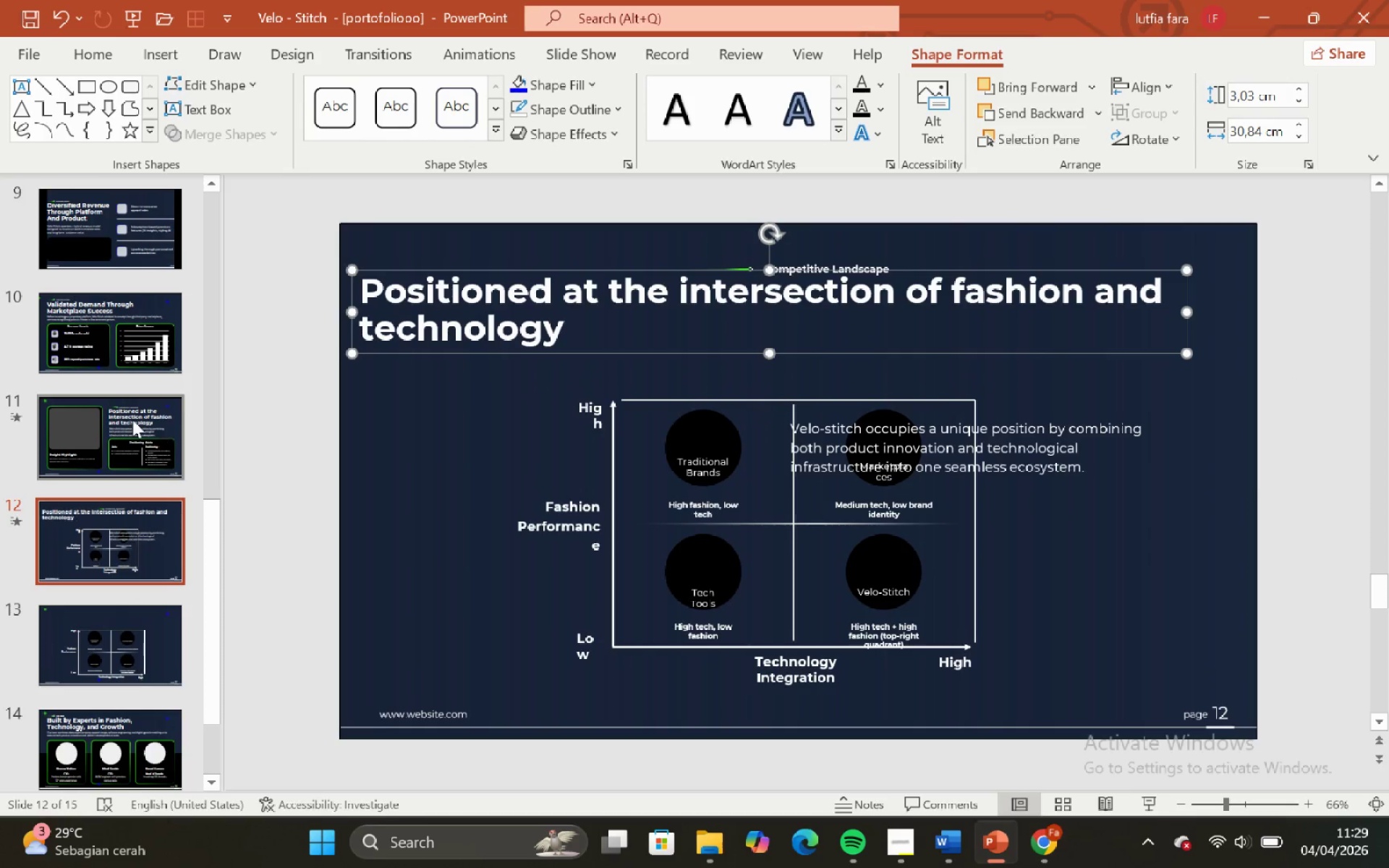 
scroll: coordinate [116, 422], scroll_direction: up, amount: 5.0
 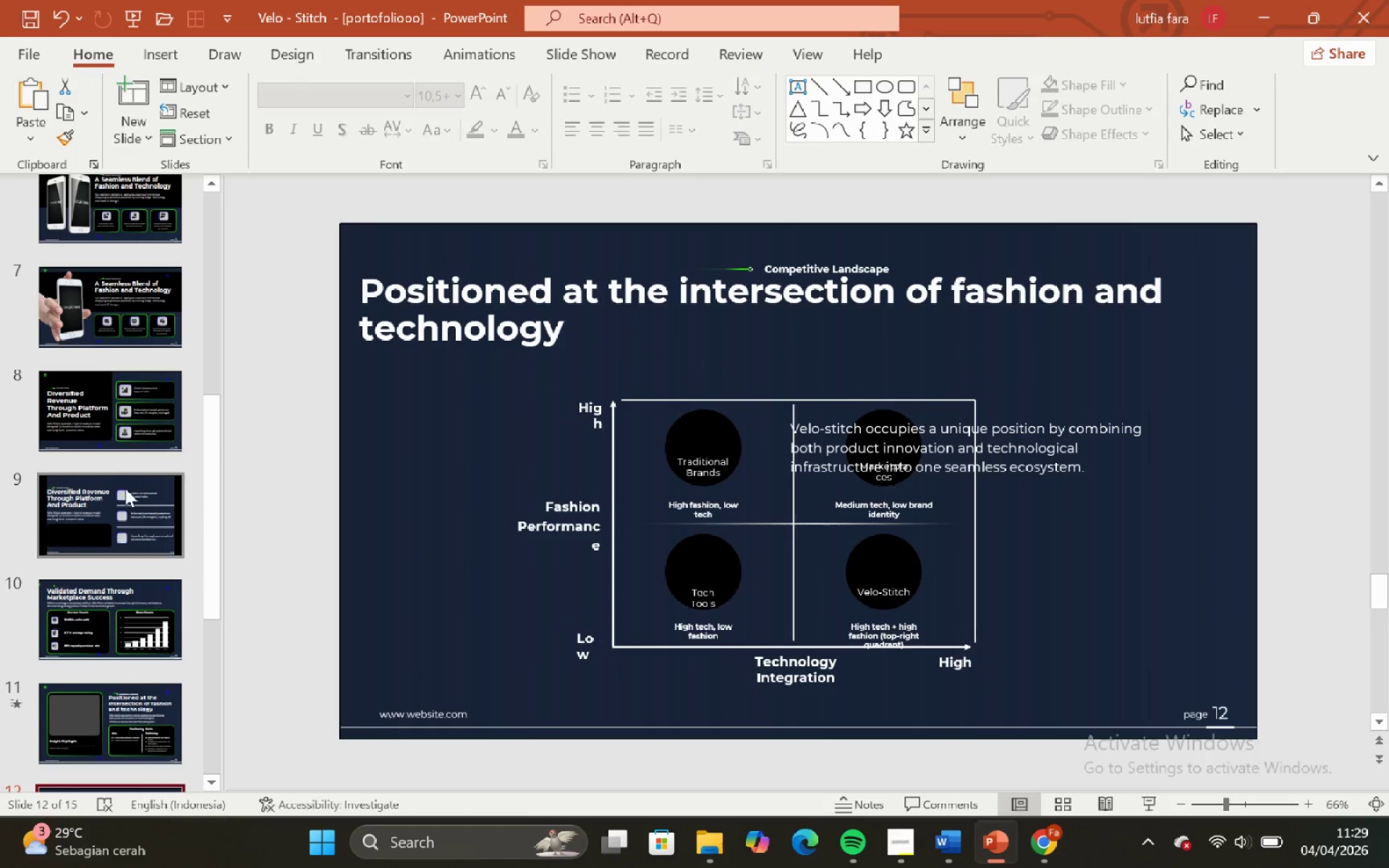 
left_click([125, 488])
 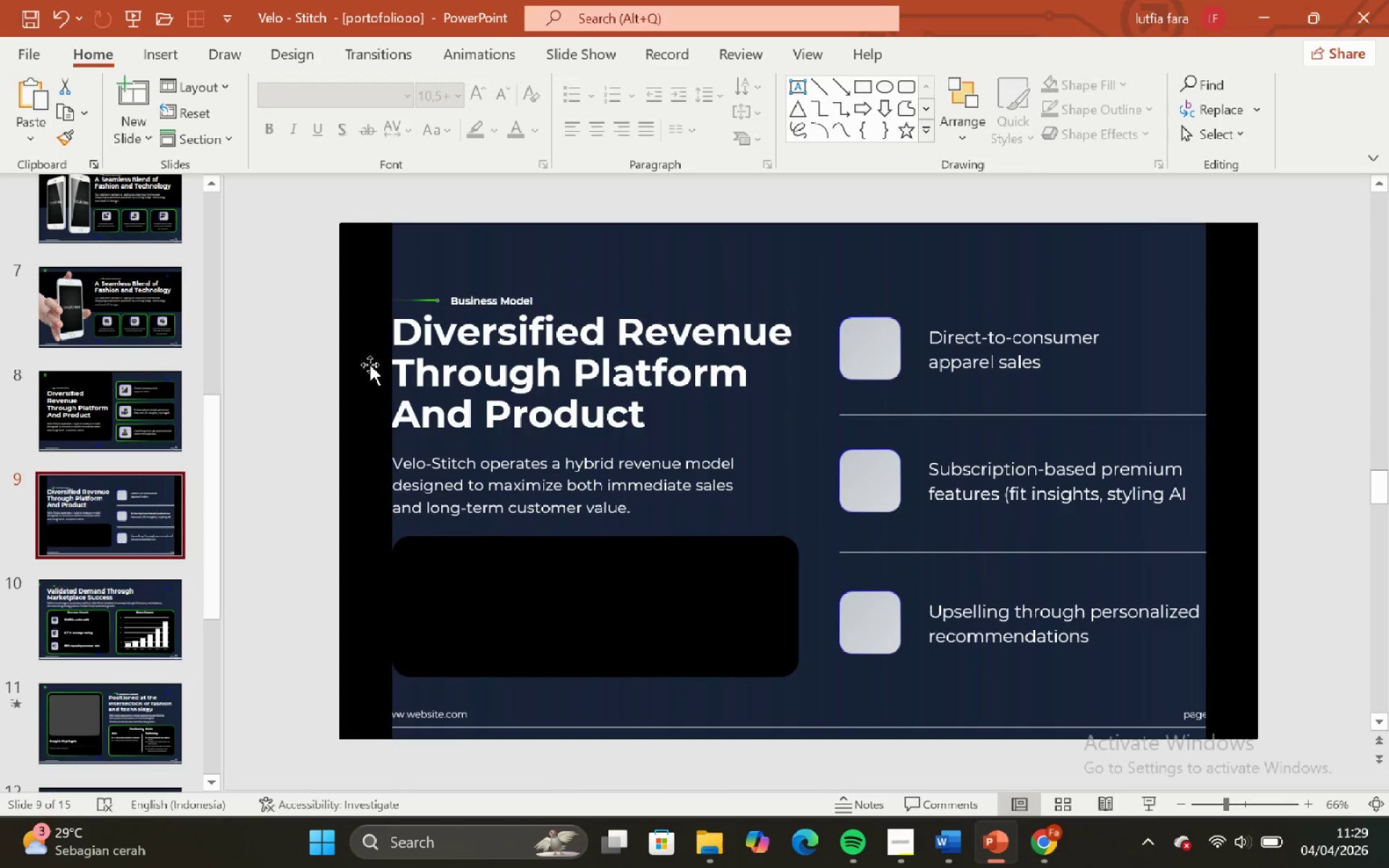 
left_click([364, 359])
 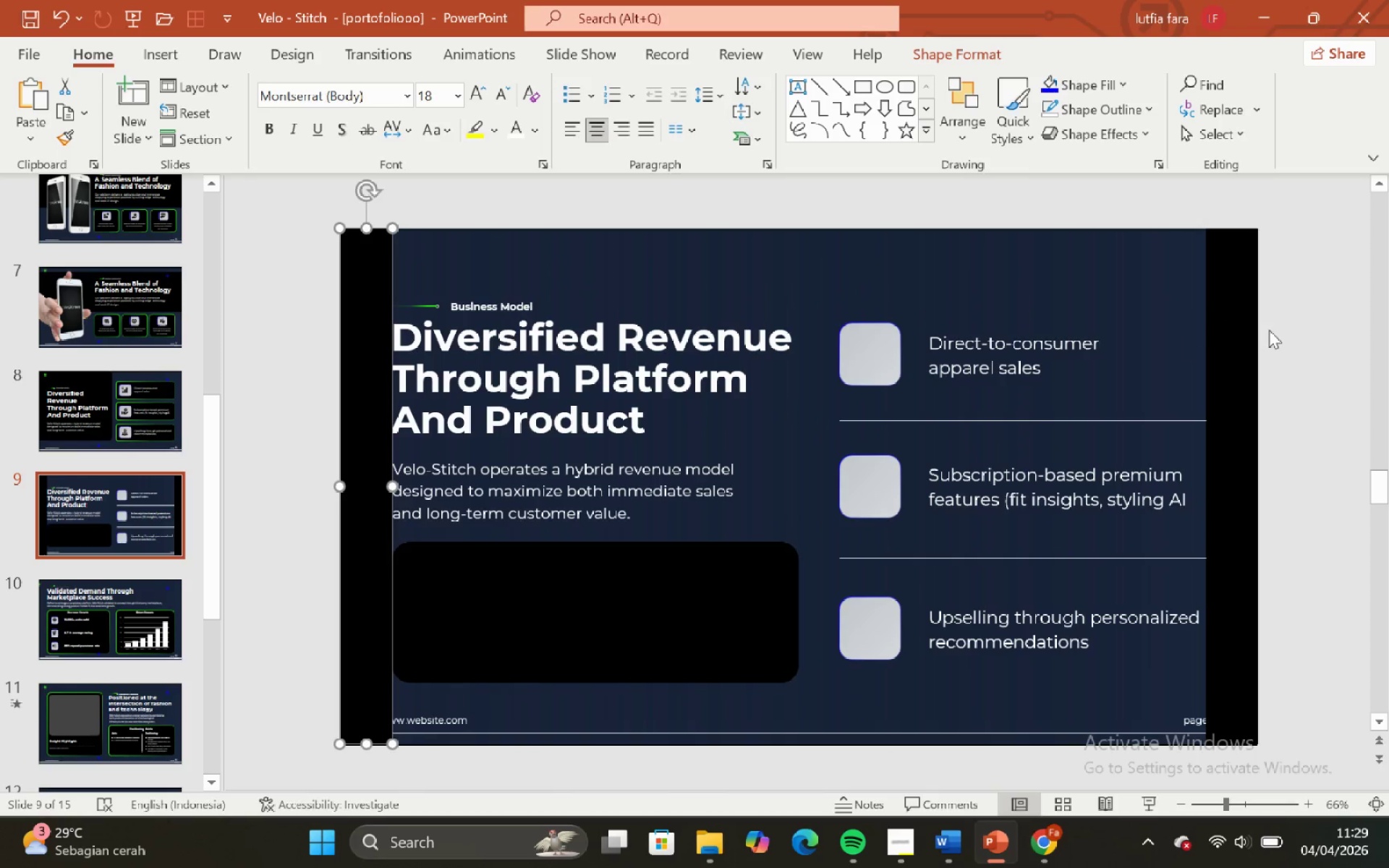 
hold_key(key=ShiftLeft, duration=0.5)
left_click([1250, 302])
 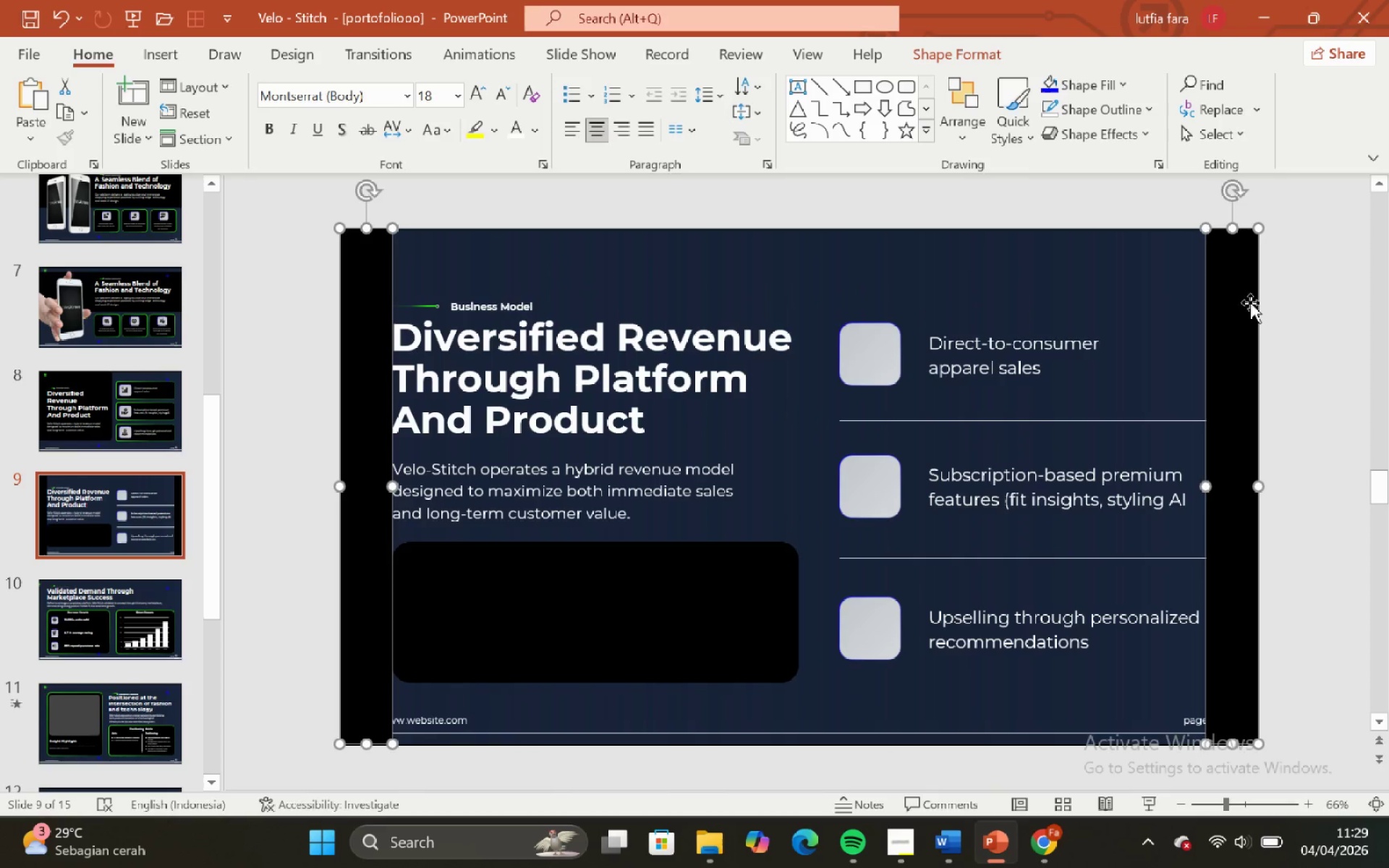 
key(Control+C)
 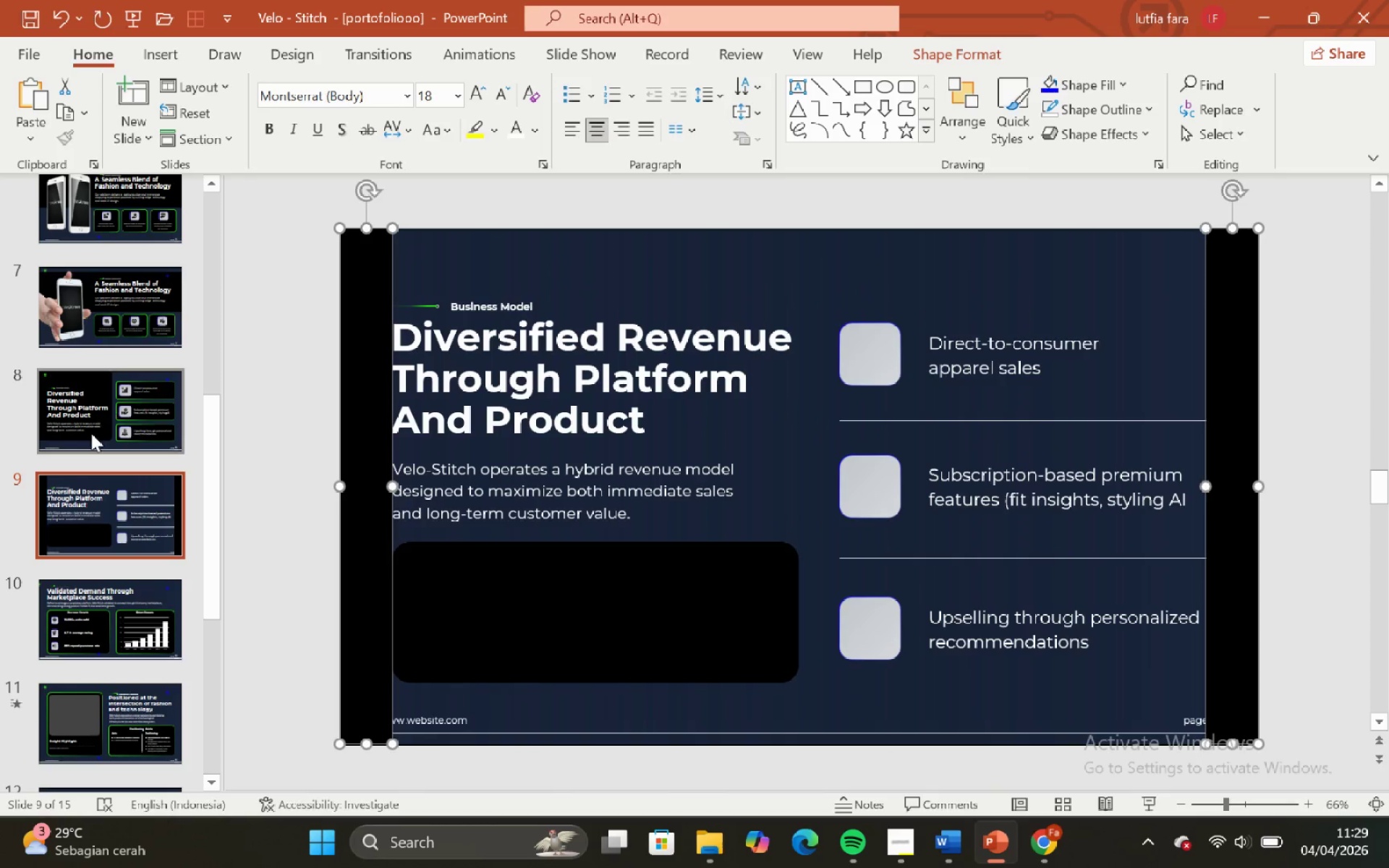 
scroll: coordinate [77, 522], scroll_direction: down, amount: 3.0
 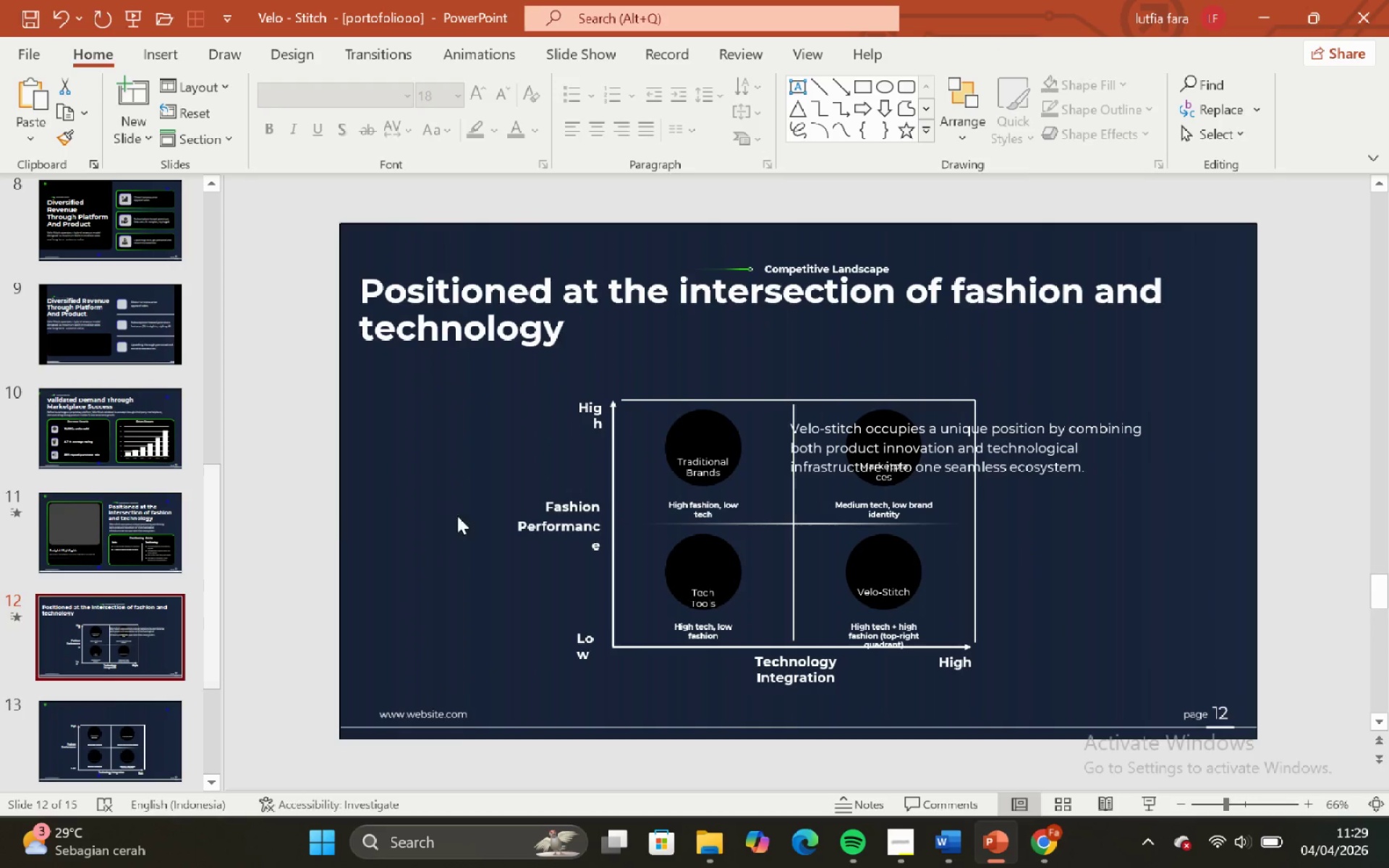 
key(Control+V)
 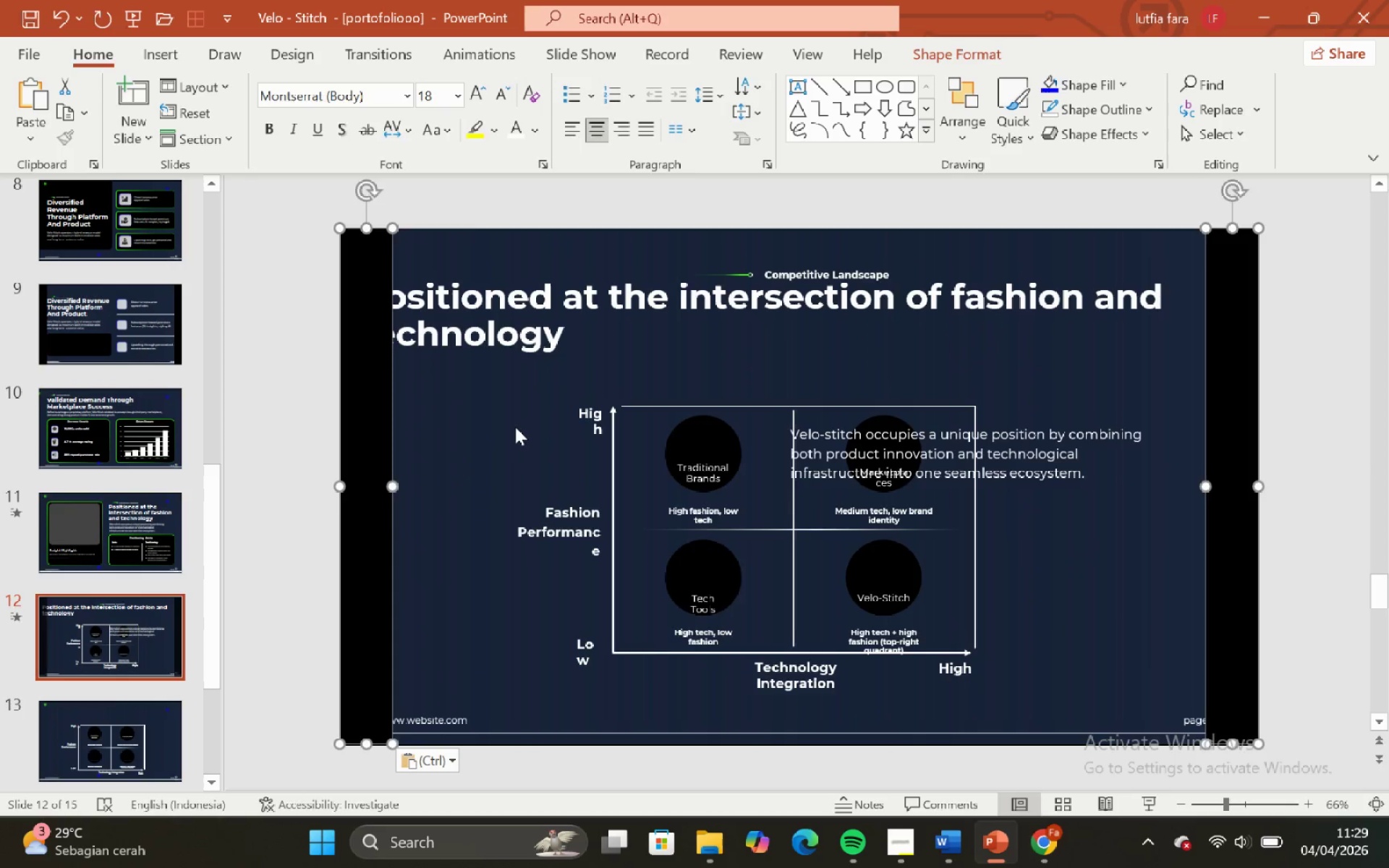 
left_click([515, 427])
 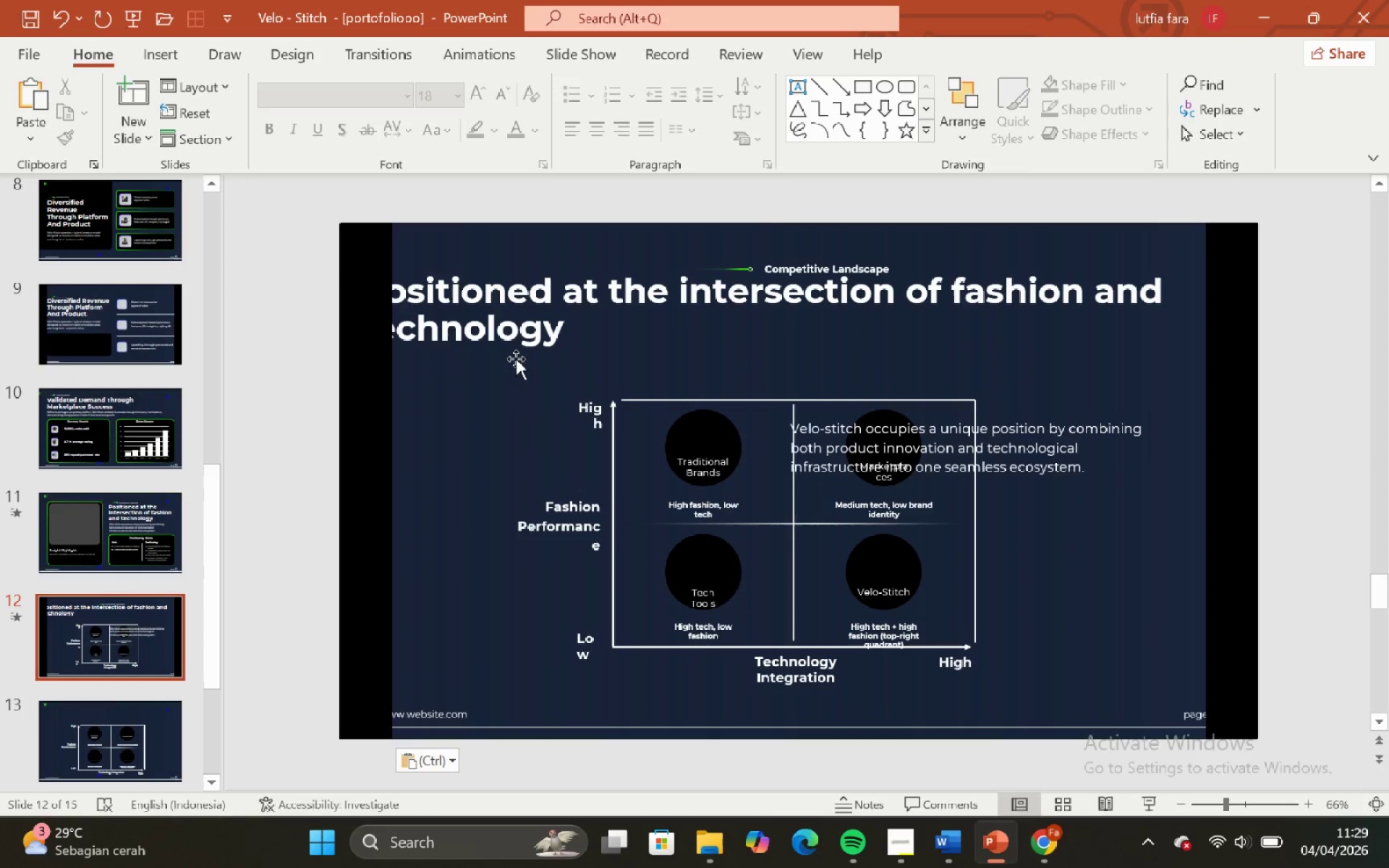 
left_click([515, 356])
 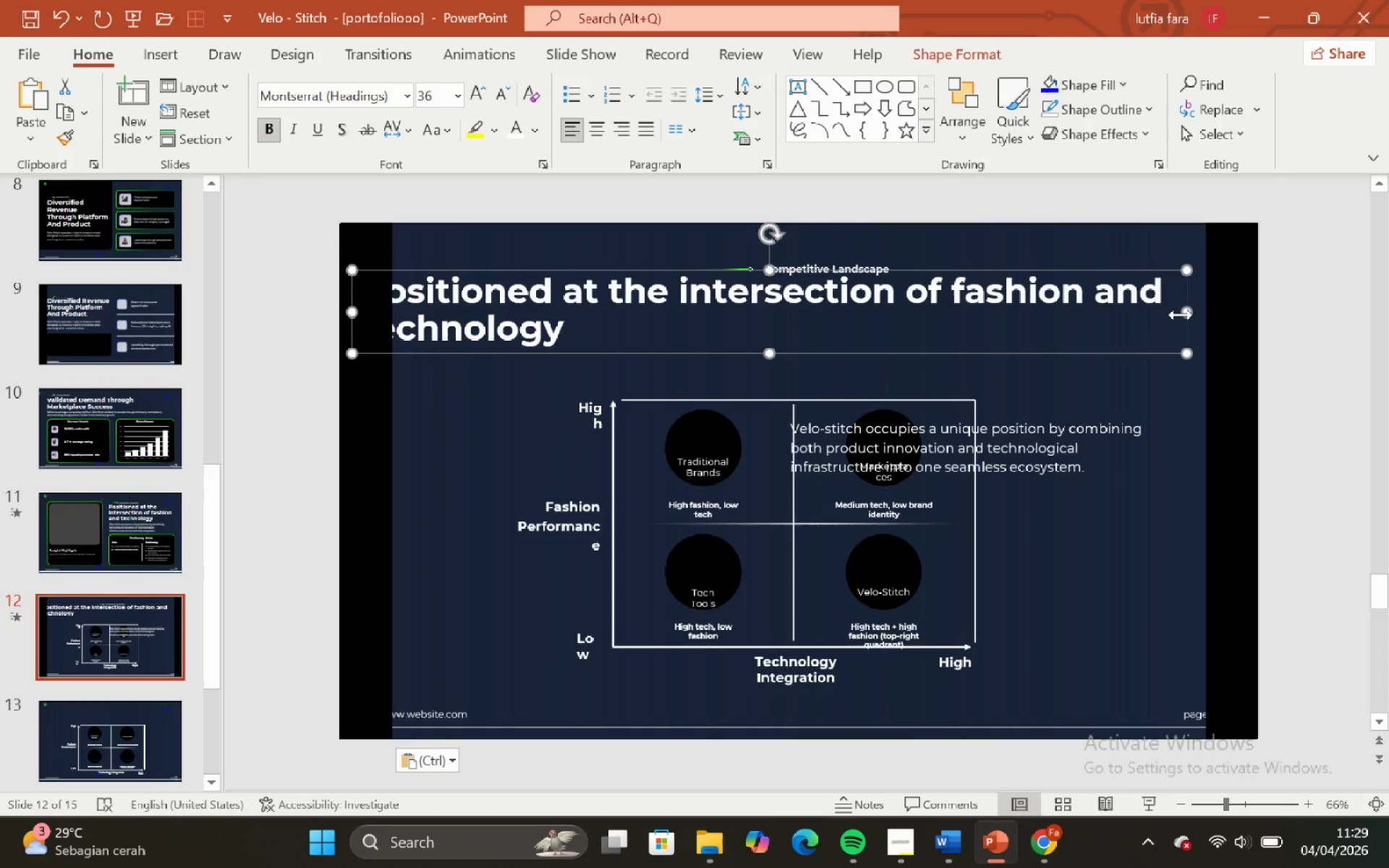 
left_click_drag(start_coordinate=[1184, 314], to_coordinate=[1015, 312])
 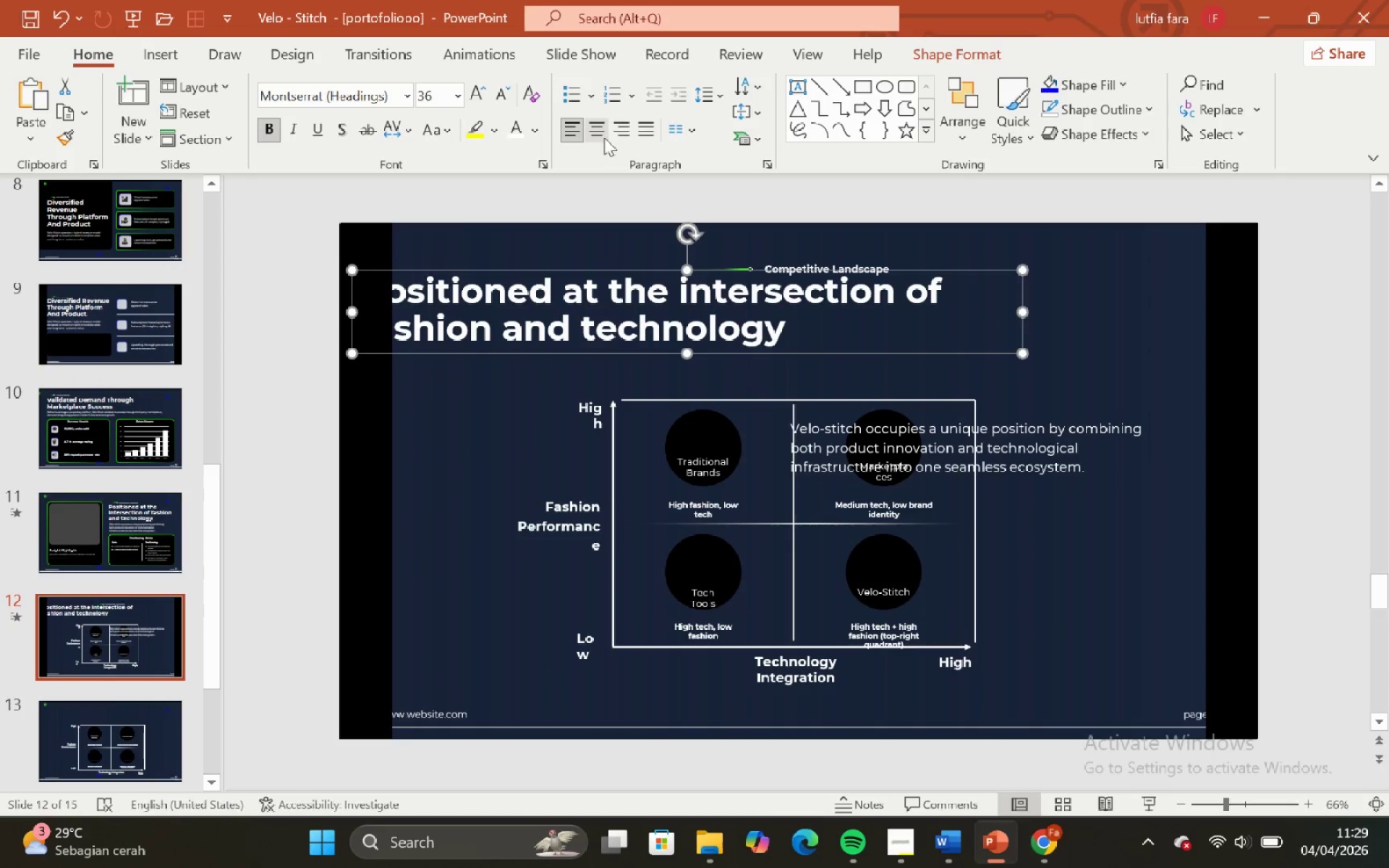 
left_click([599, 135])
 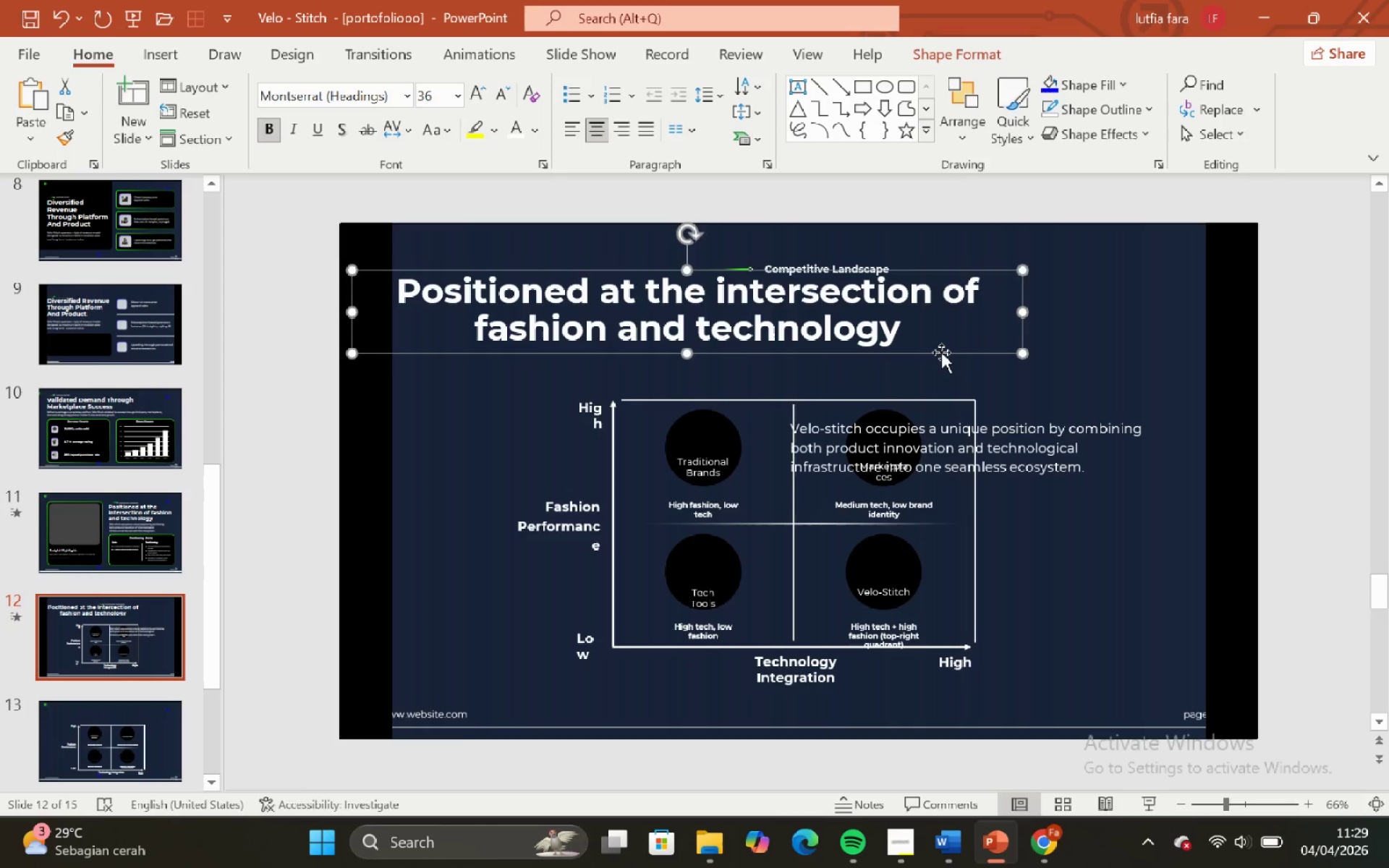 
hold_key(key=ShiftLeft, duration=0.7)
left_click_drag(start_coordinate=[941, 352], to_coordinate=[1010, 360])
 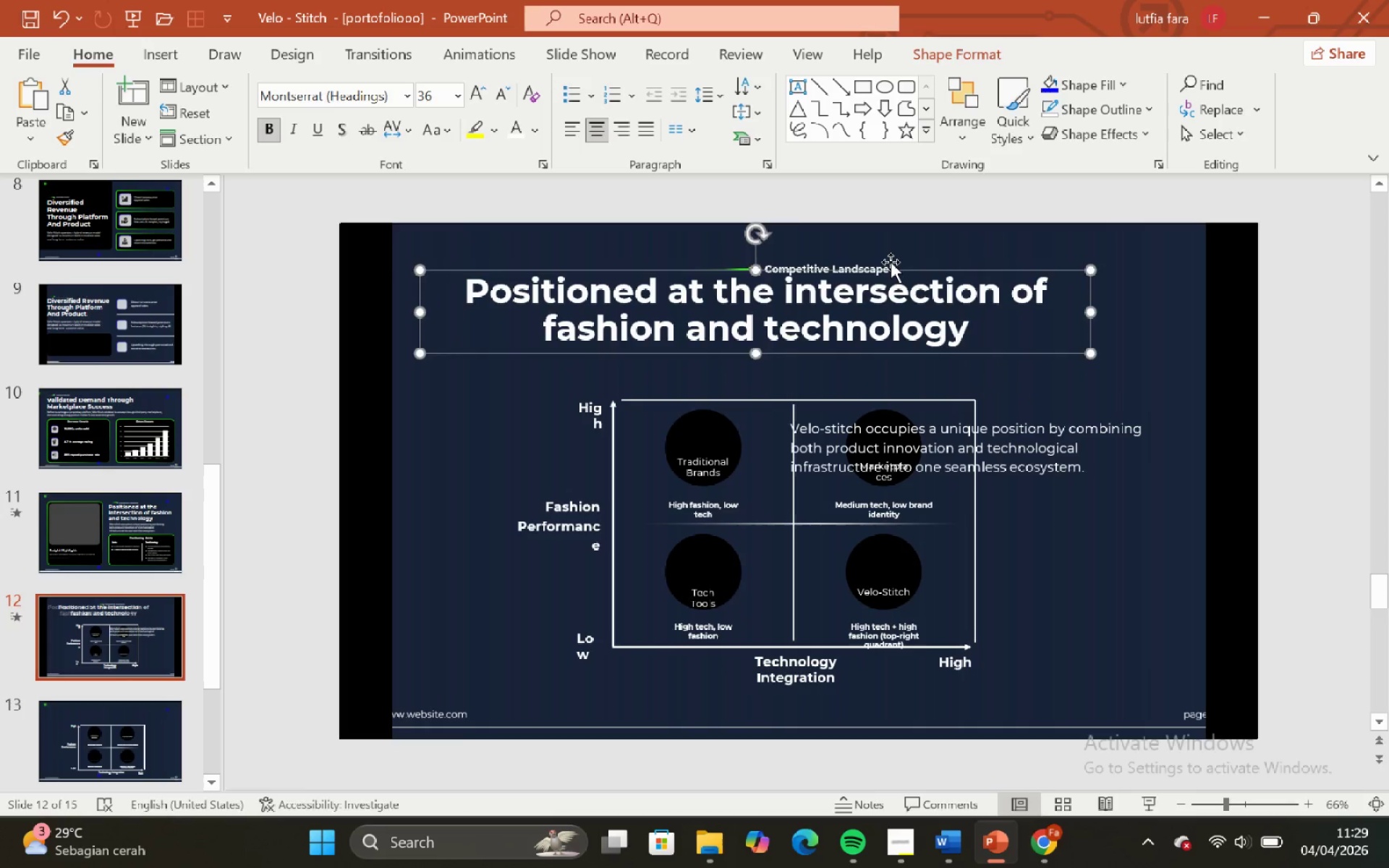 
left_click([891, 262])
 